 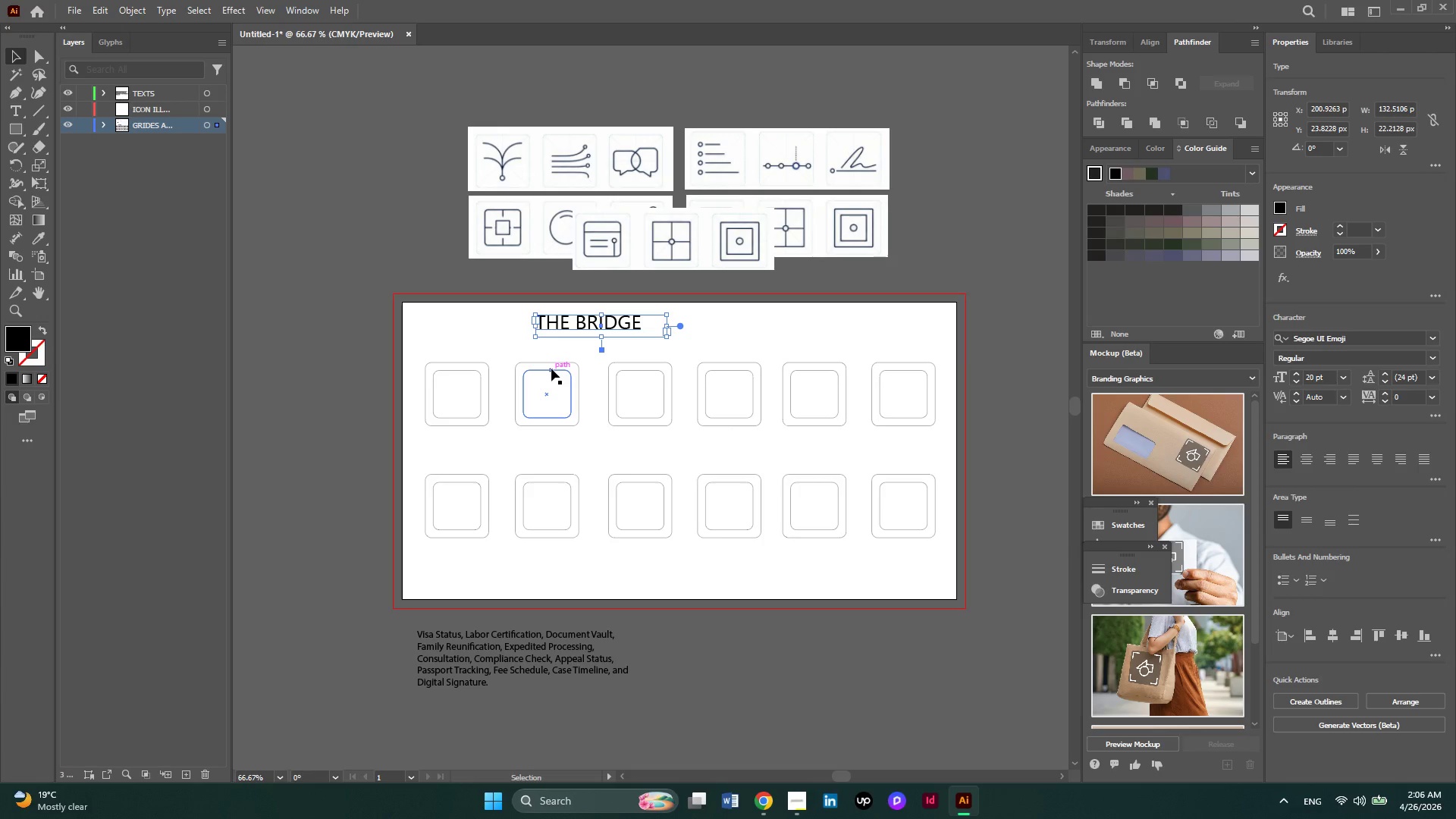 
left_click_drag(start_coordinate=[218, 126], to_coordinate=[218, 96])
 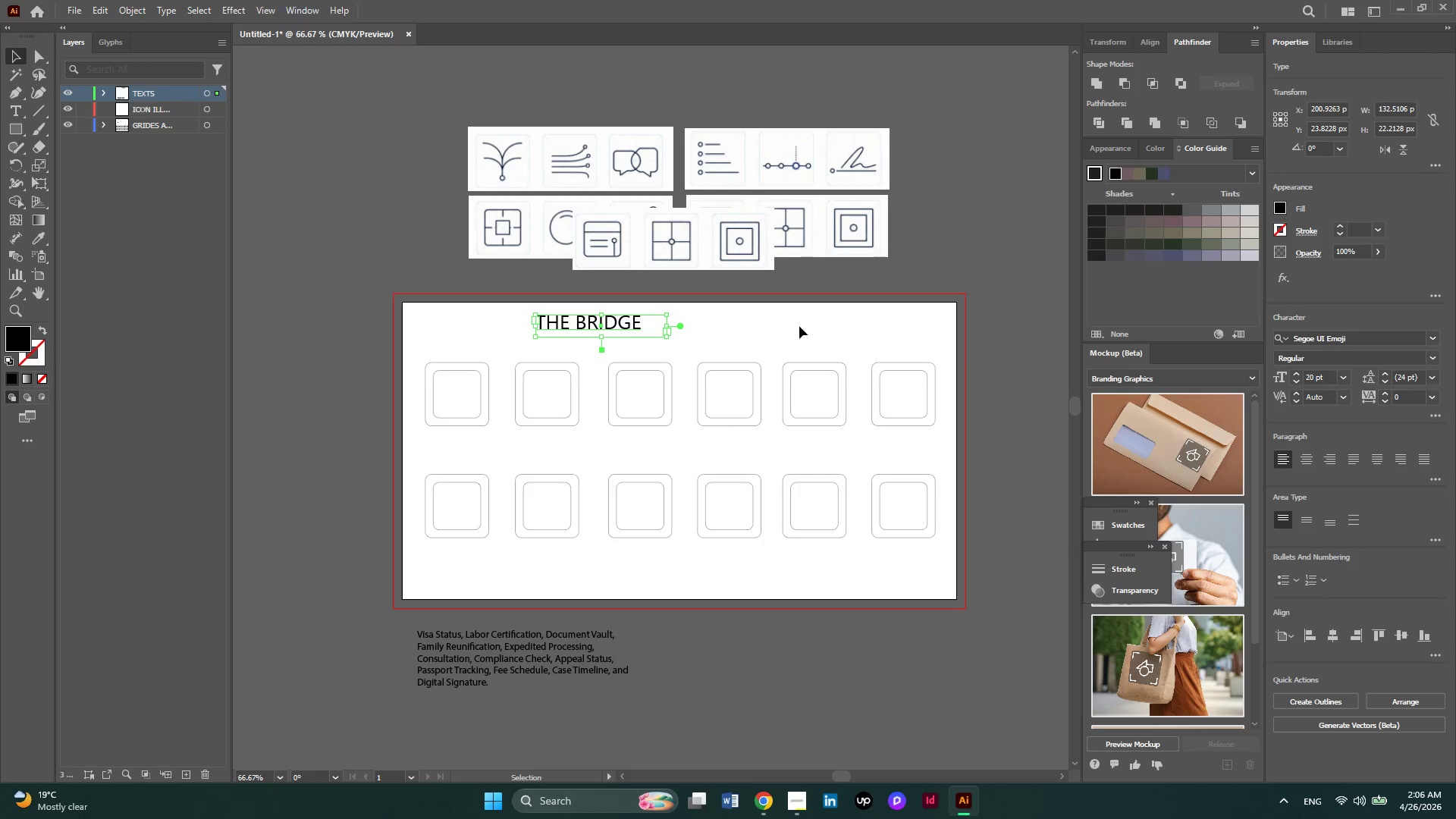 
left_click([792, 321])
 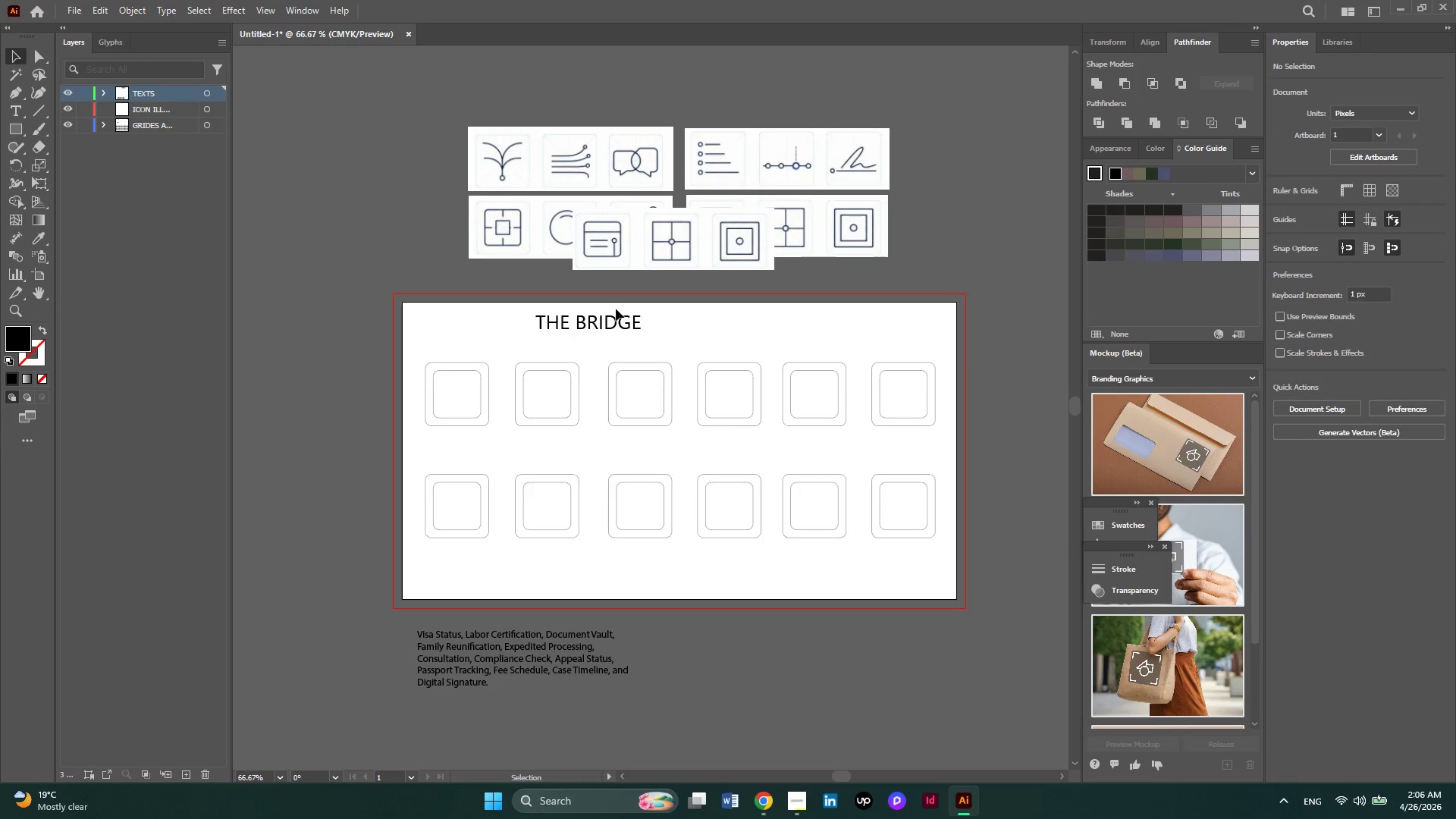 
left_click([601, 331])
 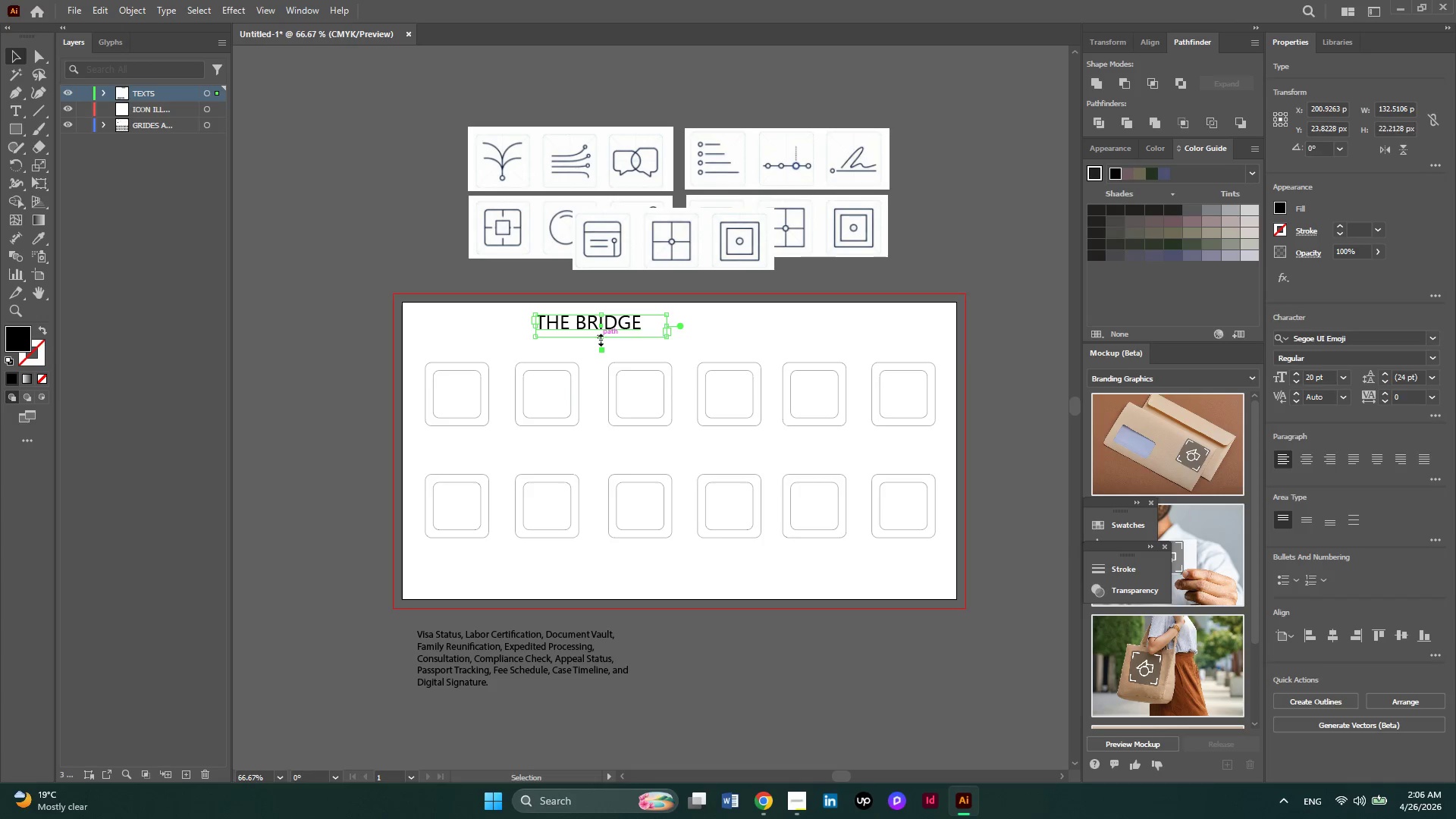 
left_click_drag(start_coordinate=[599, 338], to_coordinate=[599, 333])
 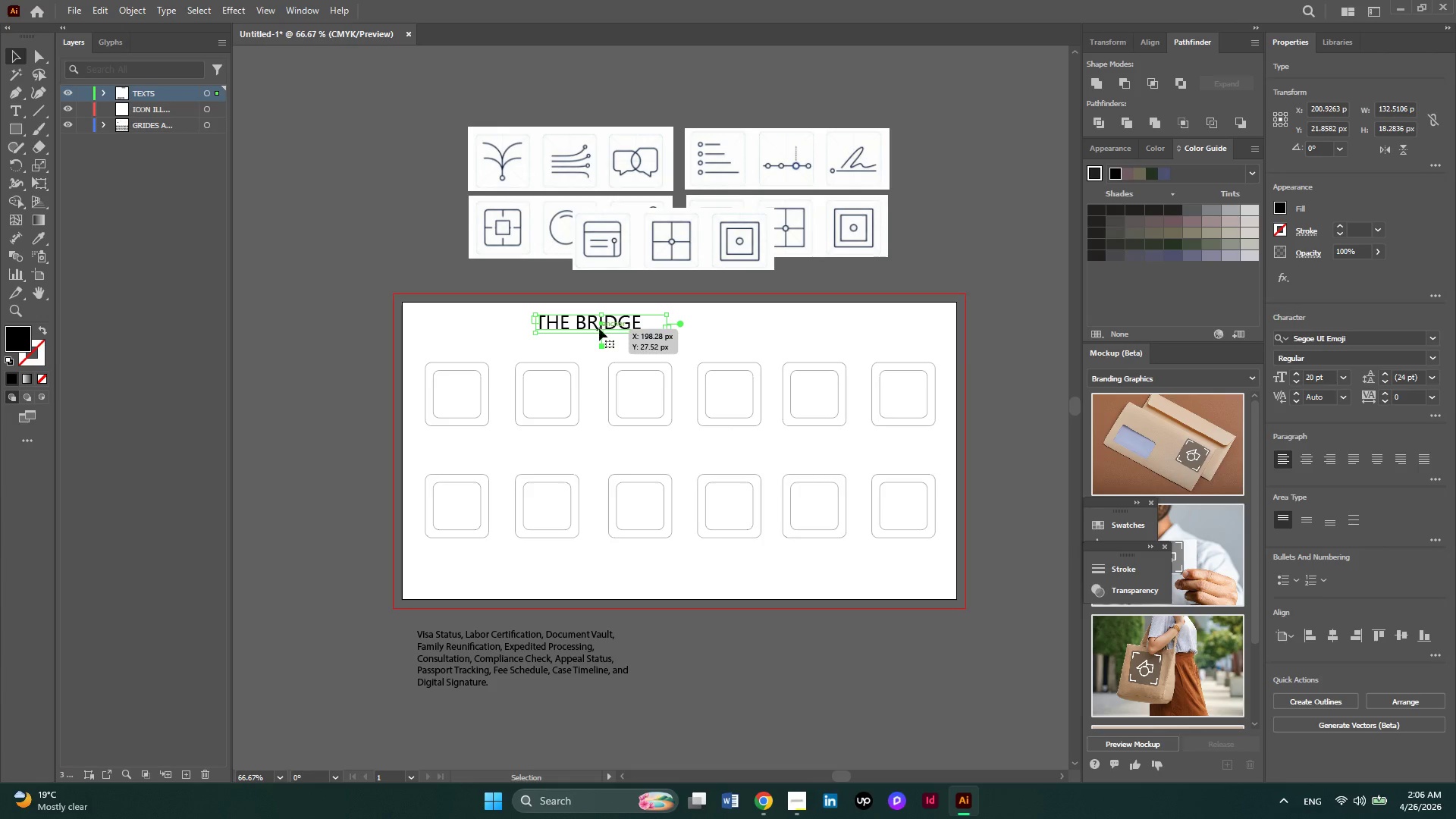 
wait(6.16)
 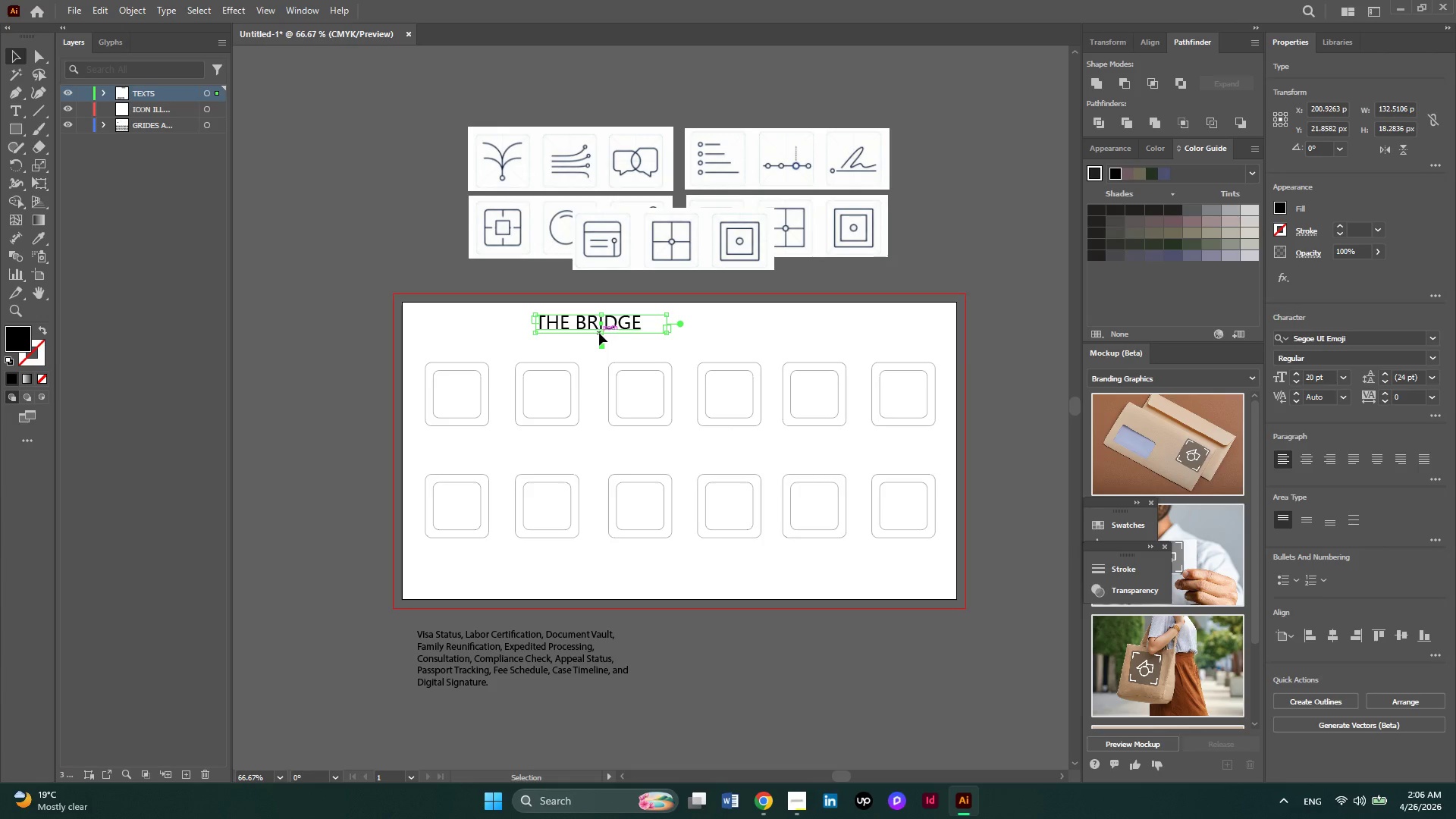 
hold_key(key=AltLeft, duration=0.94)
left_click_drag(start_coordinate=[596, 328], to_coordinate=[596, 350])
 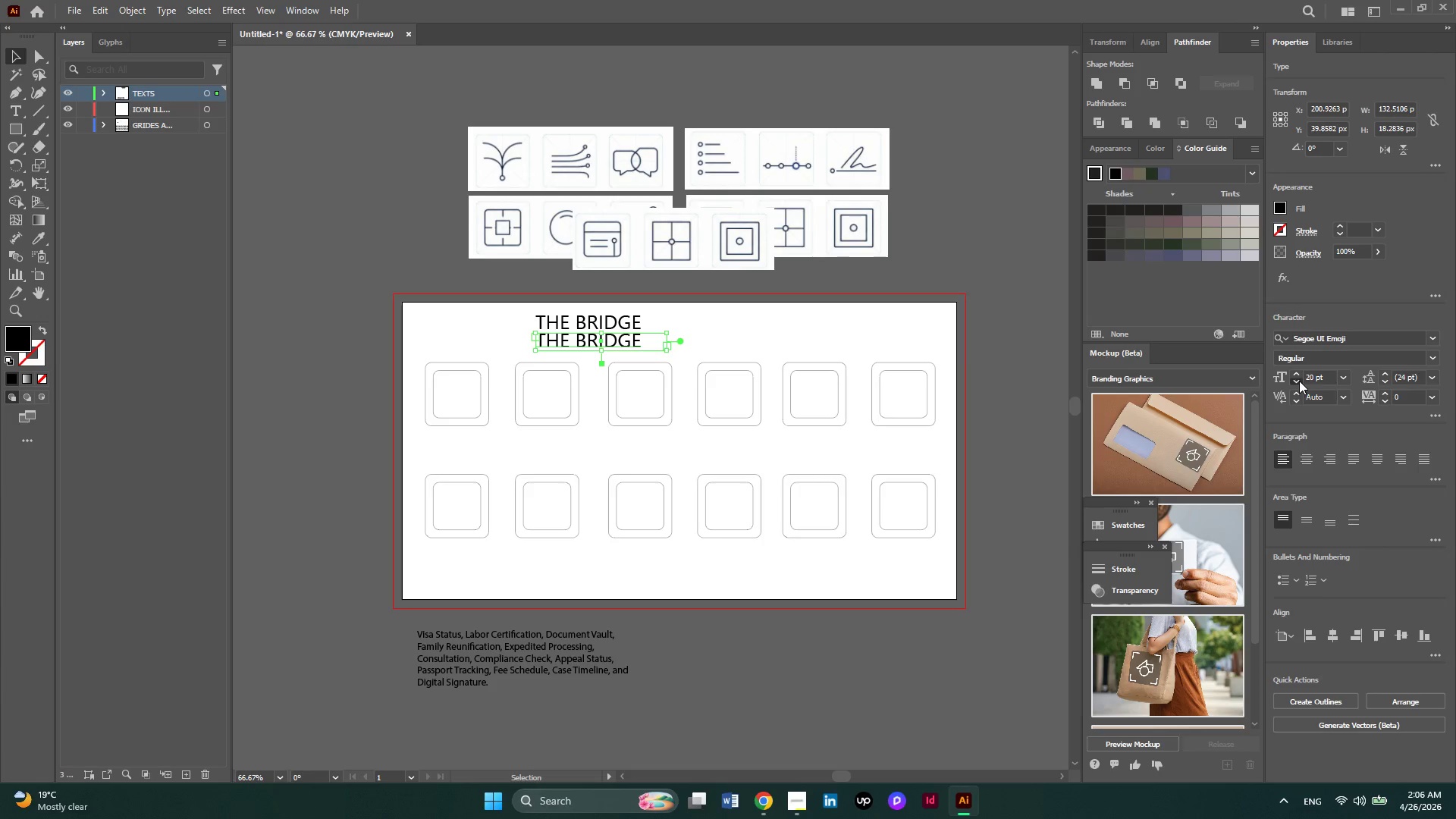 
left_click([1299, 381])
 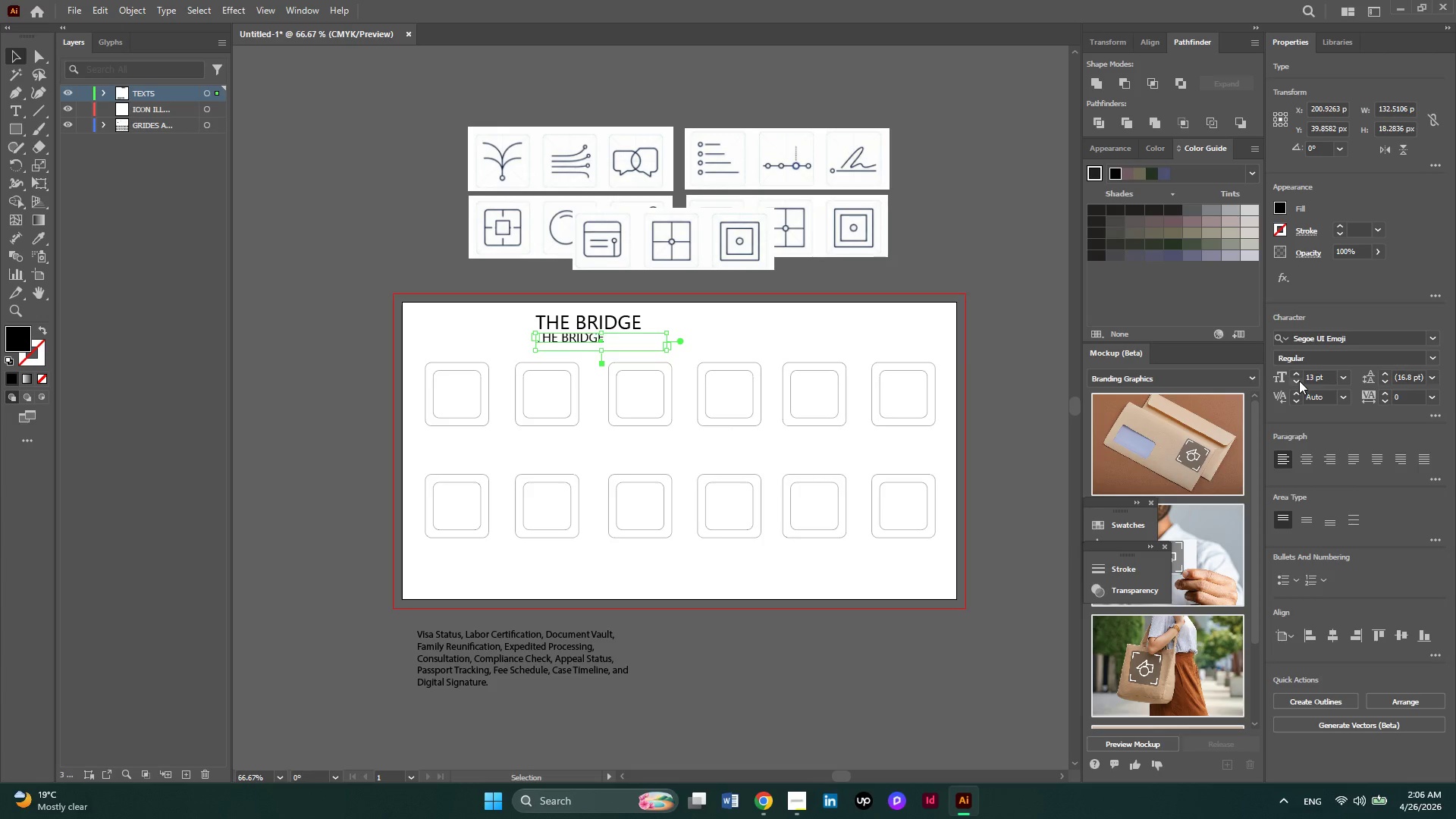 
double_click([1299, 381])
 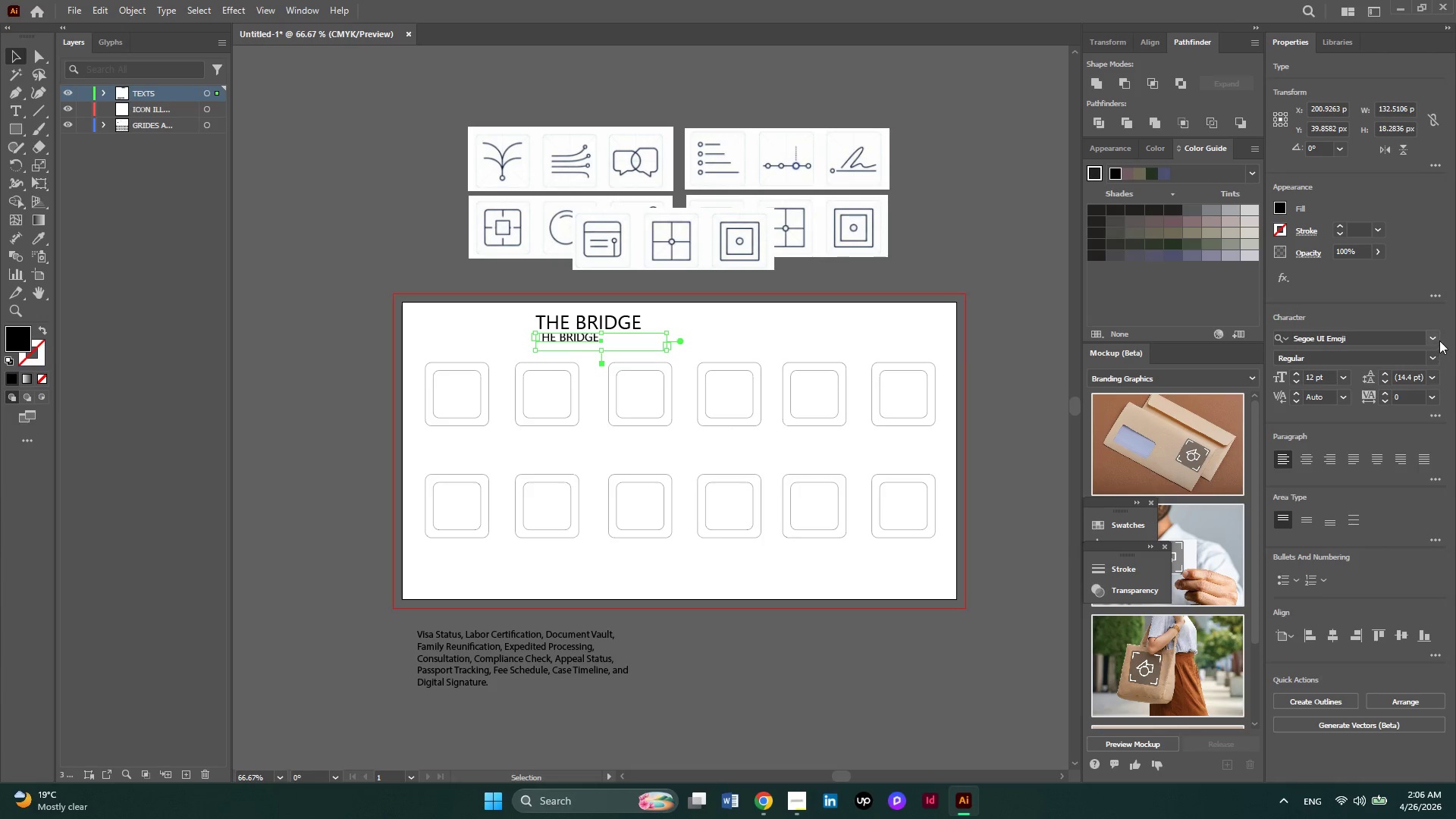 
left_click([1439, 339])
 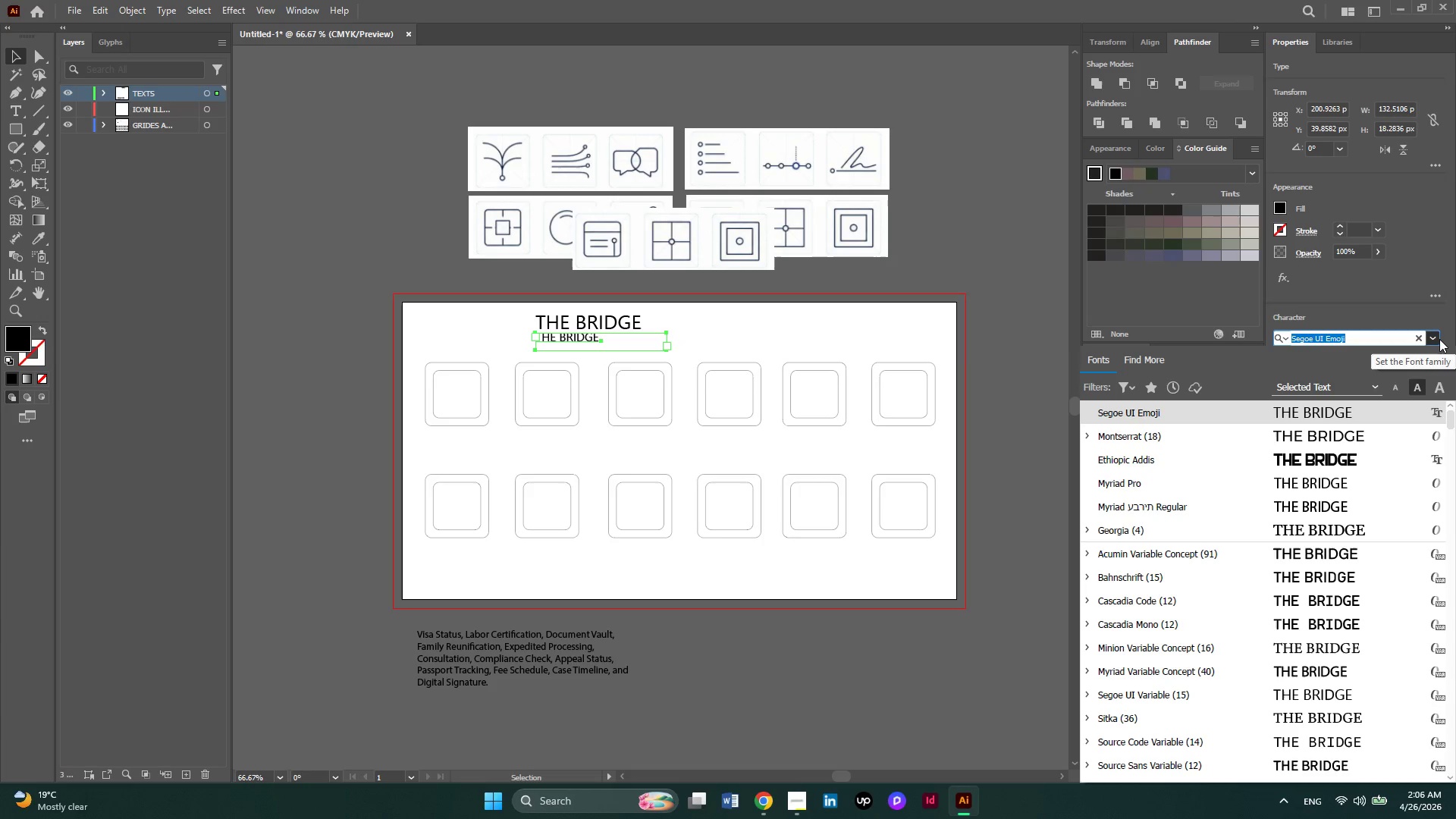 
type(MONT)
 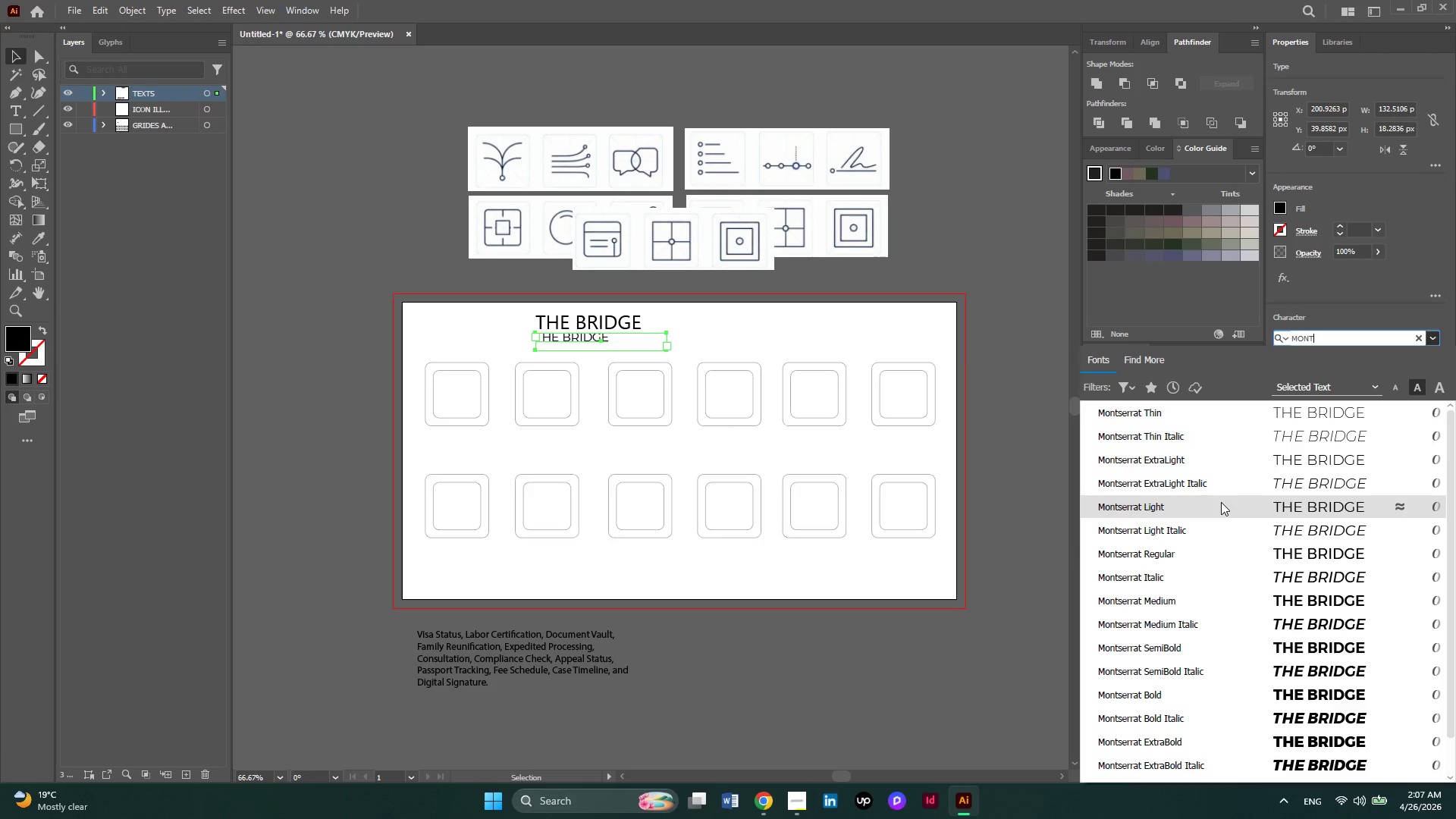 
wait(17.41)
 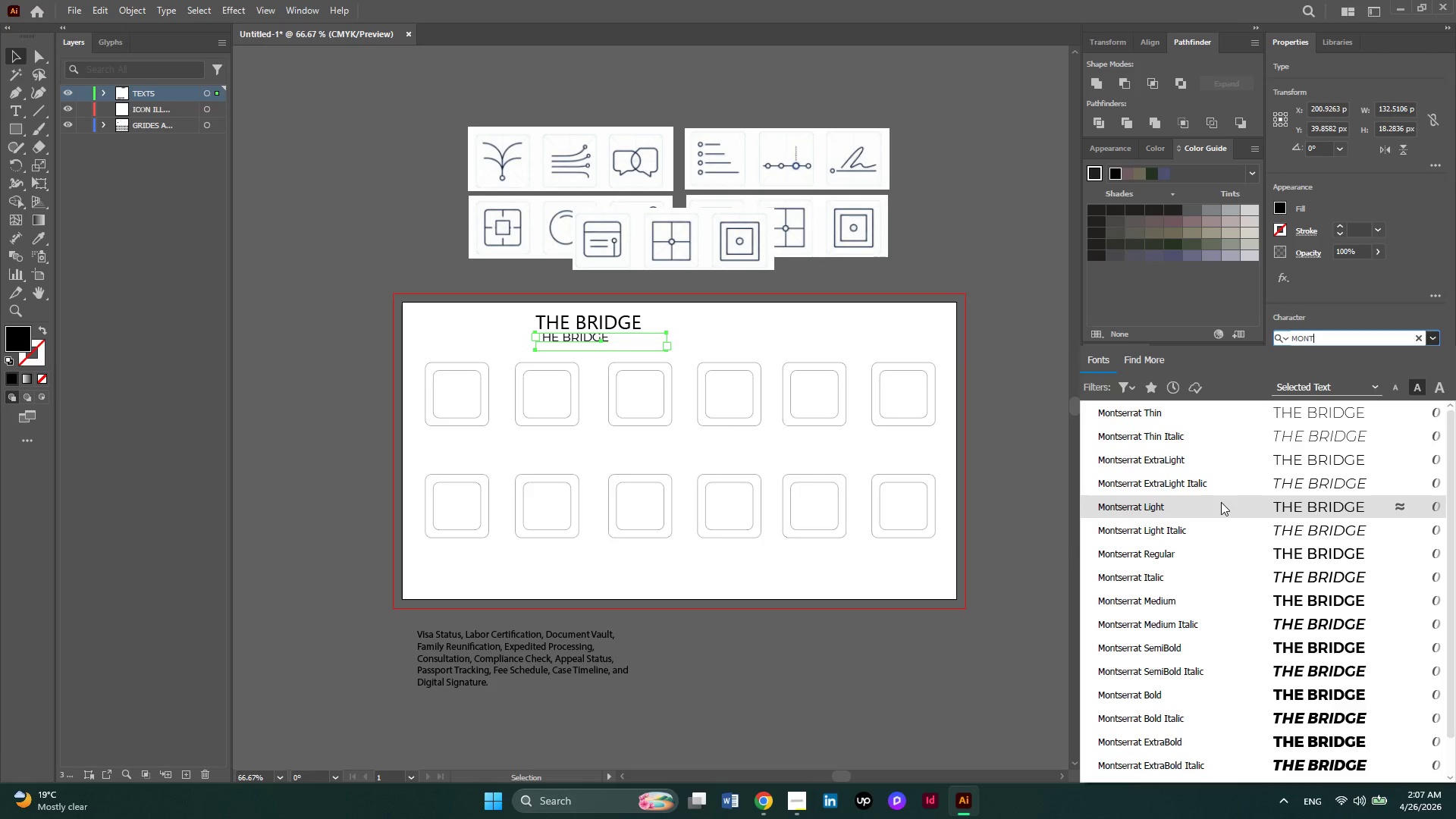 
left_click([1250, 543])
 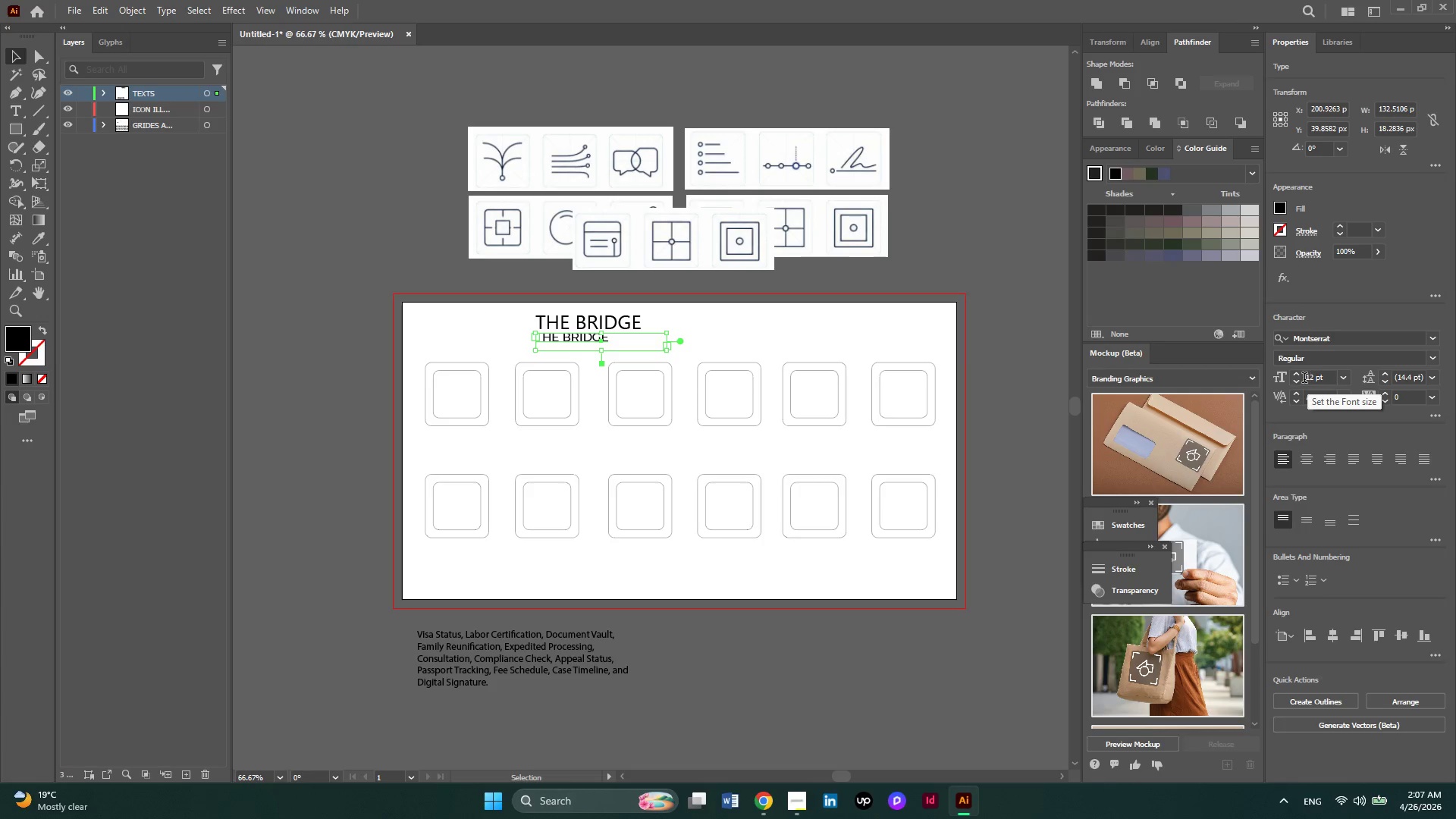 
left_click([1298, 381])
 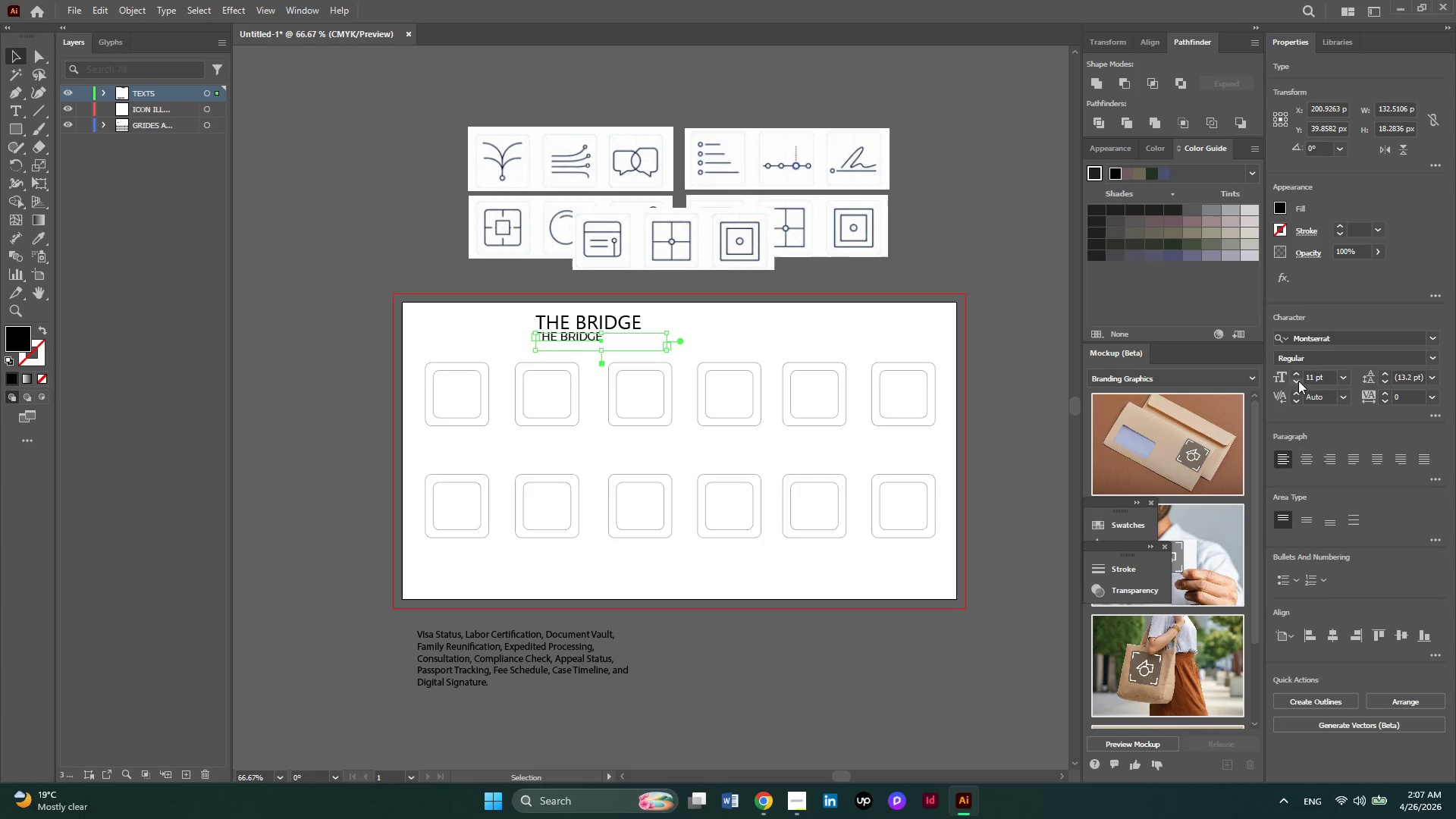 
left_click([1298, 381])
 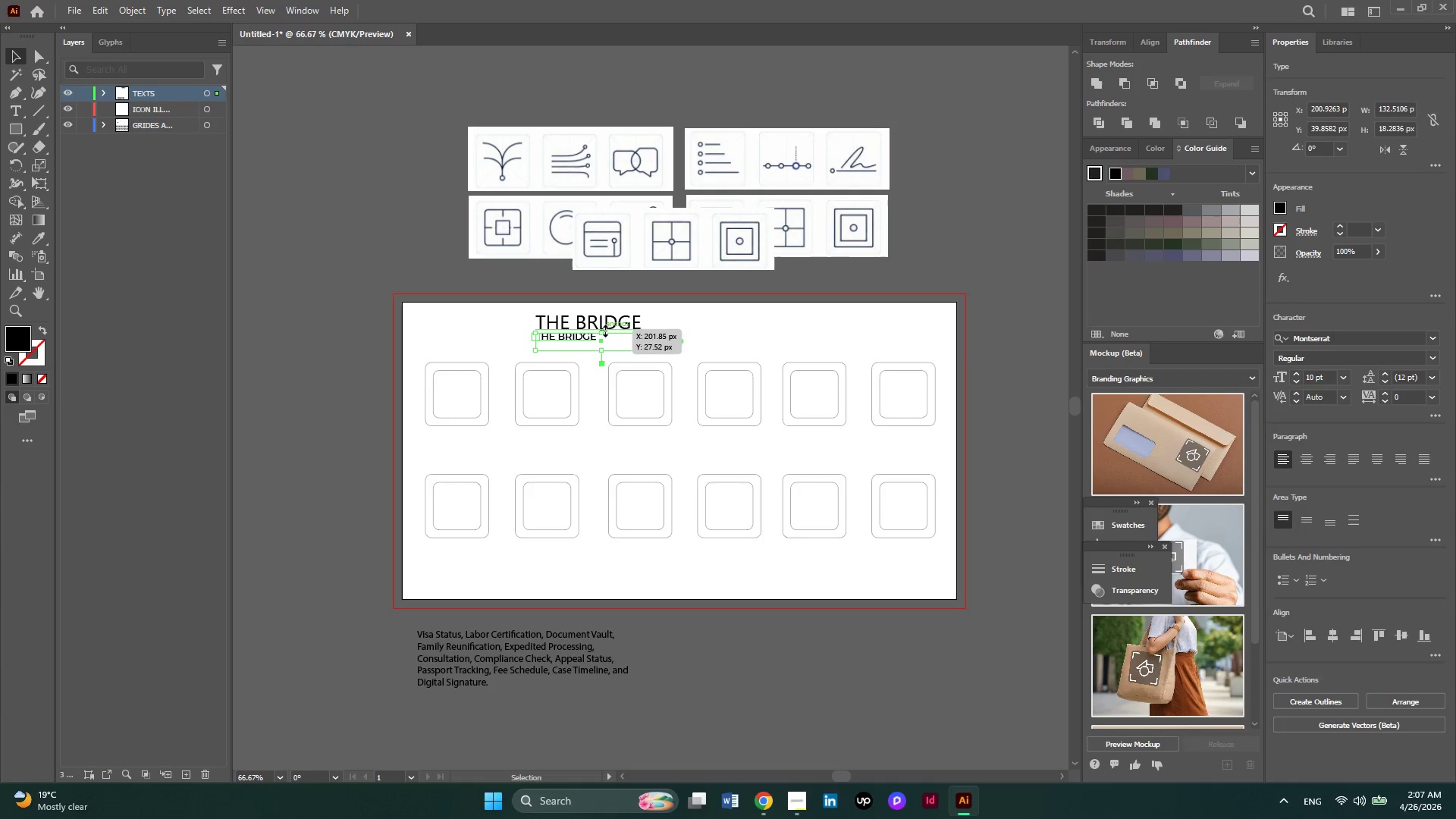 
double_click([570, 333])
 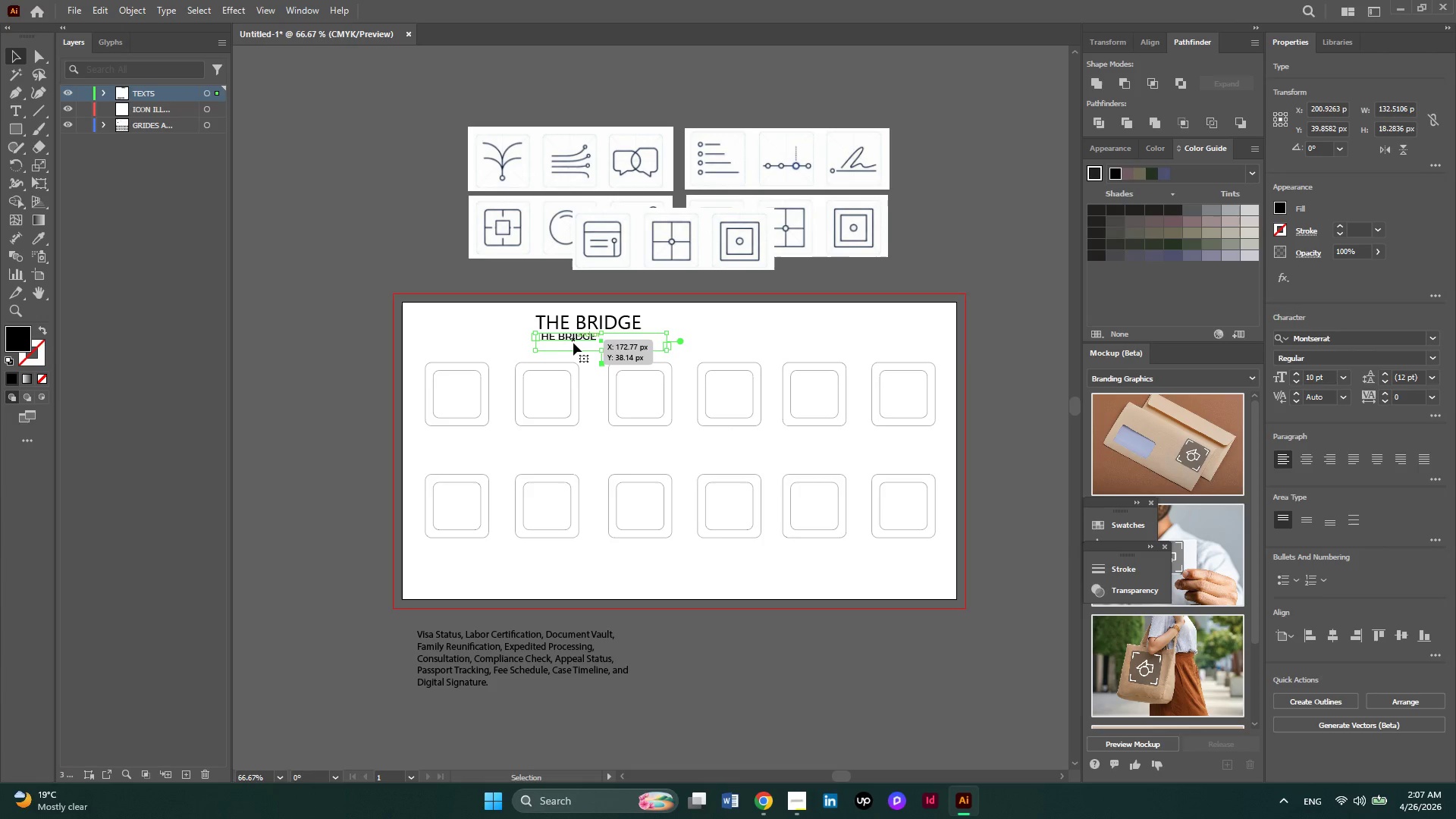 
double_click([577, 337])
 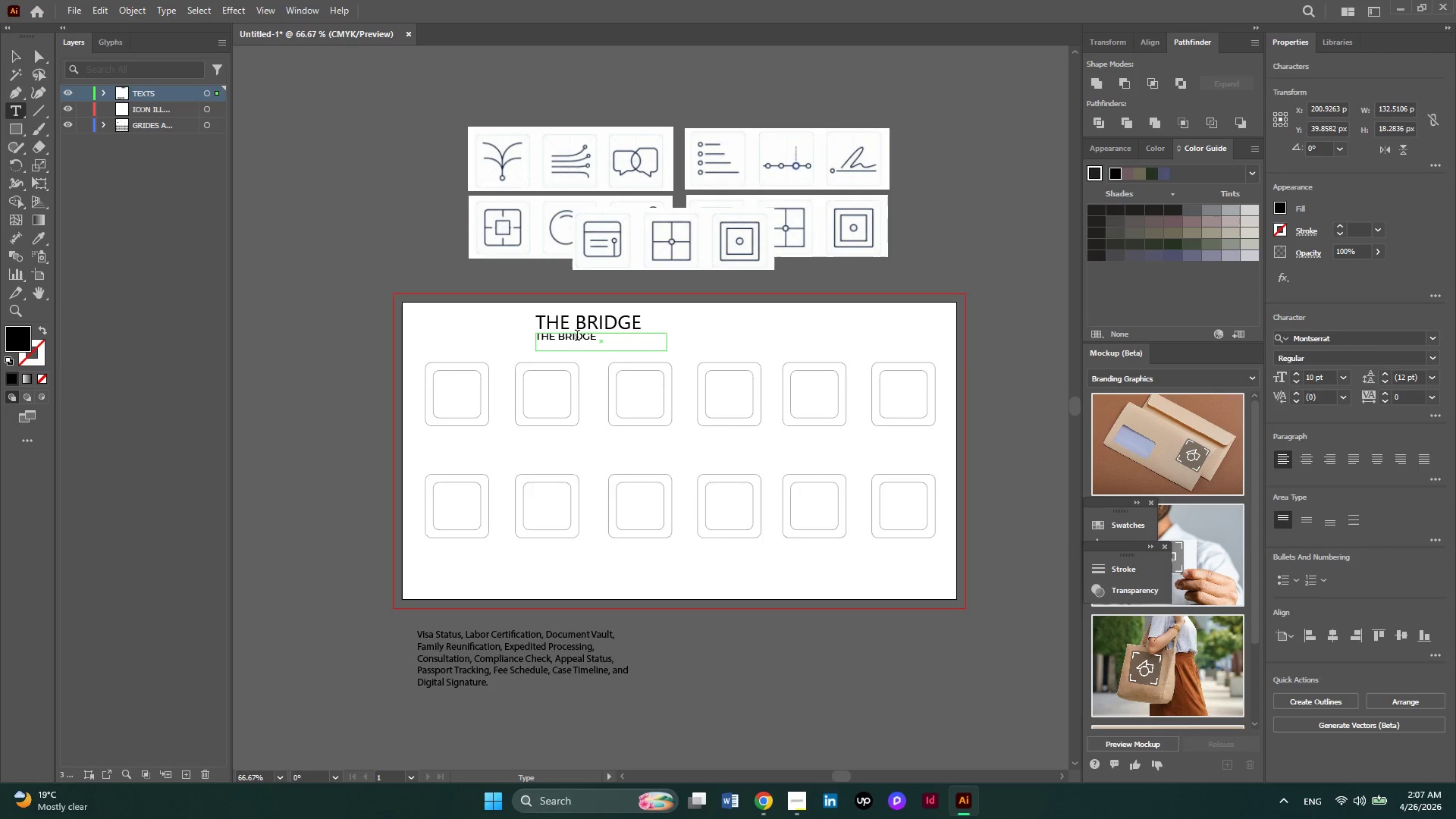 
key(Control+A)
 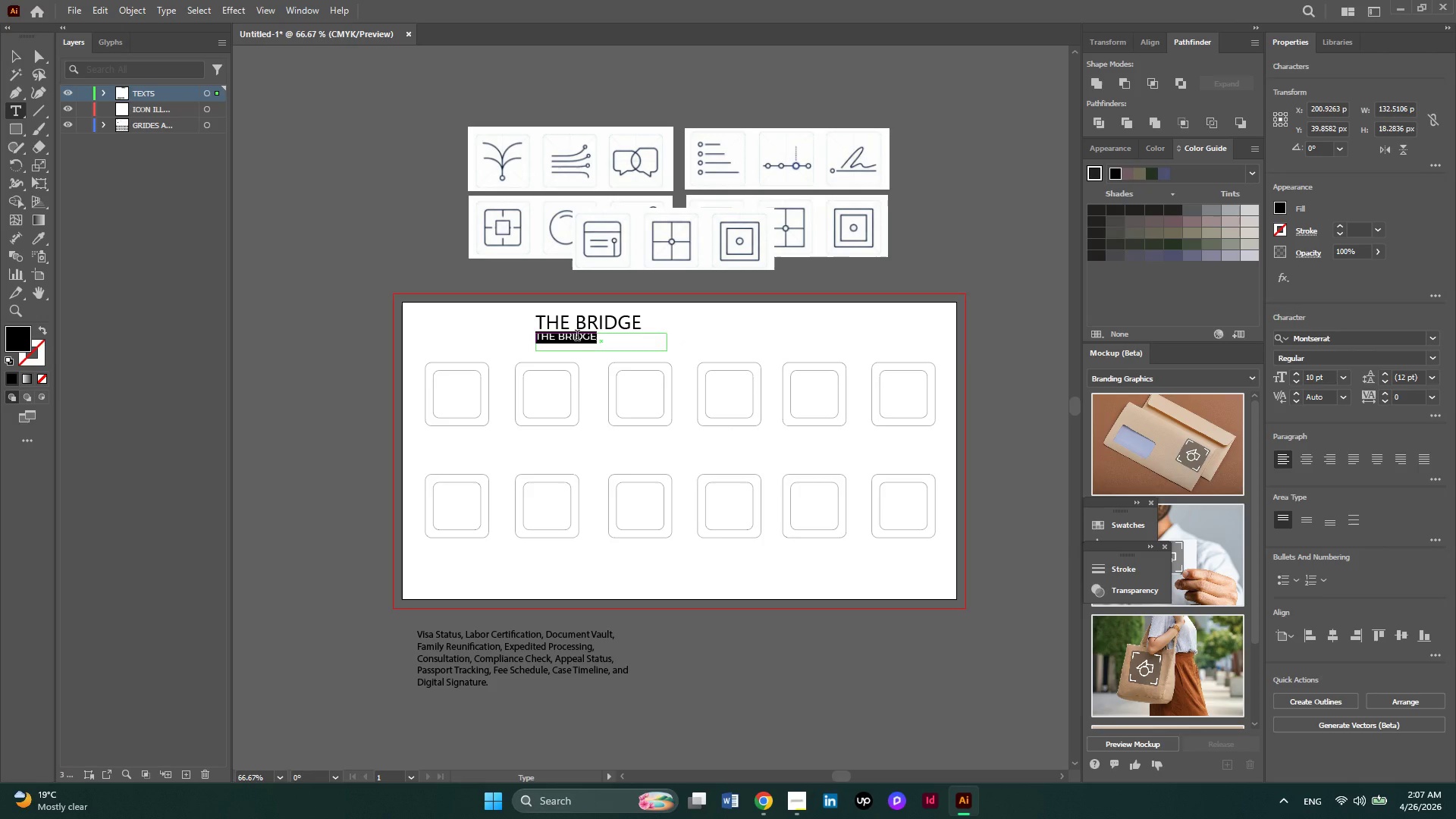 
type(CLIENT PORTAL )
 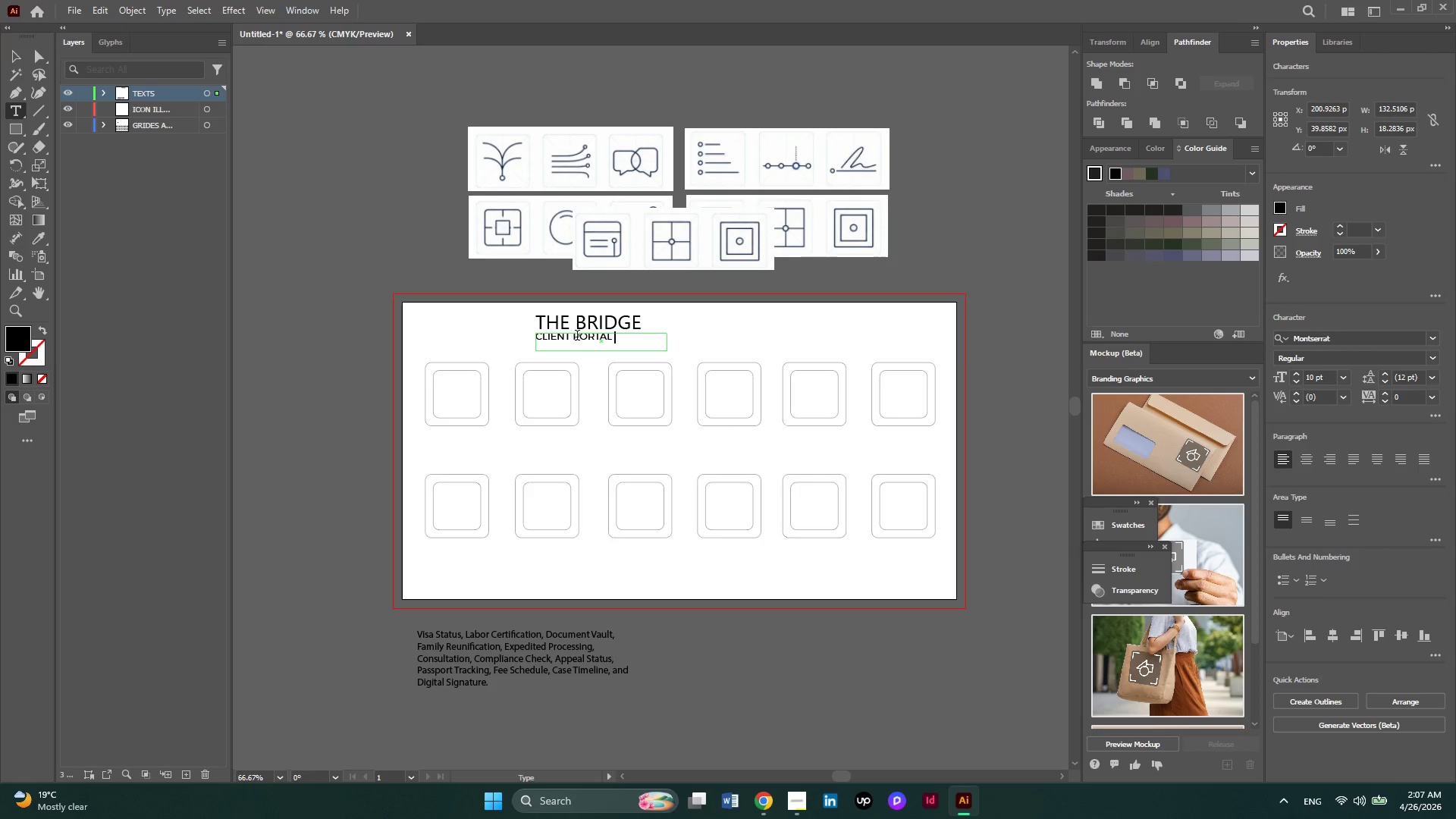 
type(ICON SET)
 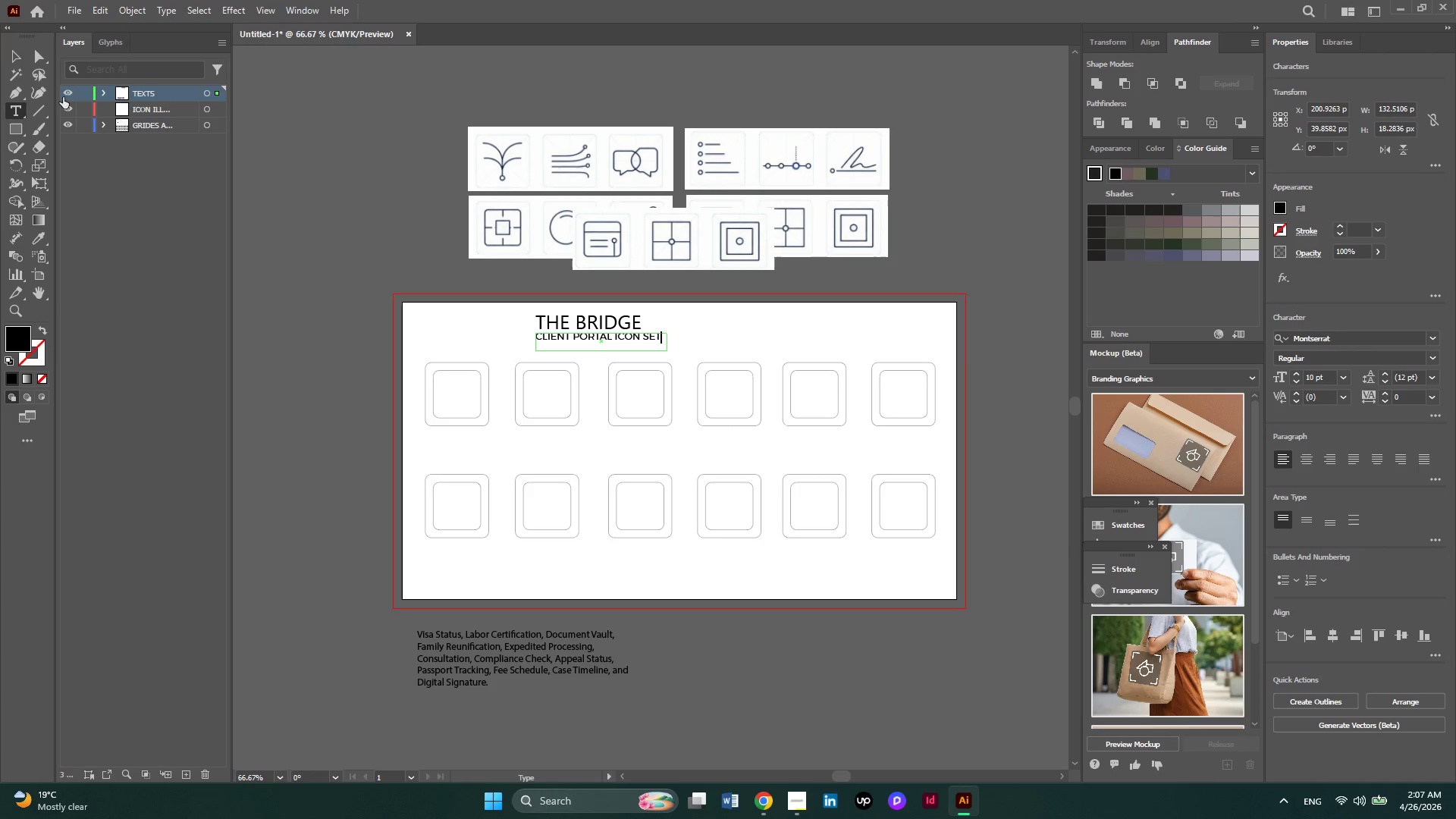 
left_click([24, 53])
 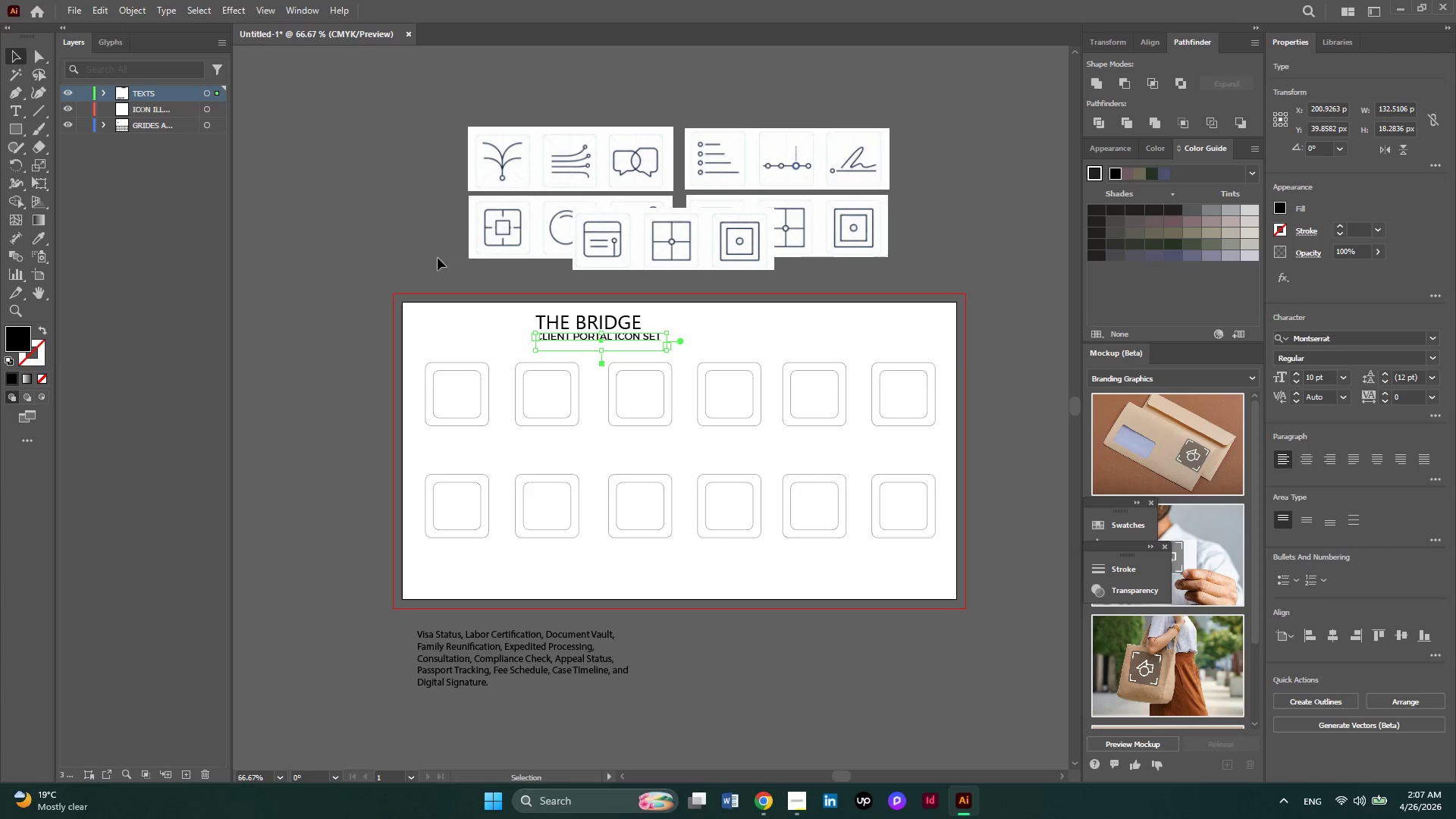 
left_click([427, 254])
 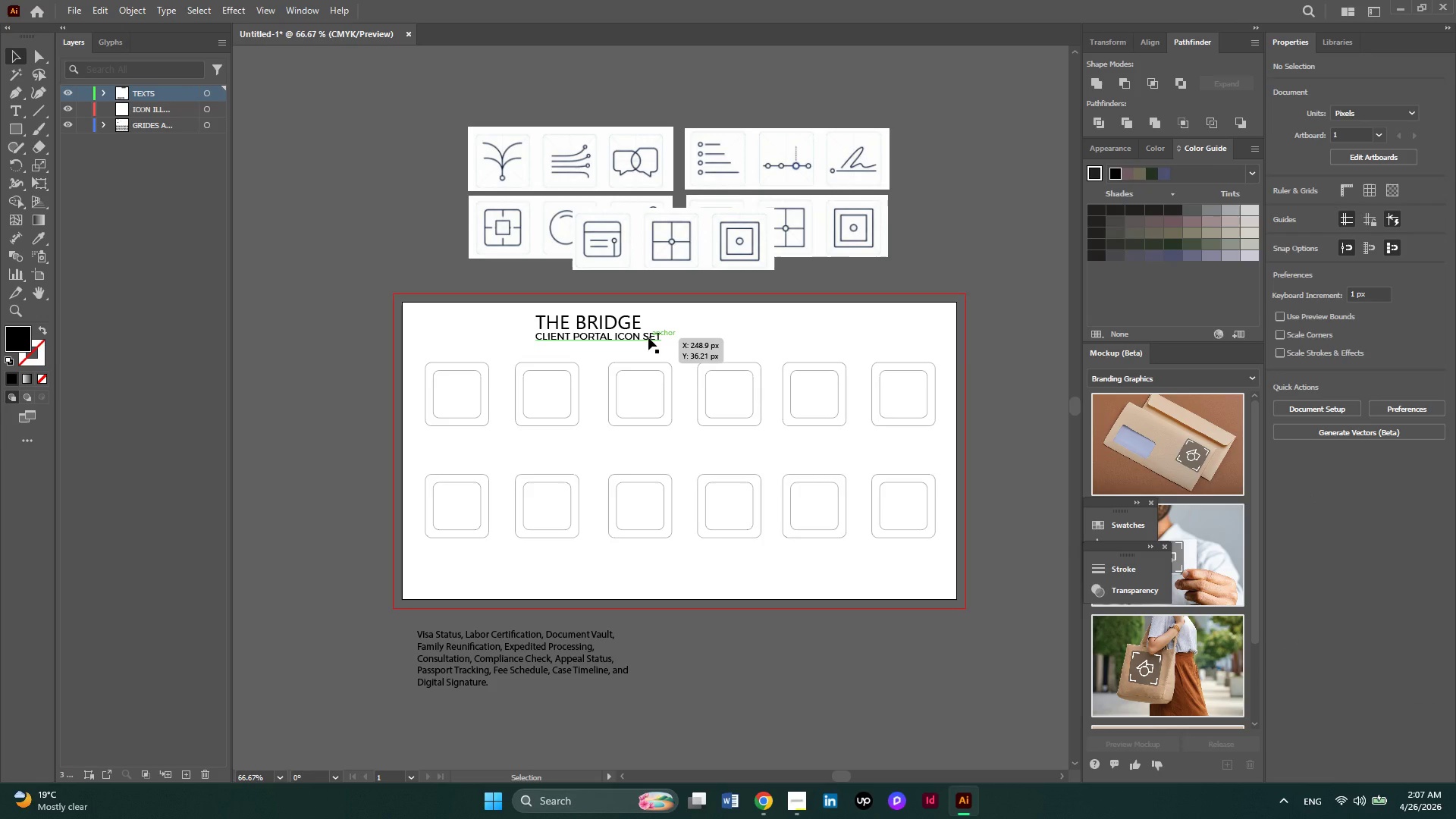 
wait(6.88)
 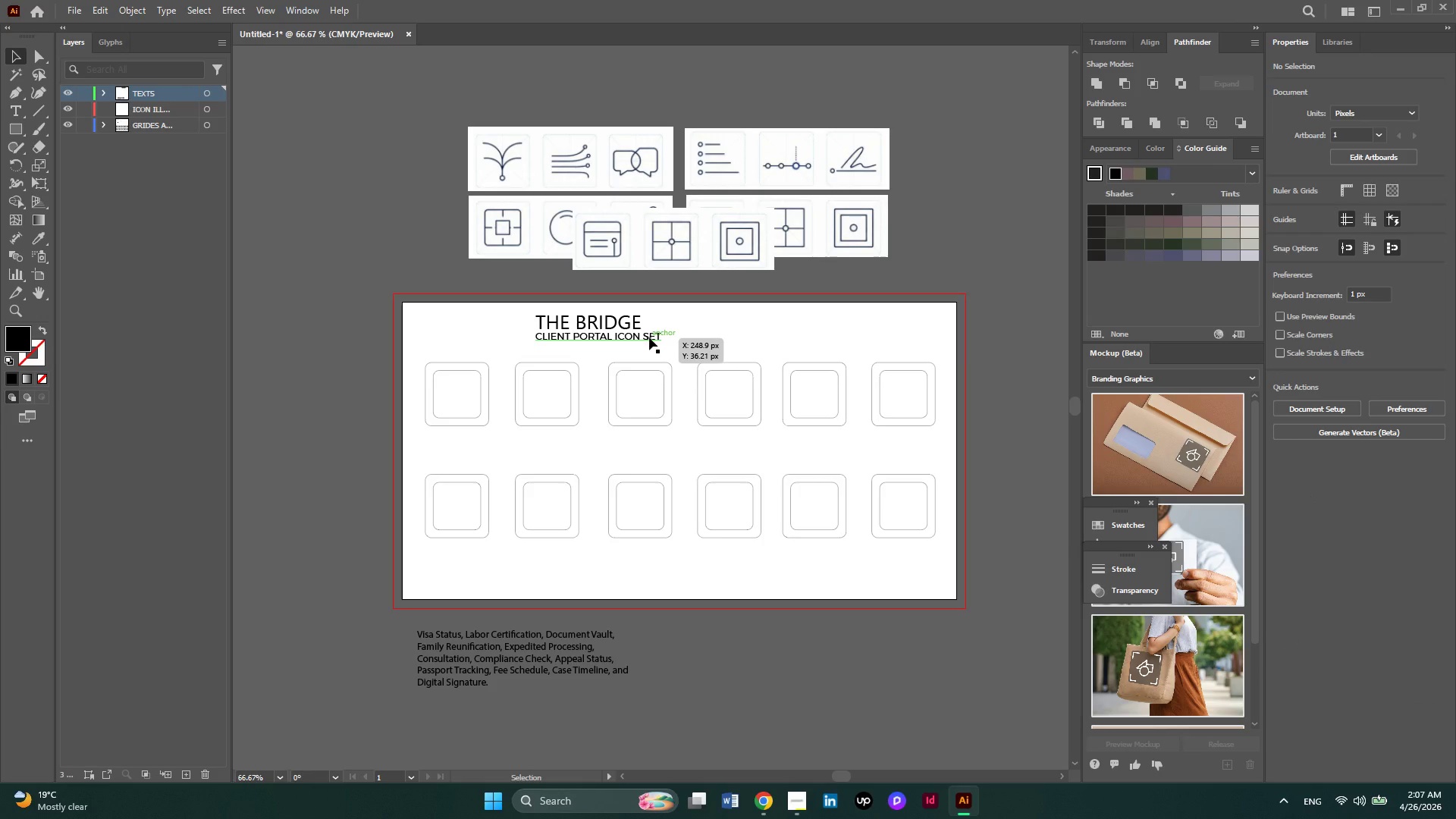 
left_click([643, 337])
 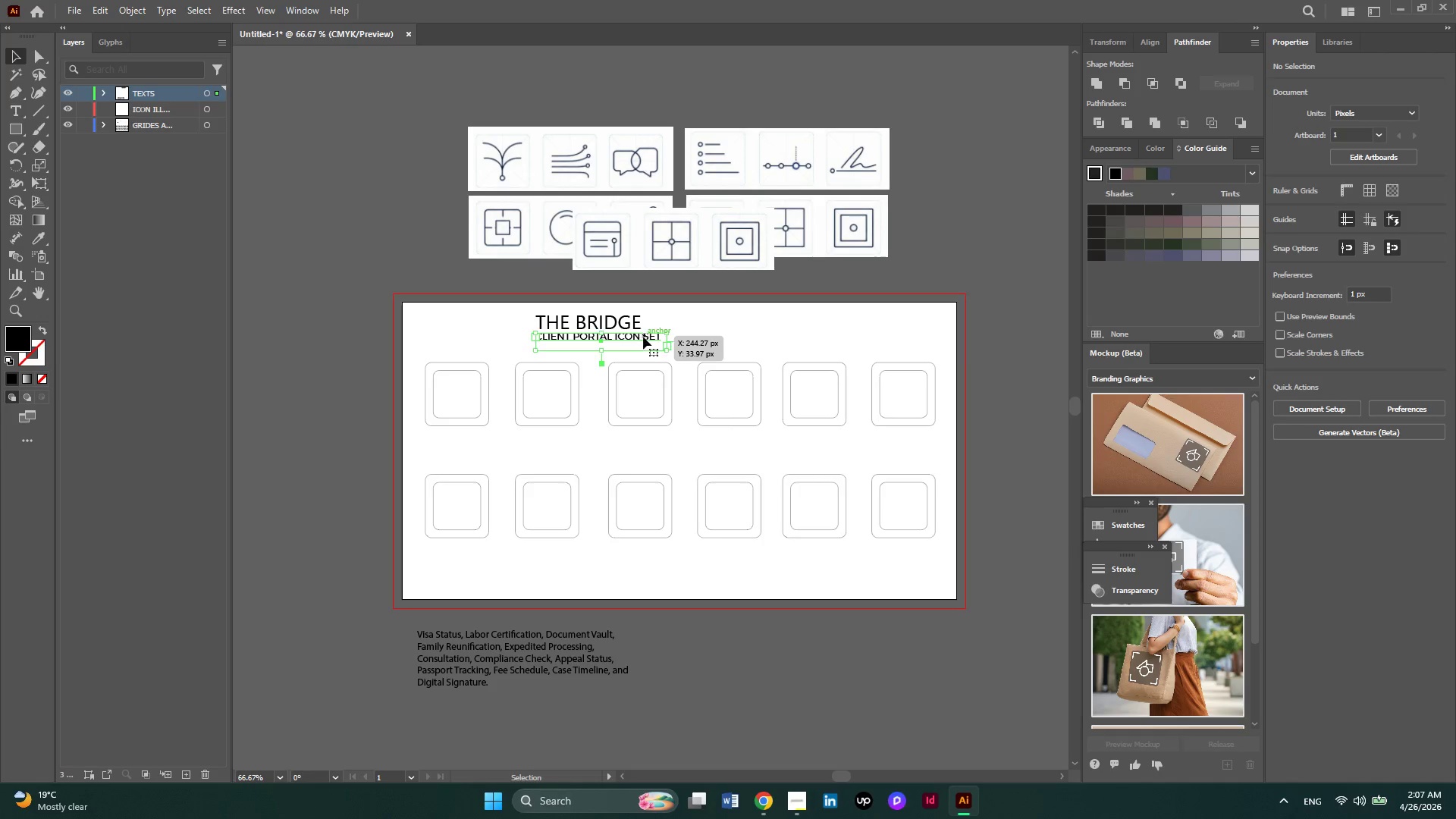 
left_click_drag(start_coordinate=[643, 337], to_coordinate=[1279, 206])
 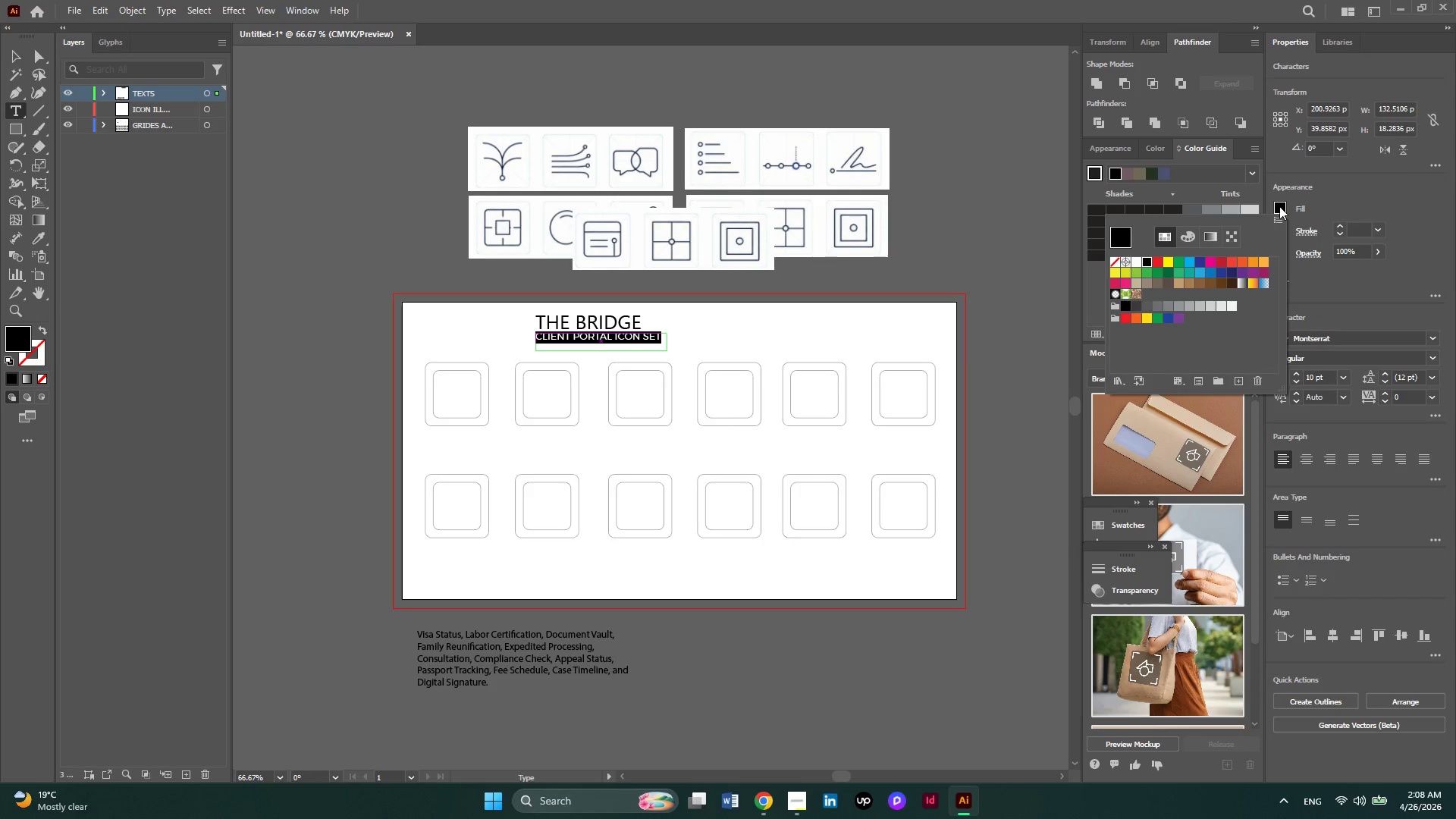 
key(Control+ControlLeft)
 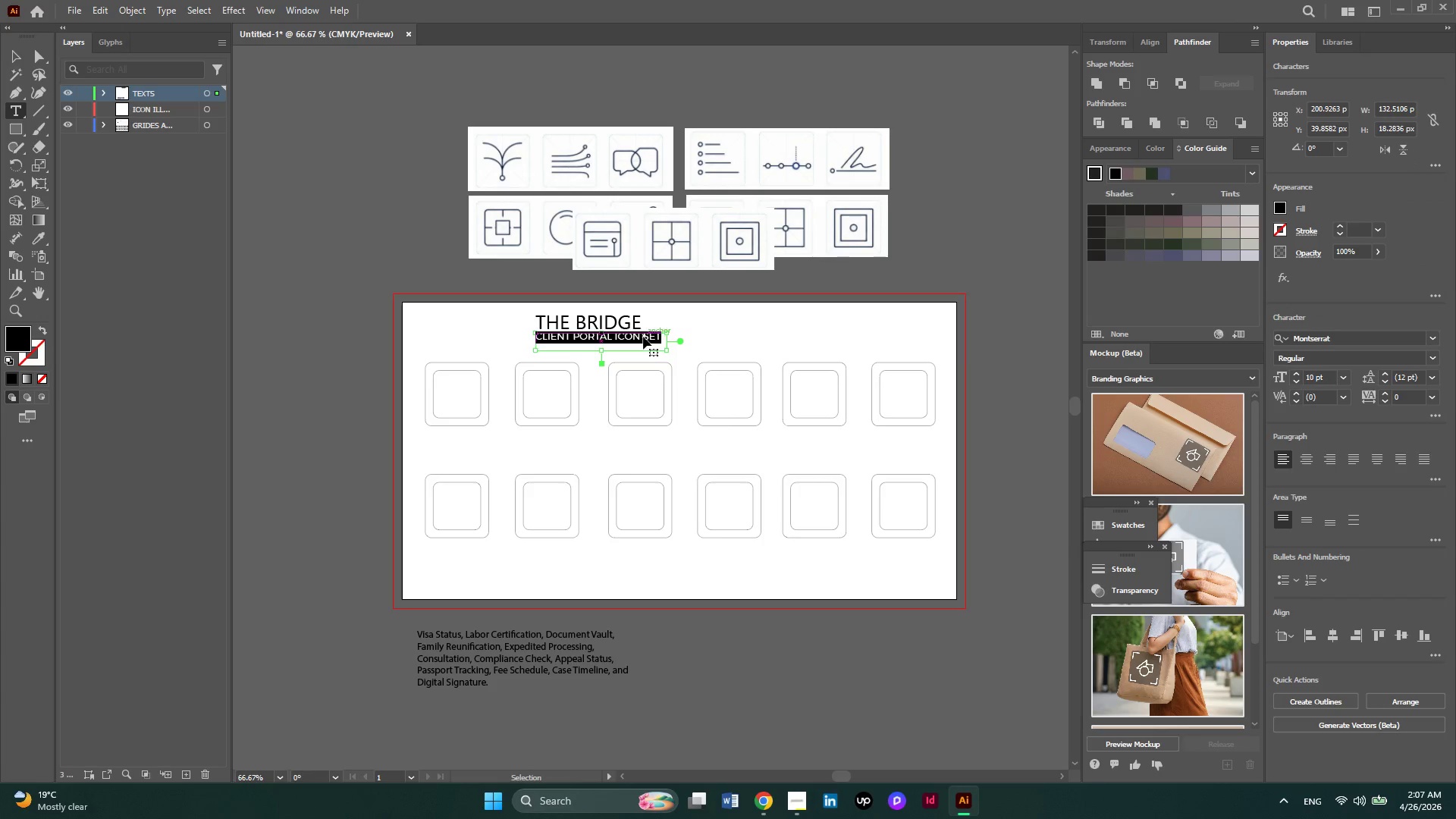 
key(Control+A)
 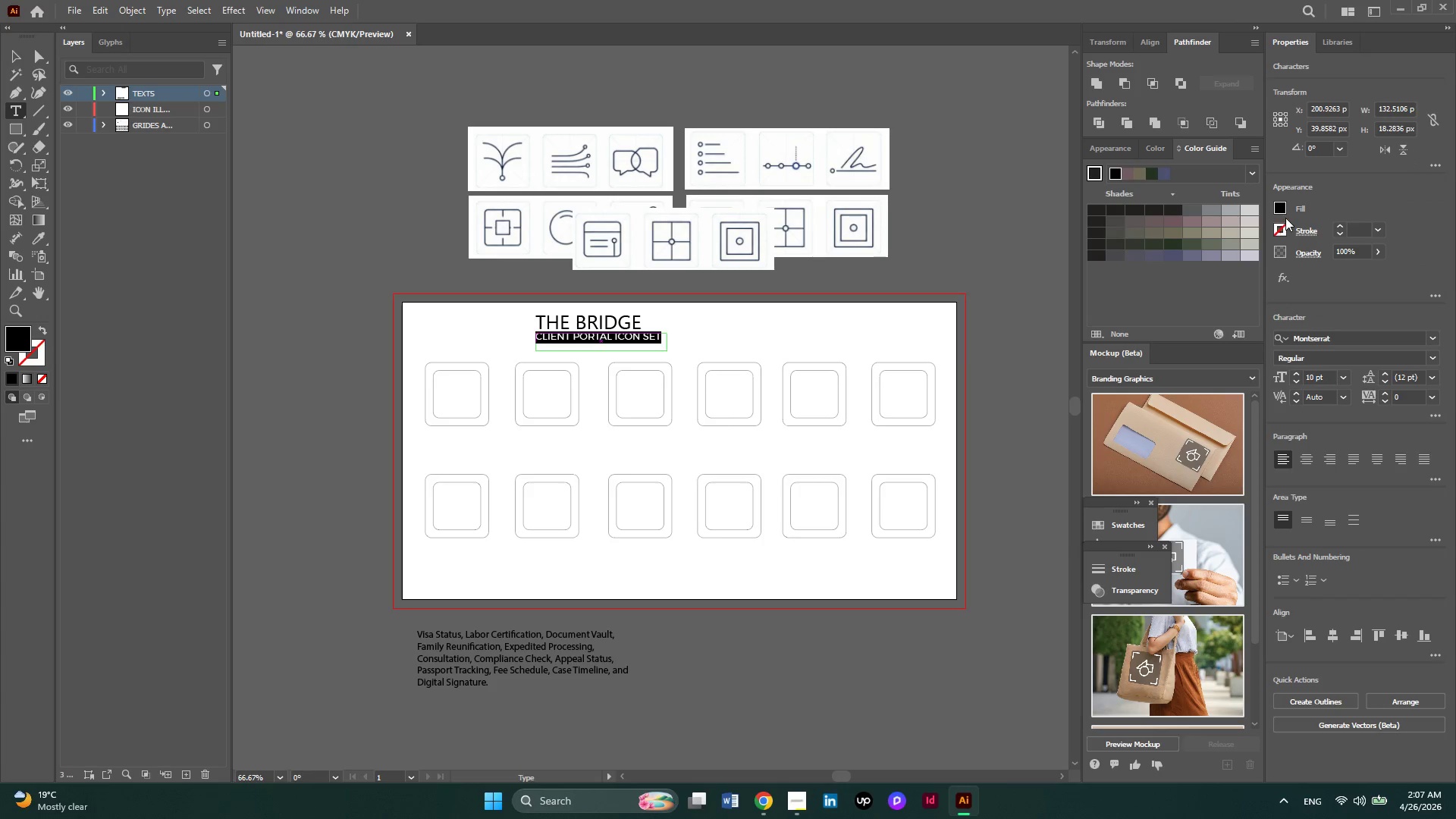 
left_click([1279, 206])
 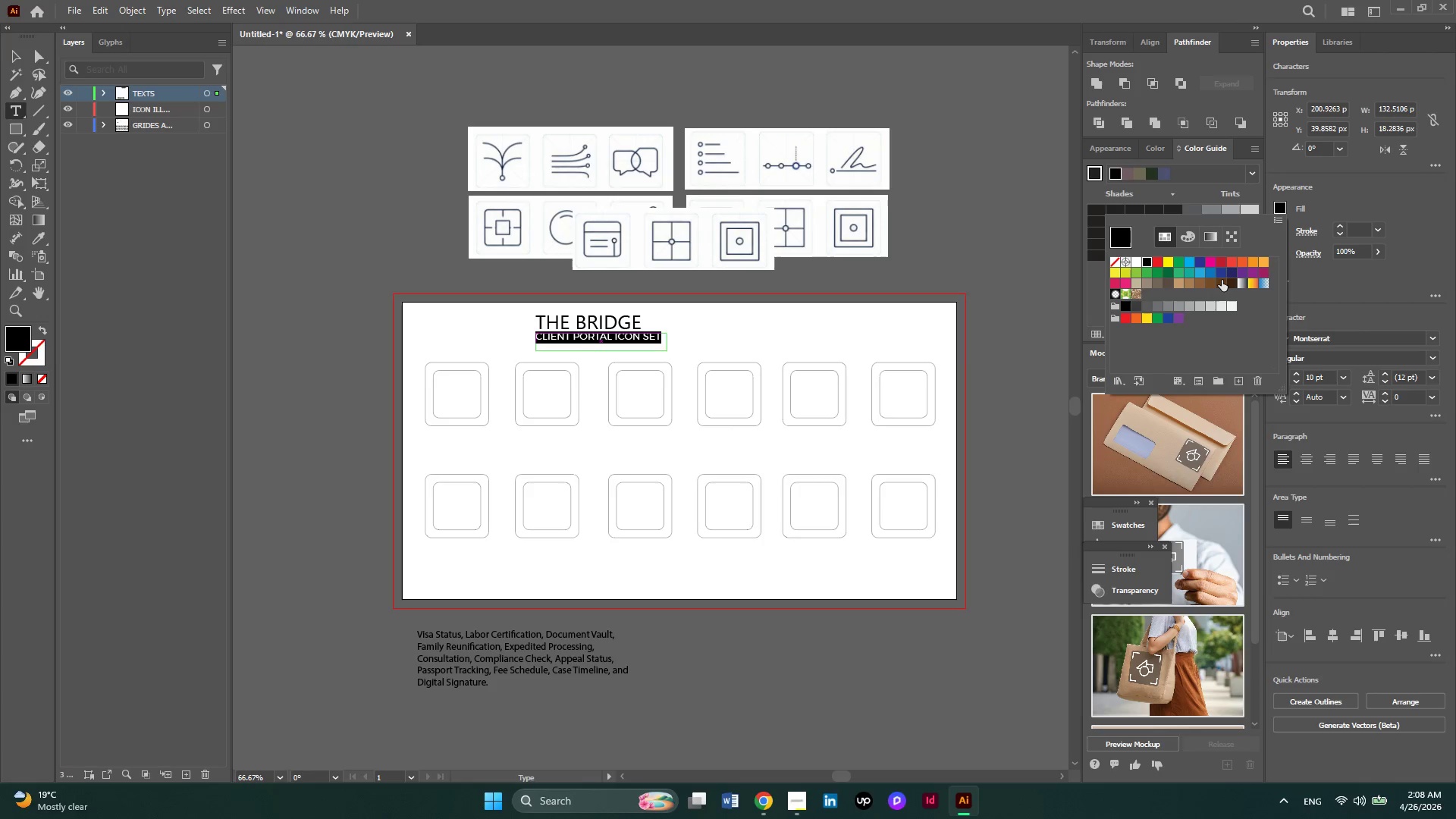 
wait(5.14)
 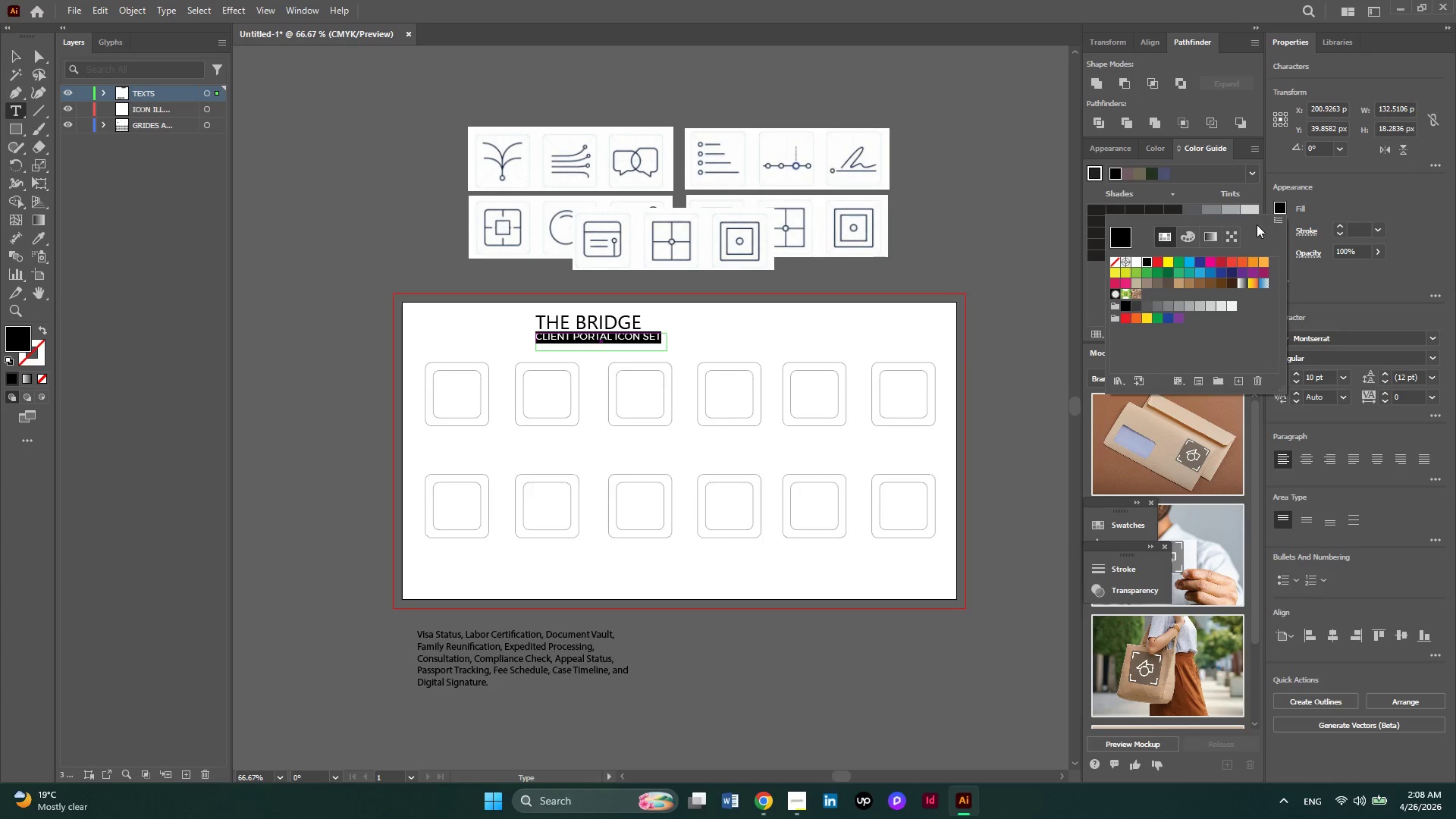 
left_click([1212, 274])
 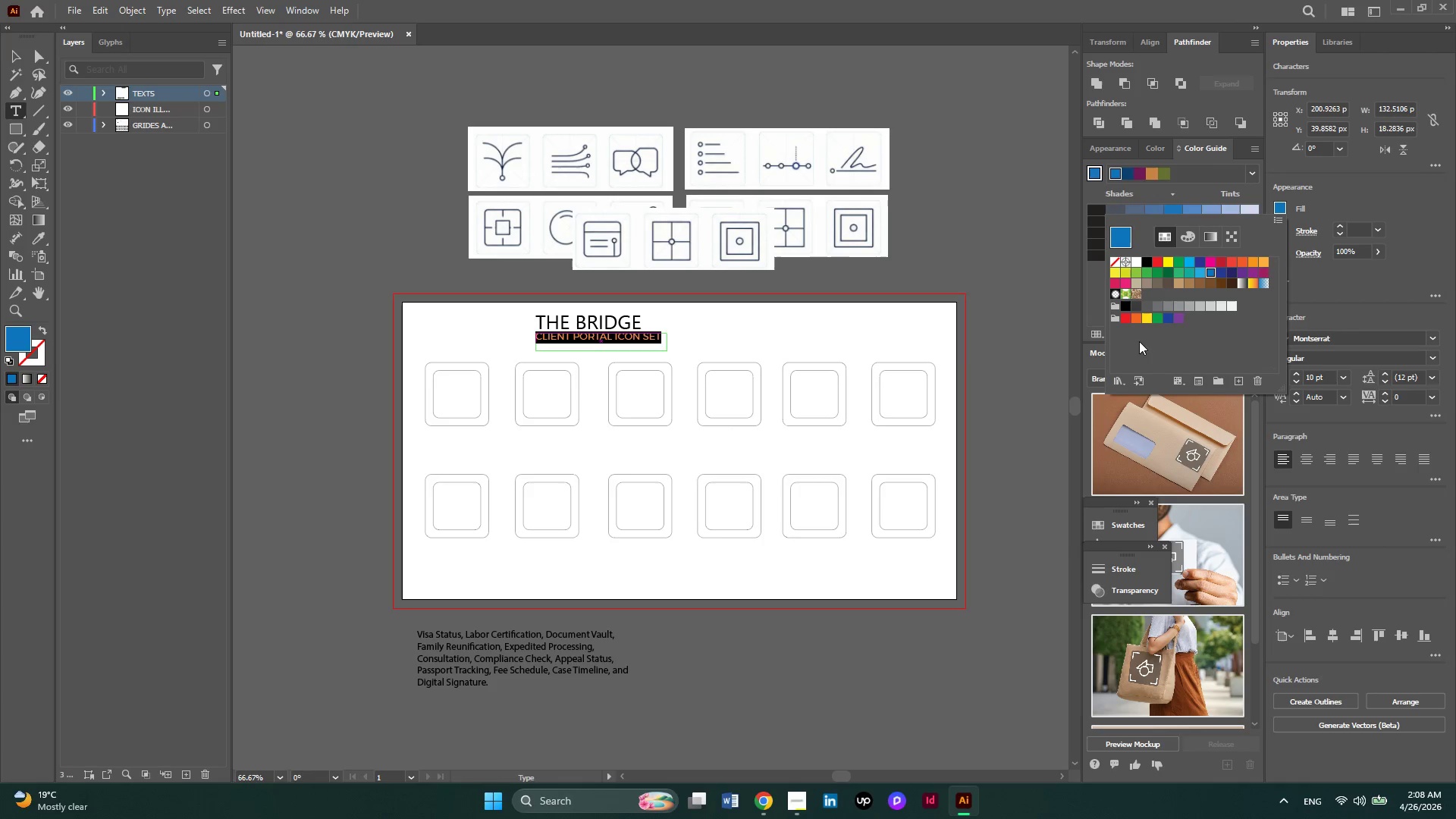 
wait(5.69)
 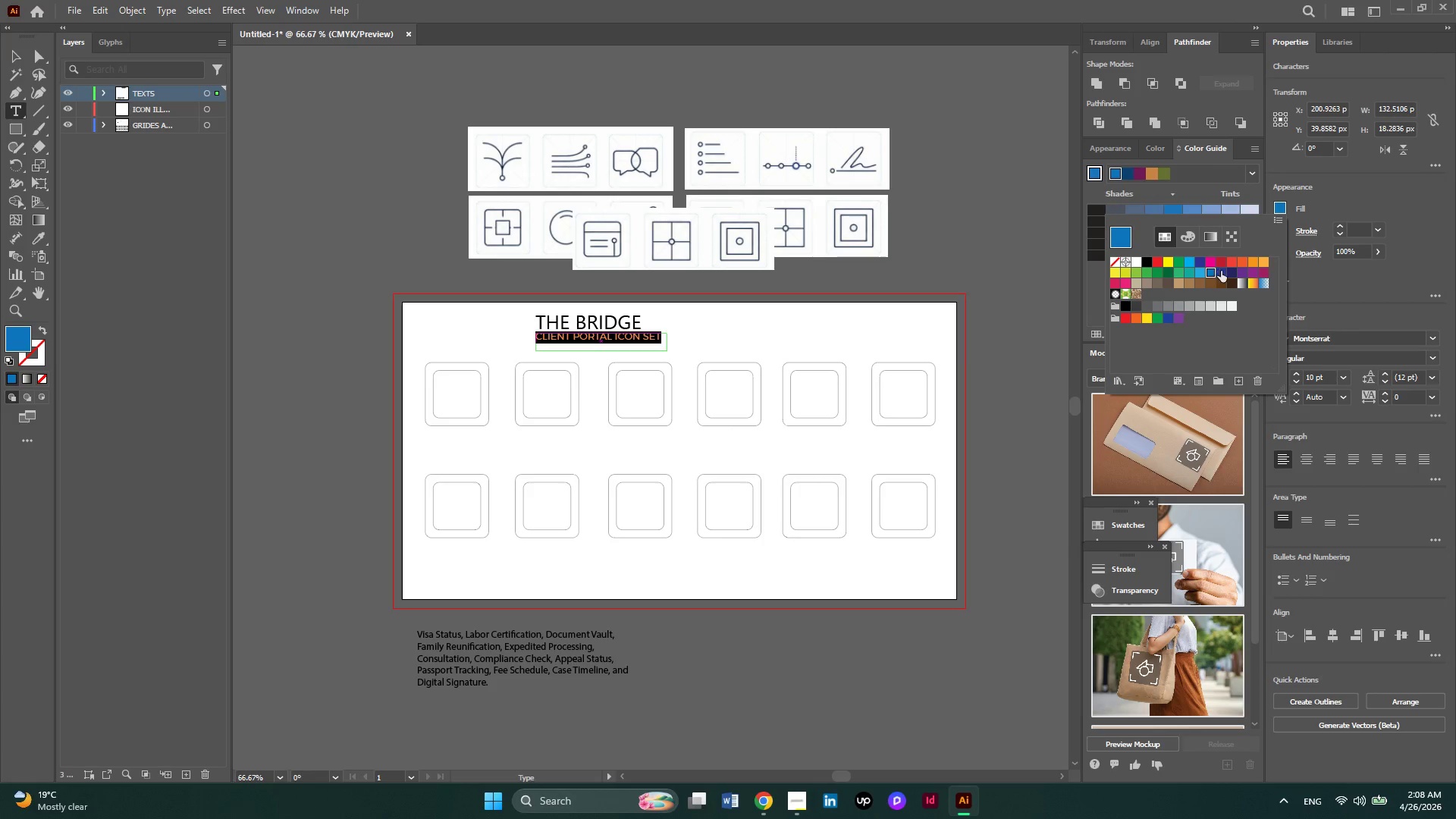 
left_click([1004, 326])
 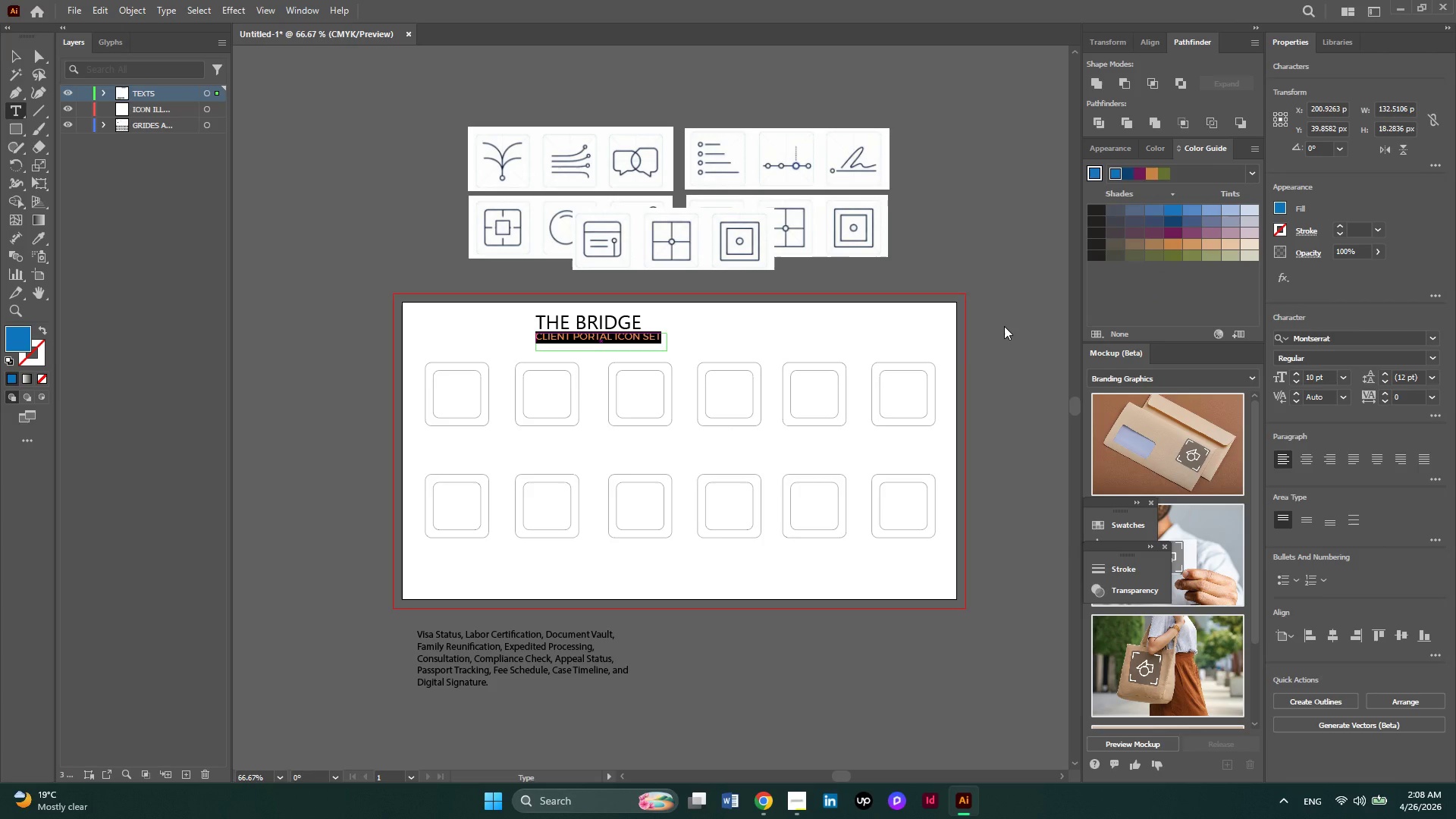 
left_click([1004, 326])
 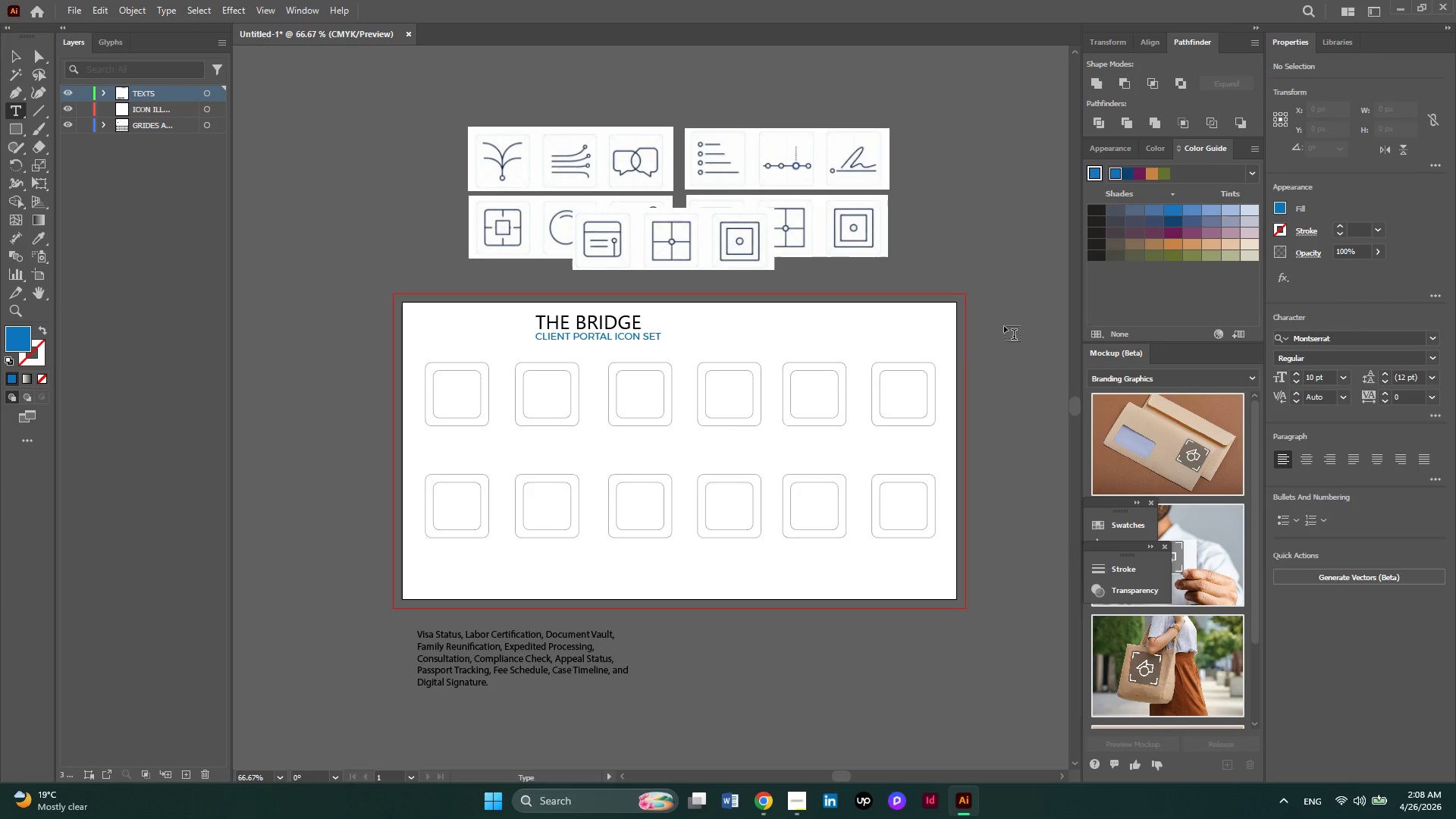 
wait(8.03)
 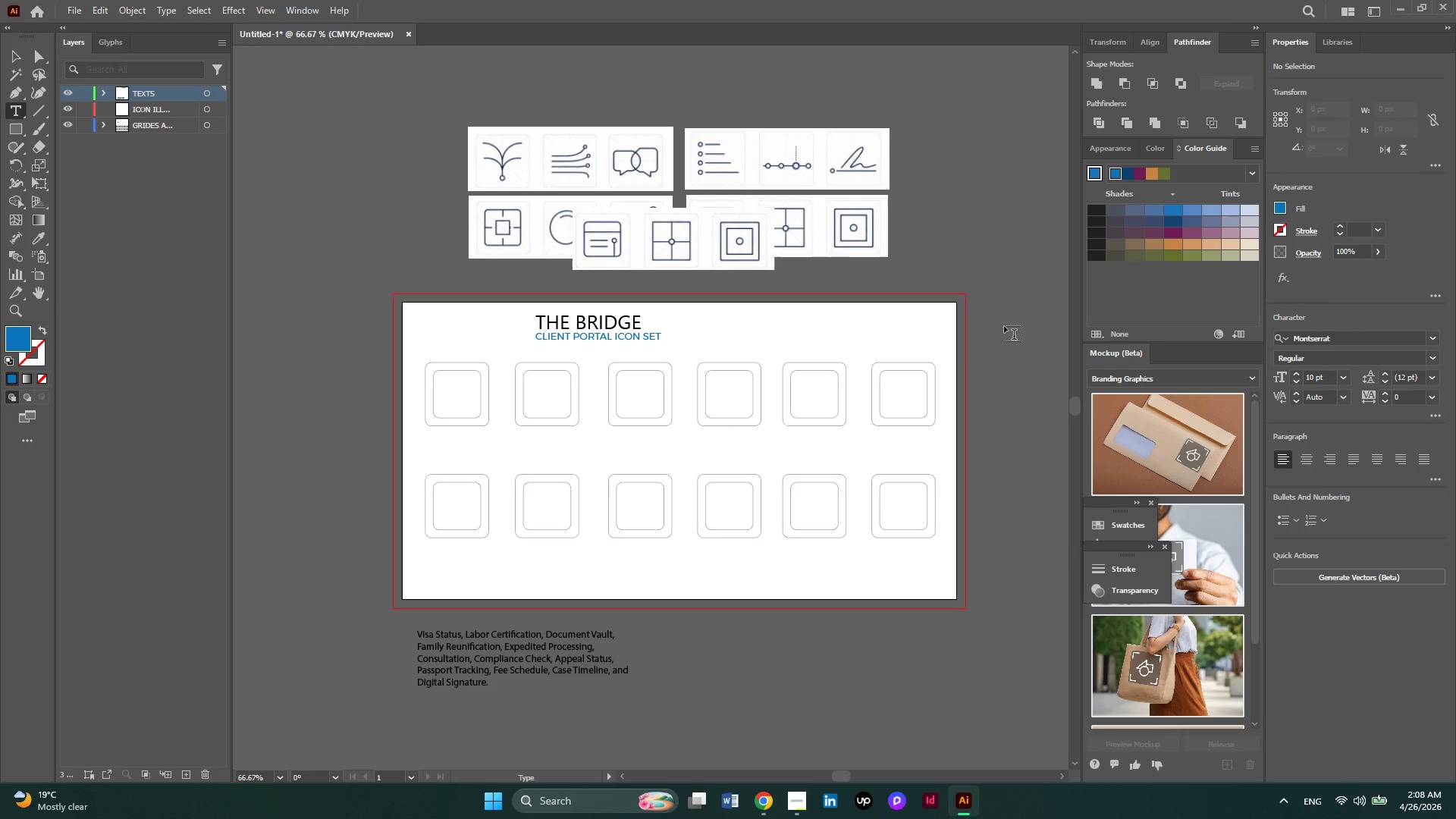 
scroll: coordinate [473, 301], scroll_direction: down, amount: 1.0
 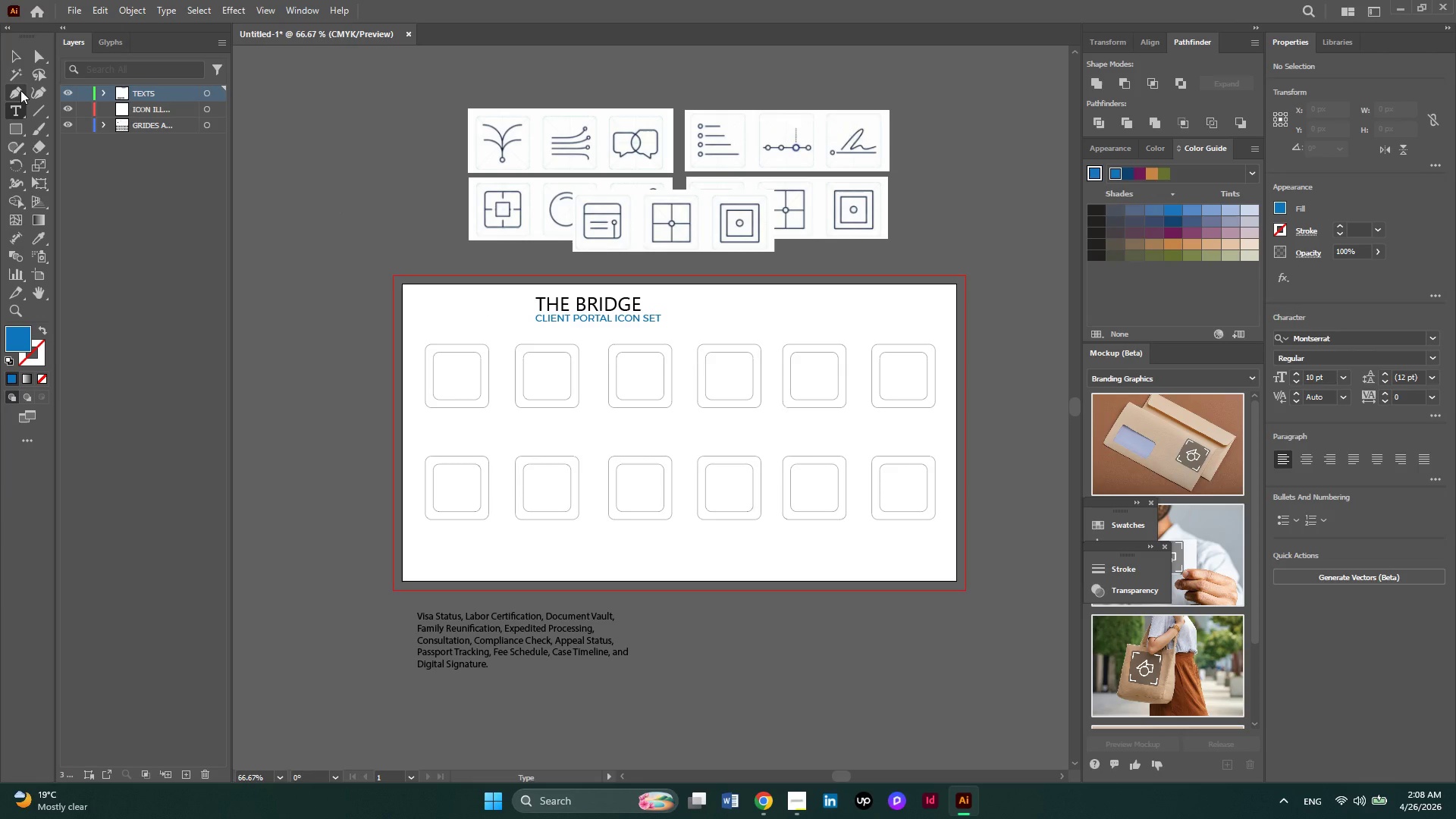 
left_click([20, 90])
 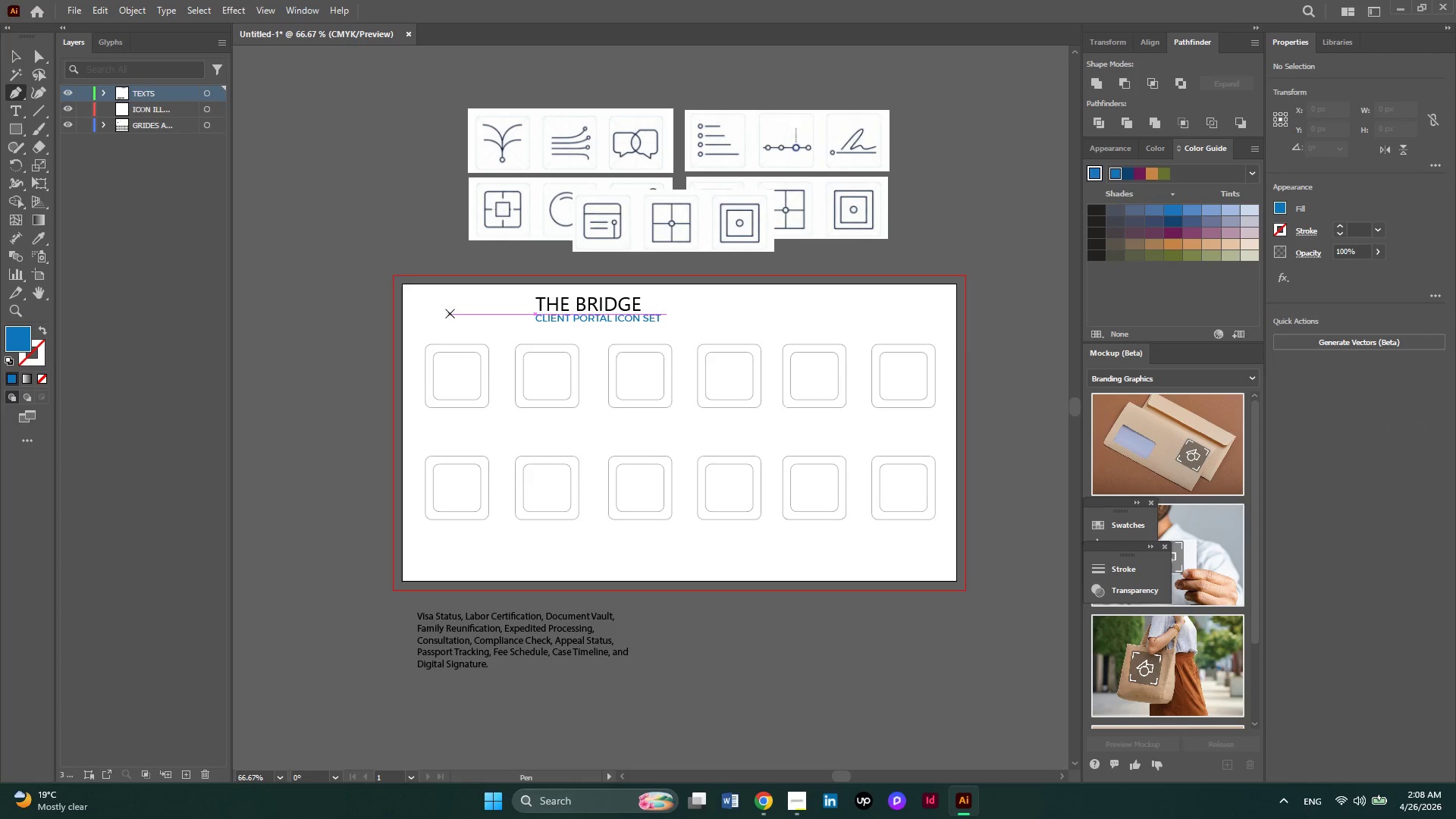 
wait(6.44)
 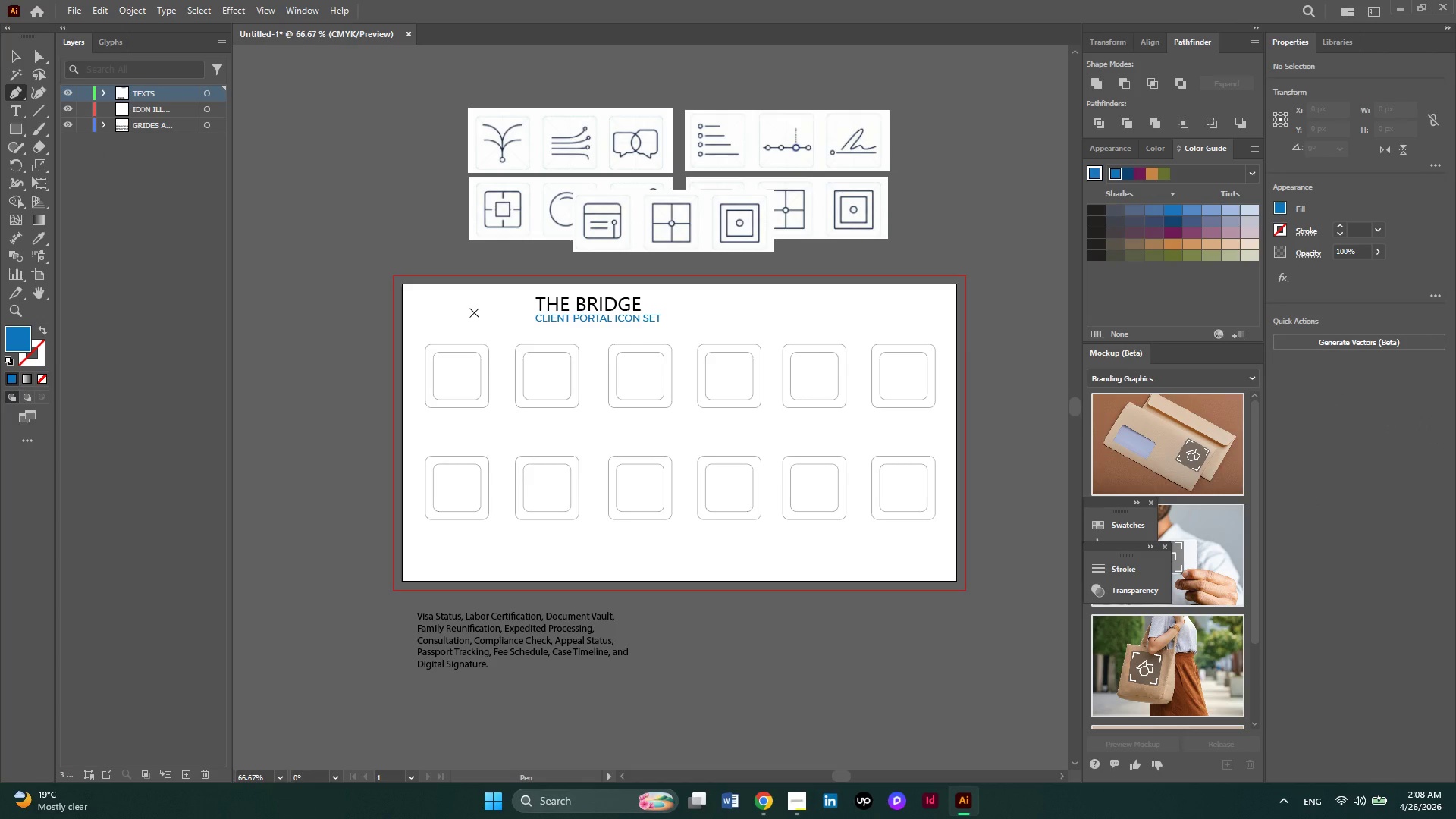 
left_click([211, 105])
 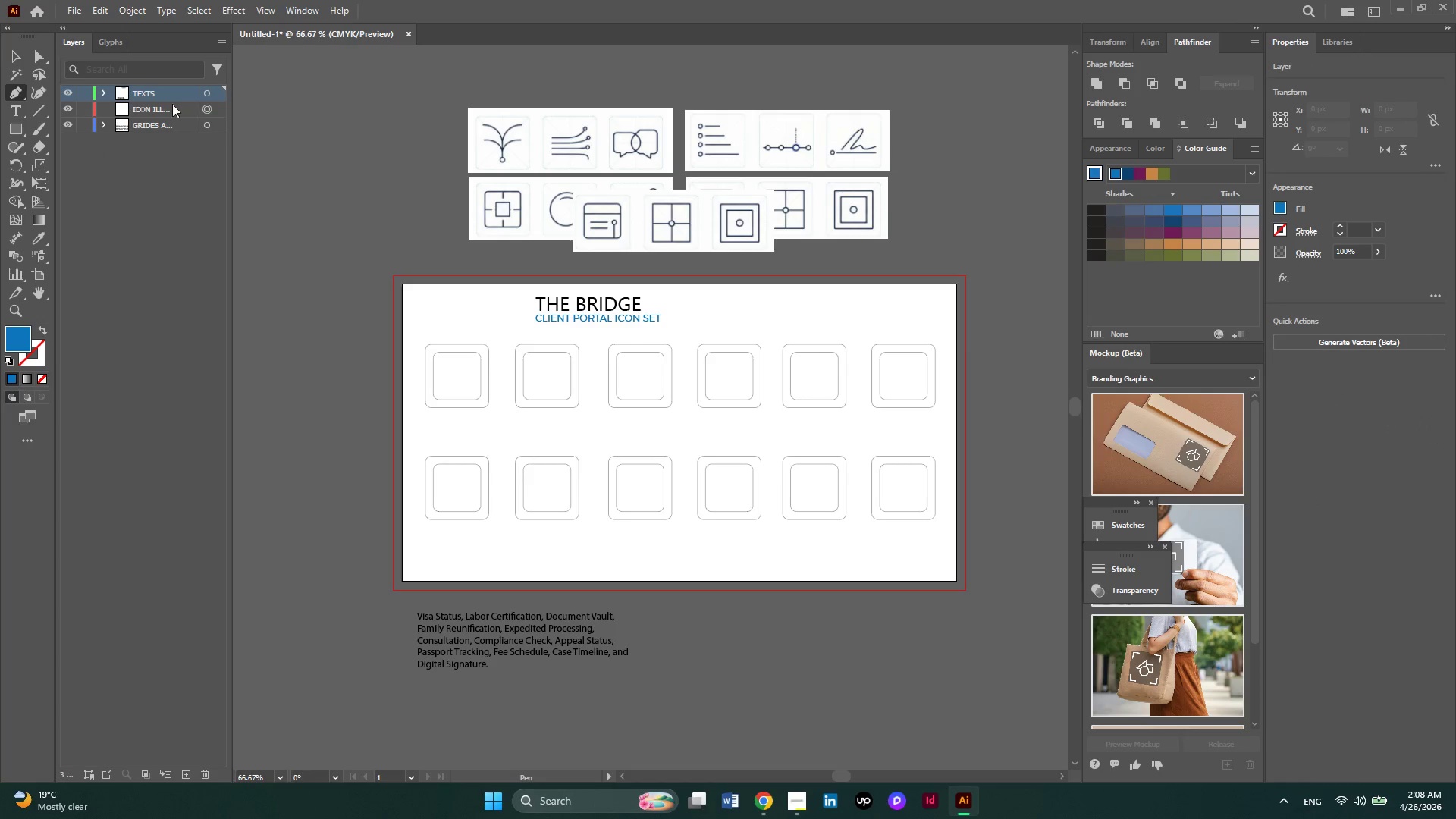 
left_click([162, 105])
 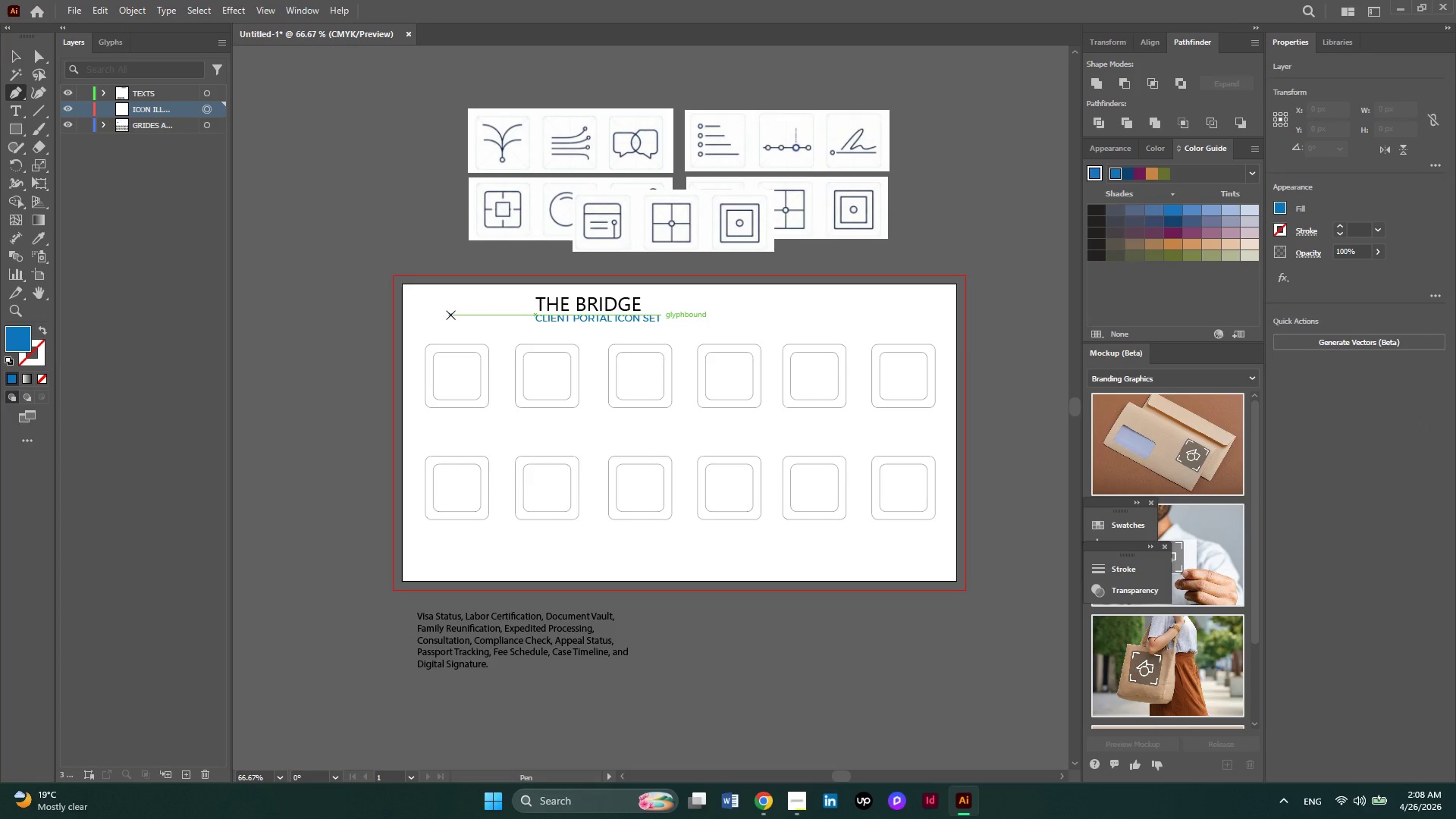 
left_click([450, 315])
 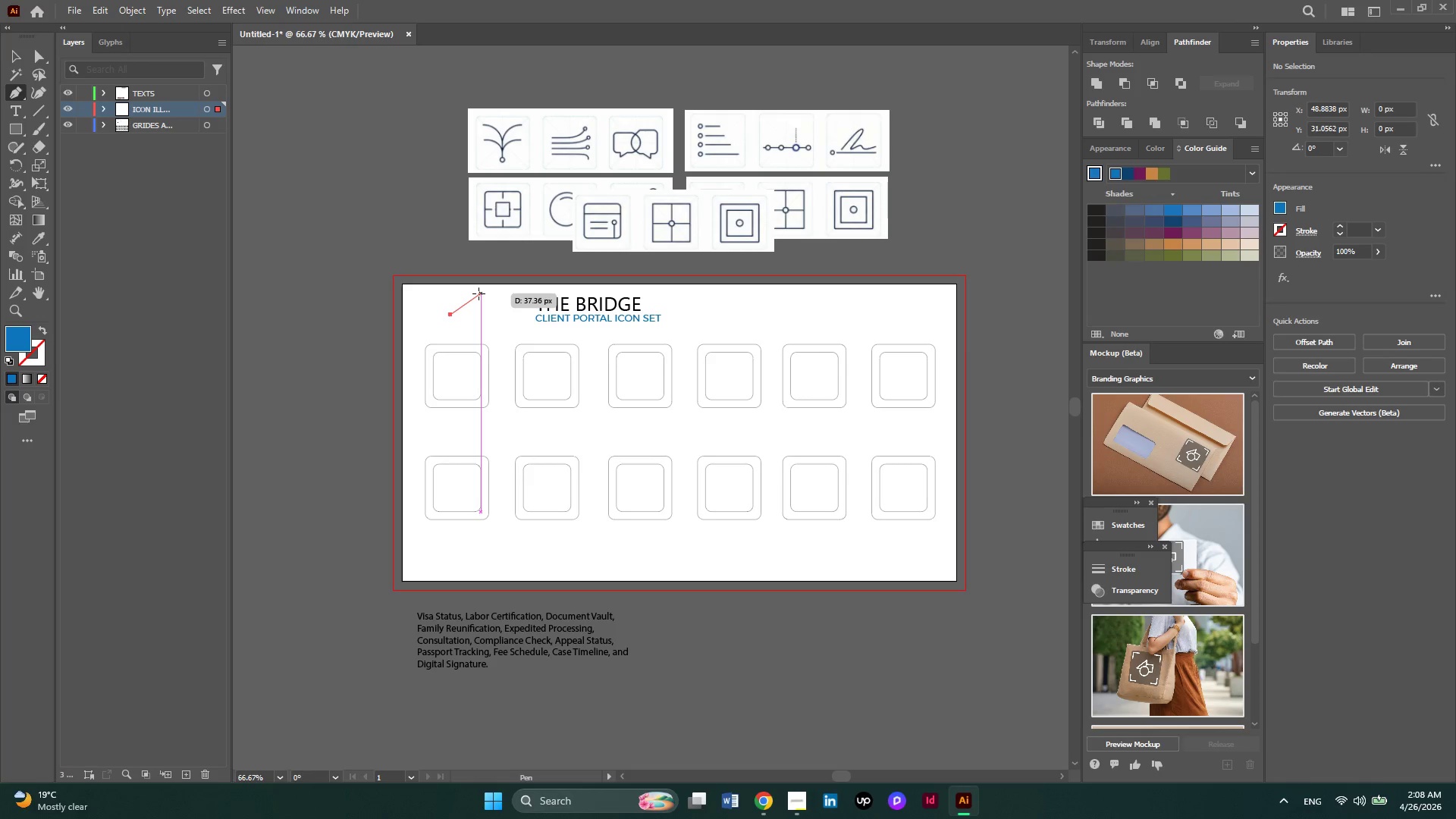 
left_click([479, 293])
 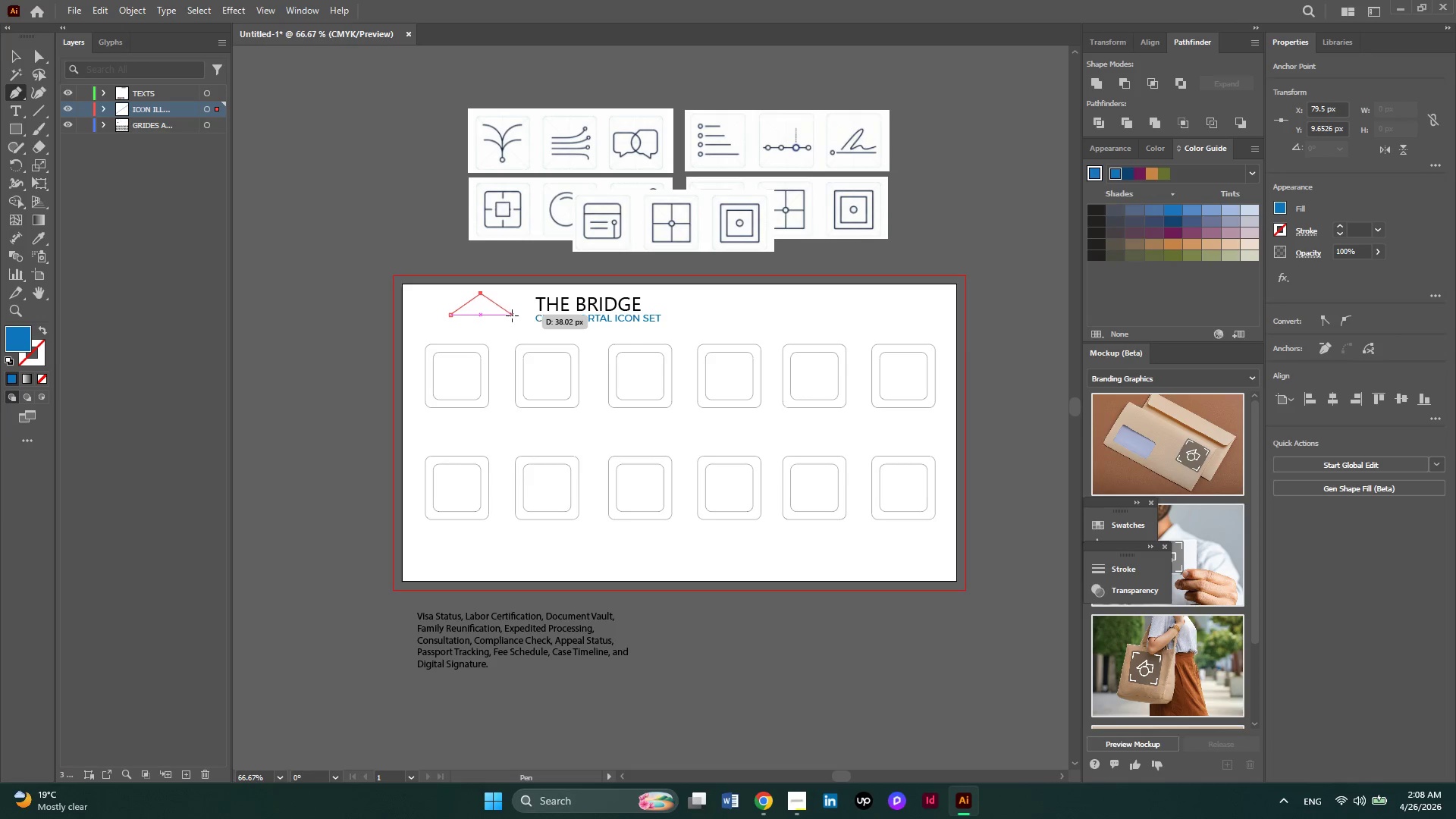 
left_click([513, 315])
 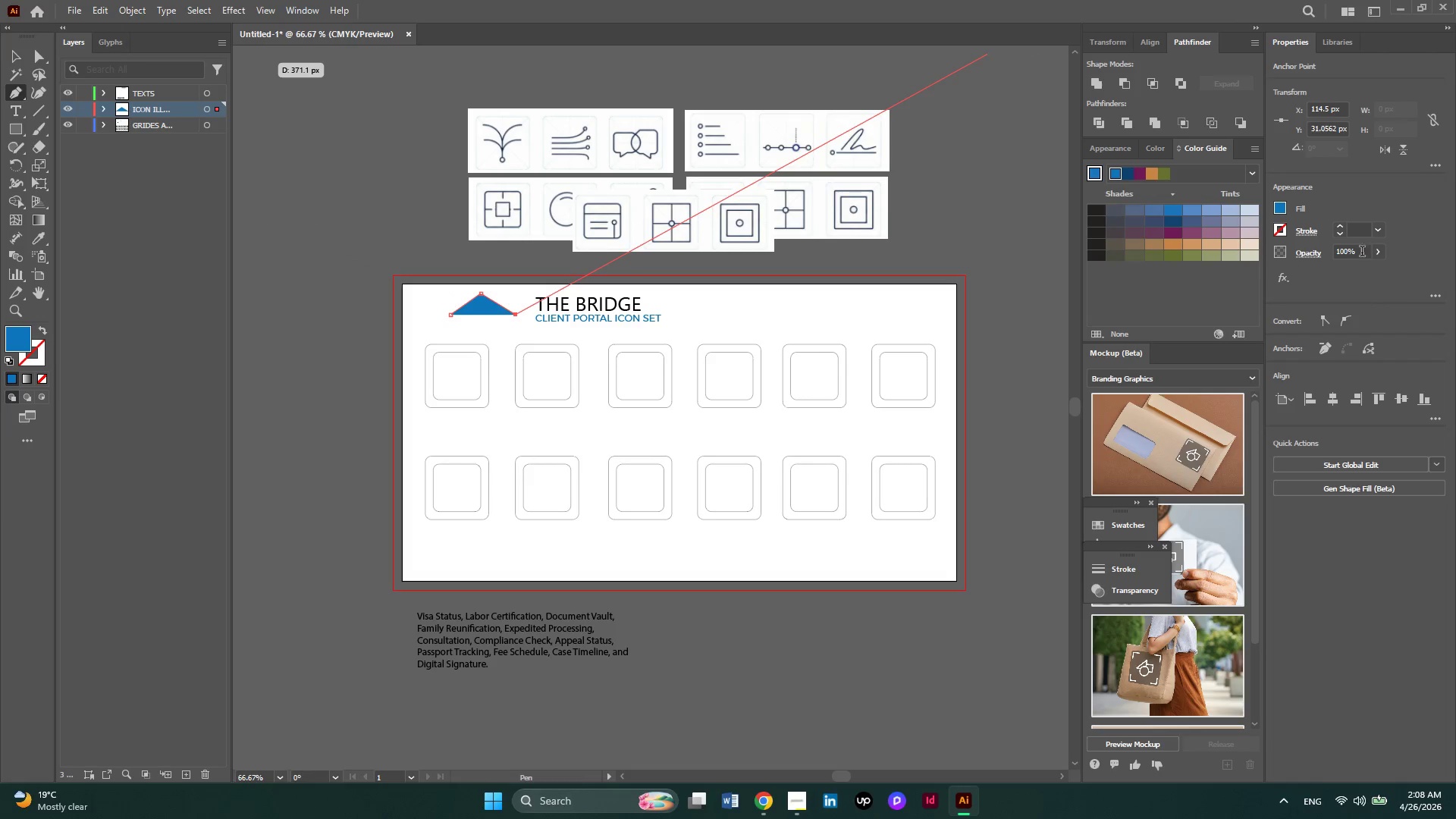 
left_click([1343, 227])
 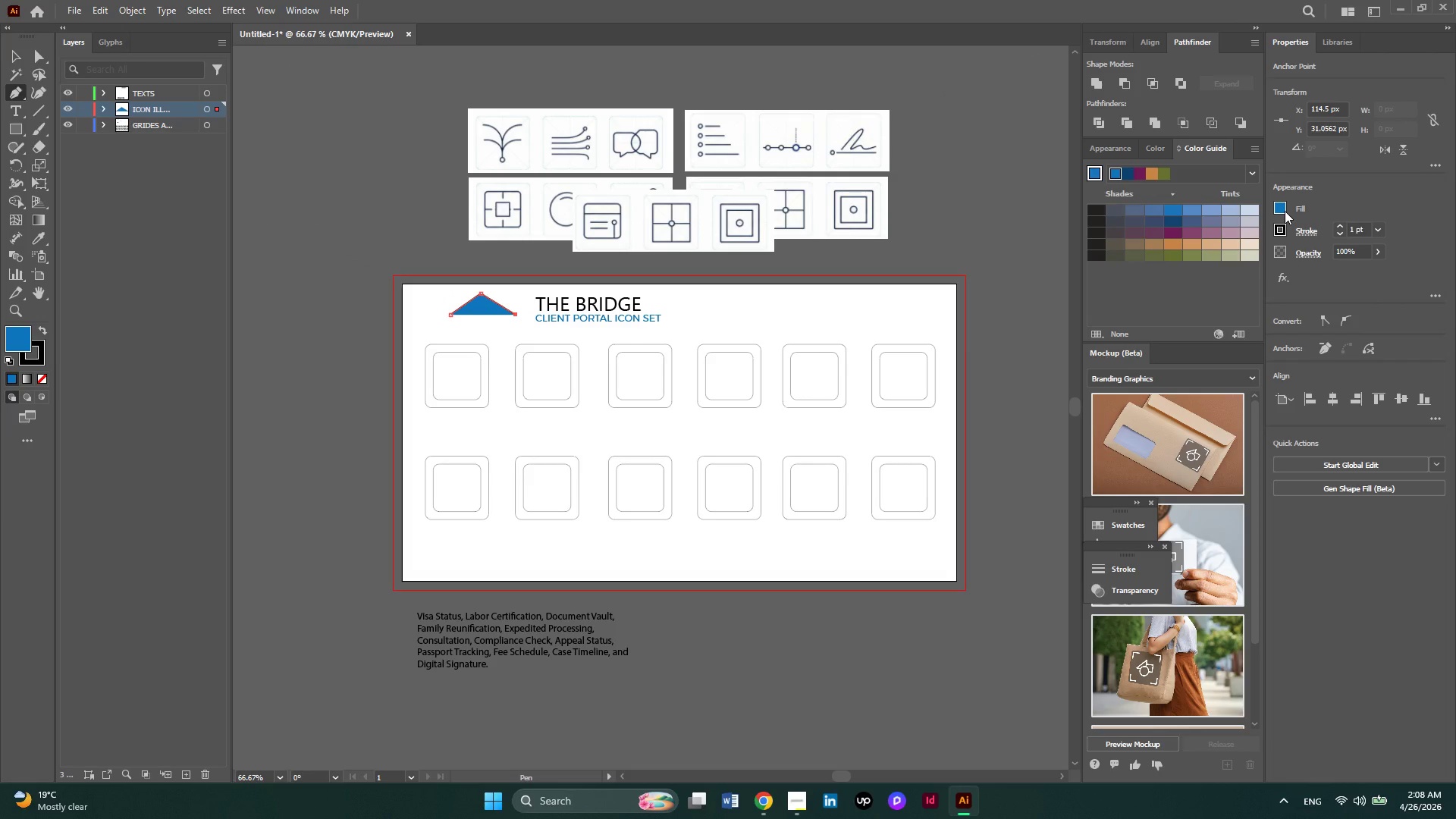 
left_click([1285, 211])
 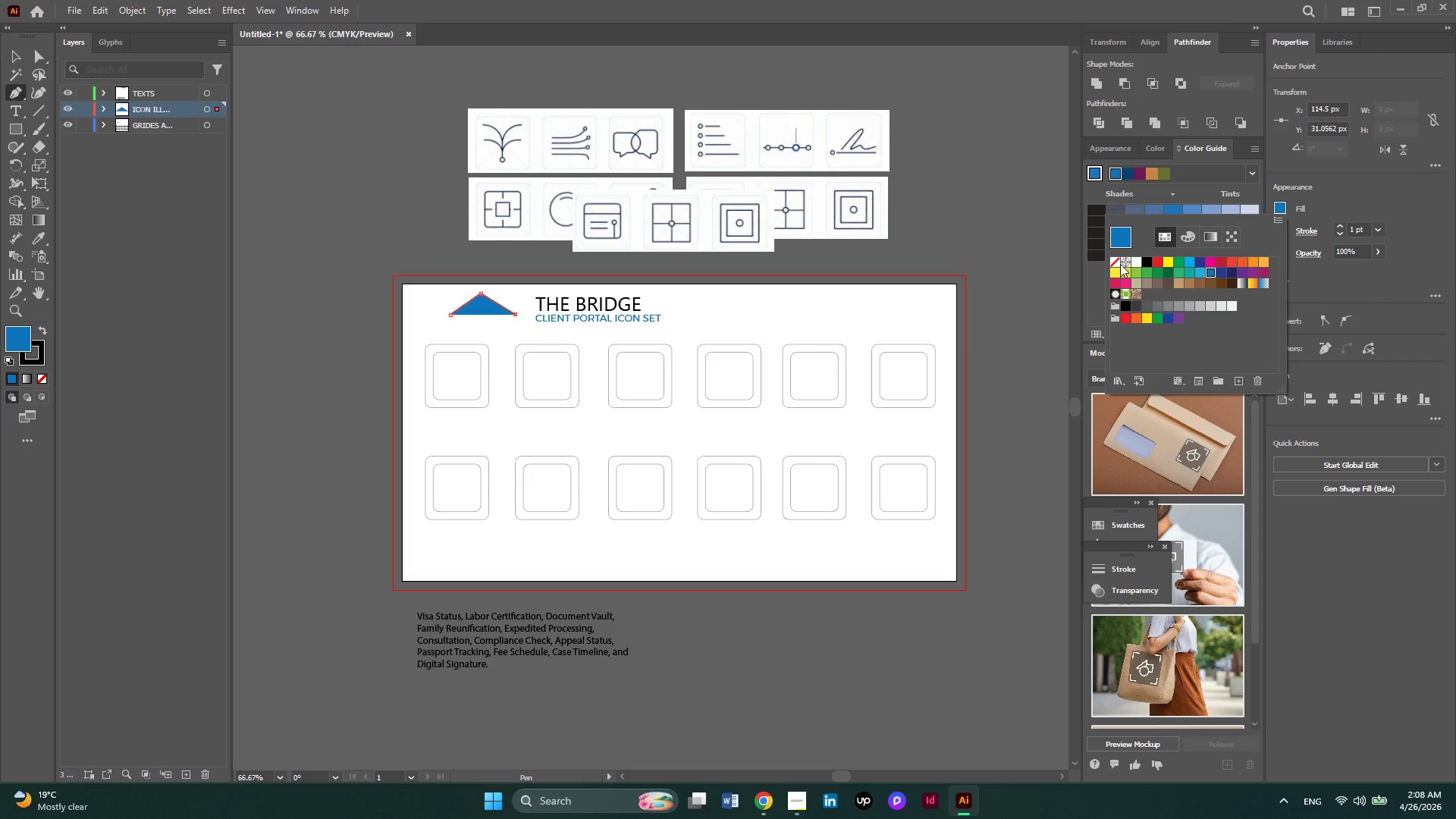 
left_click([1119, 264])
 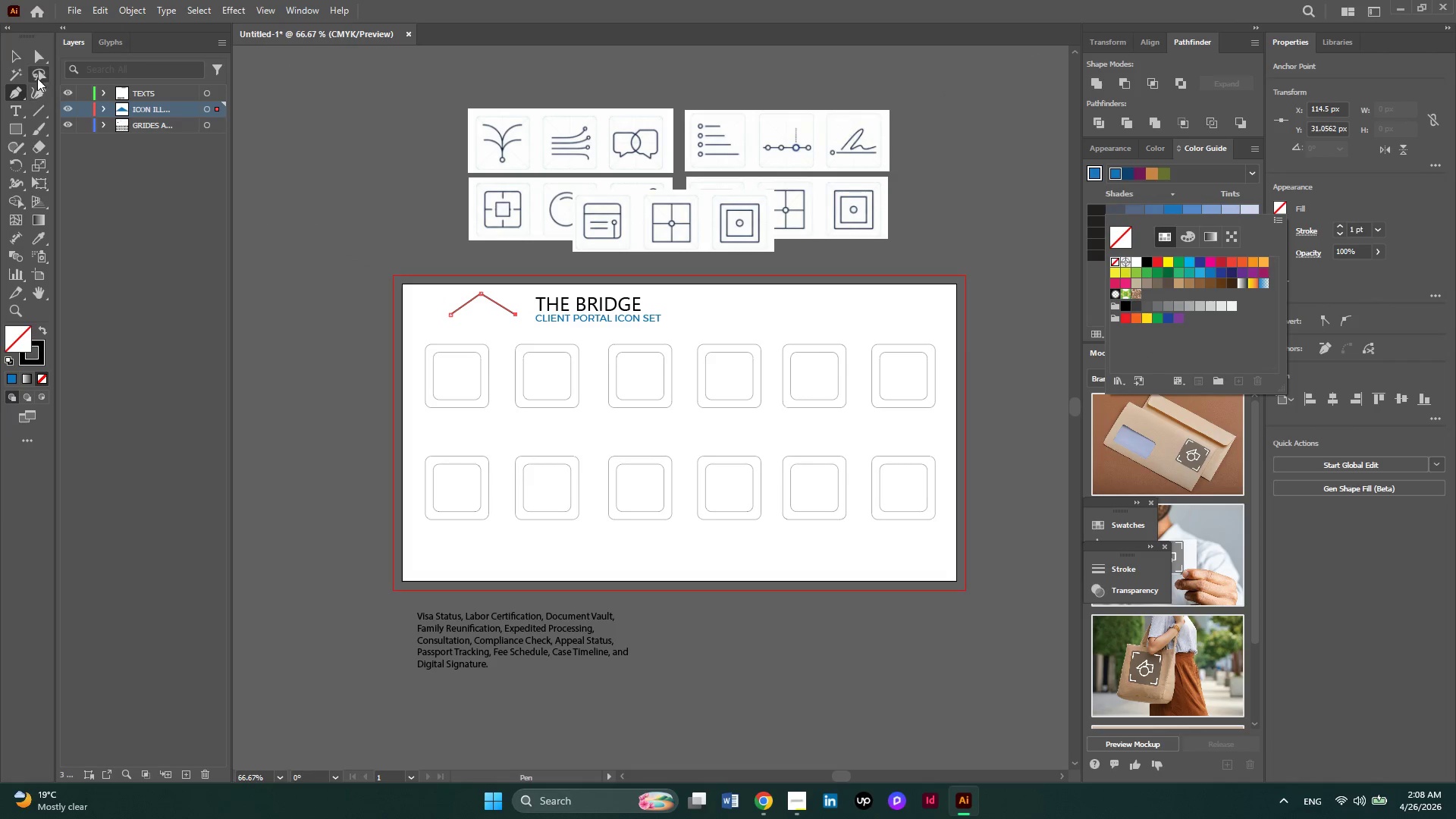 
left_click([37, 61])
 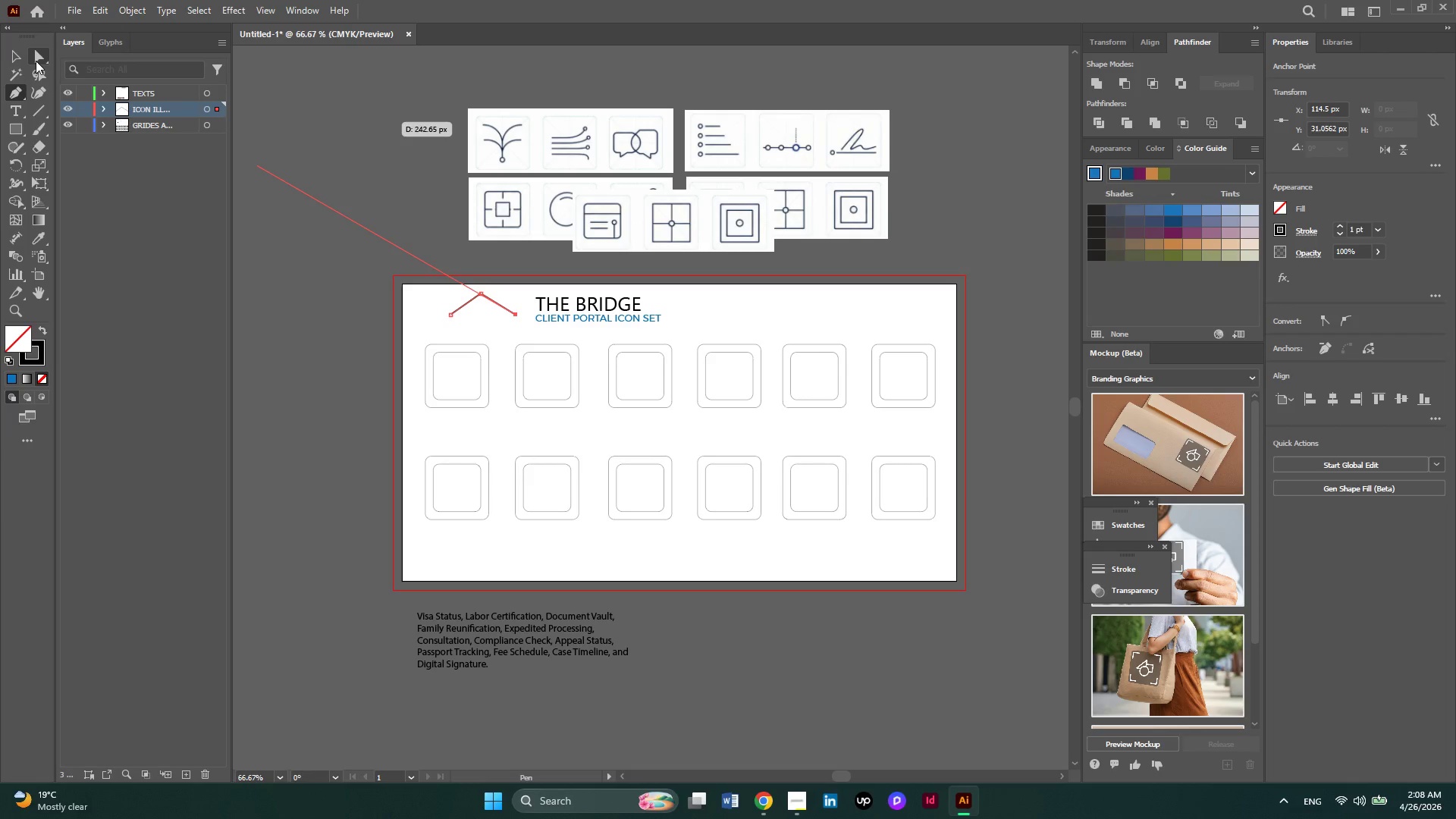 
left_click([35, 60])
 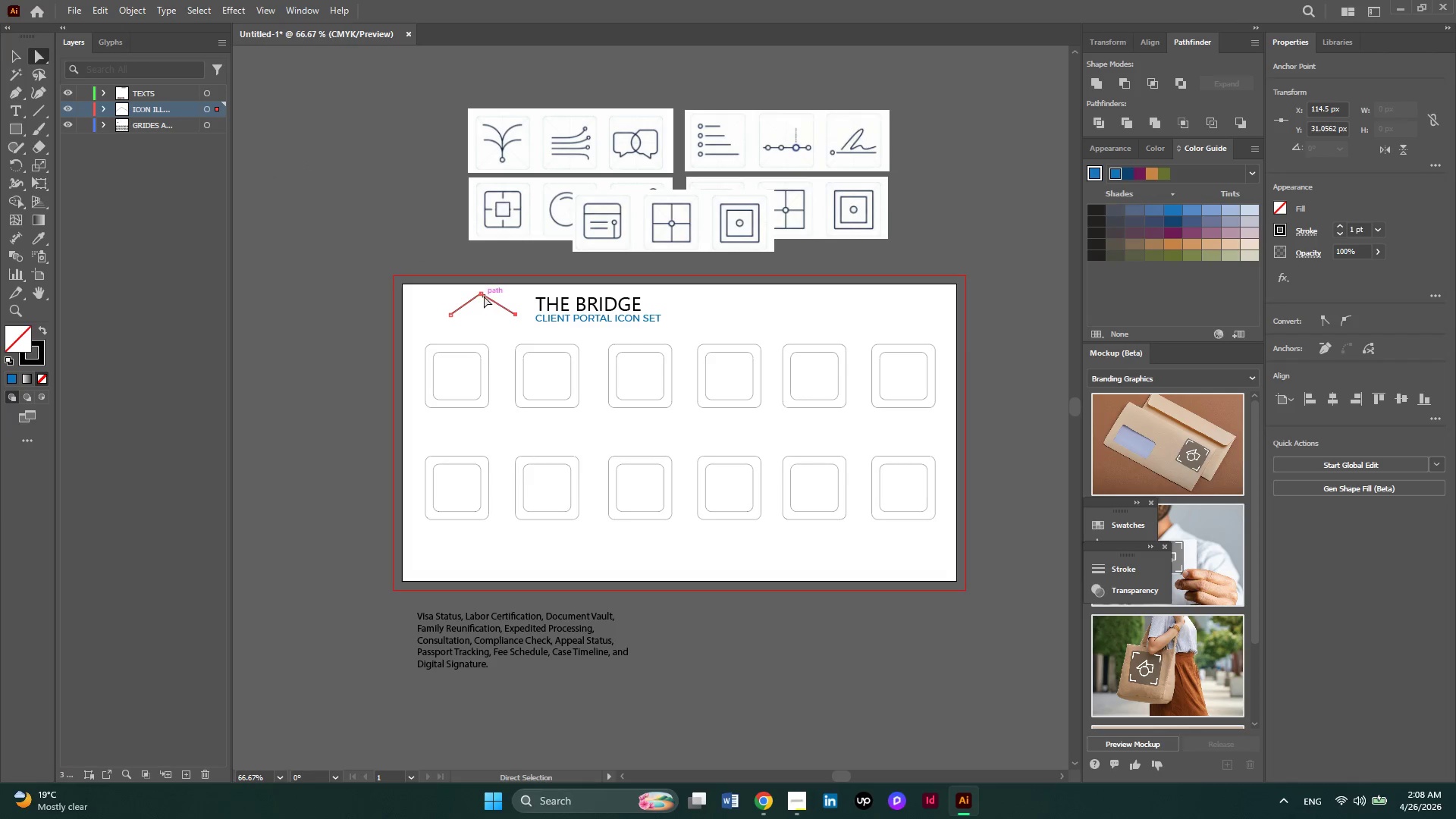 
left_click([484, 296])
 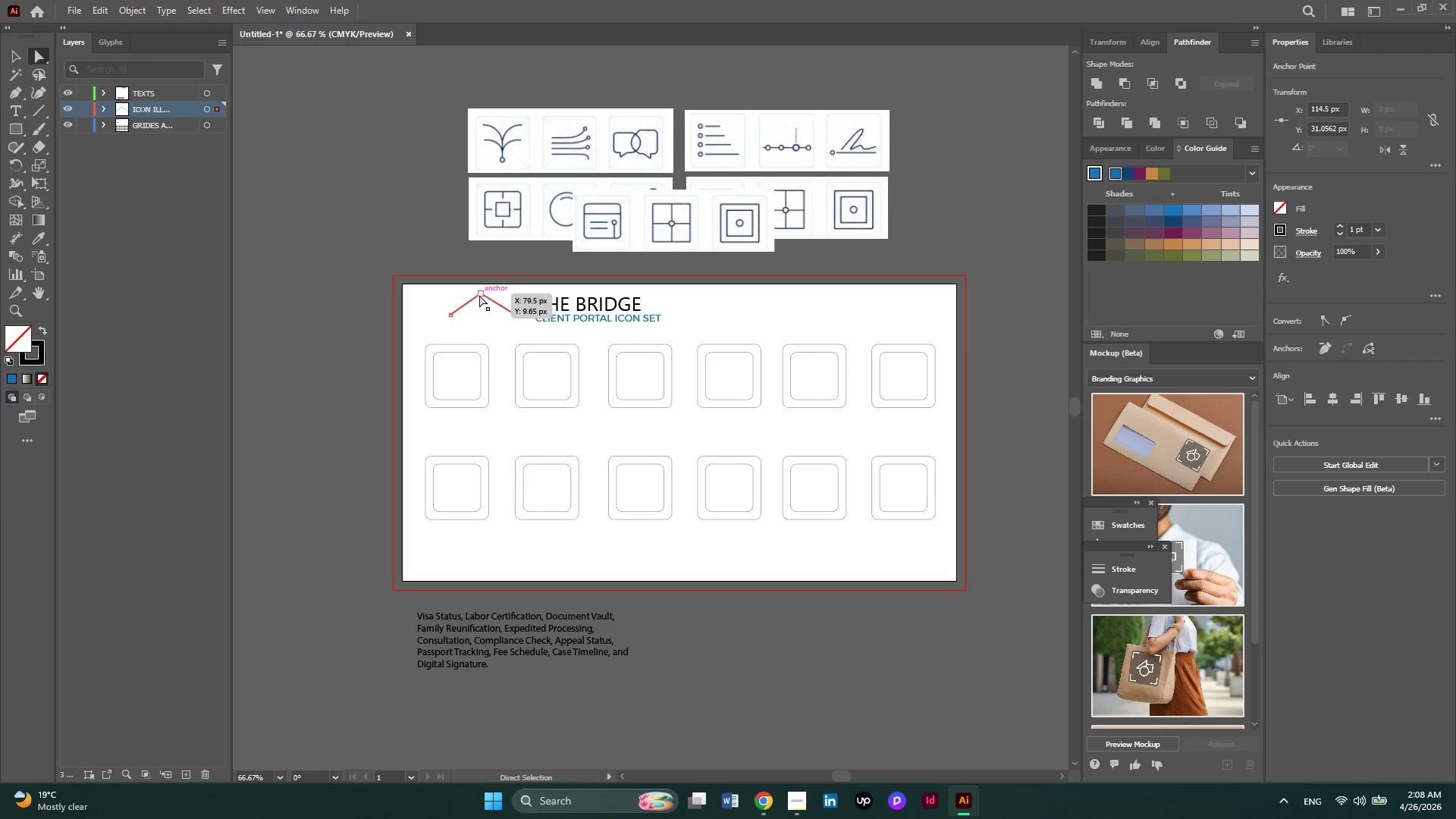 
left_click([480, 293])
 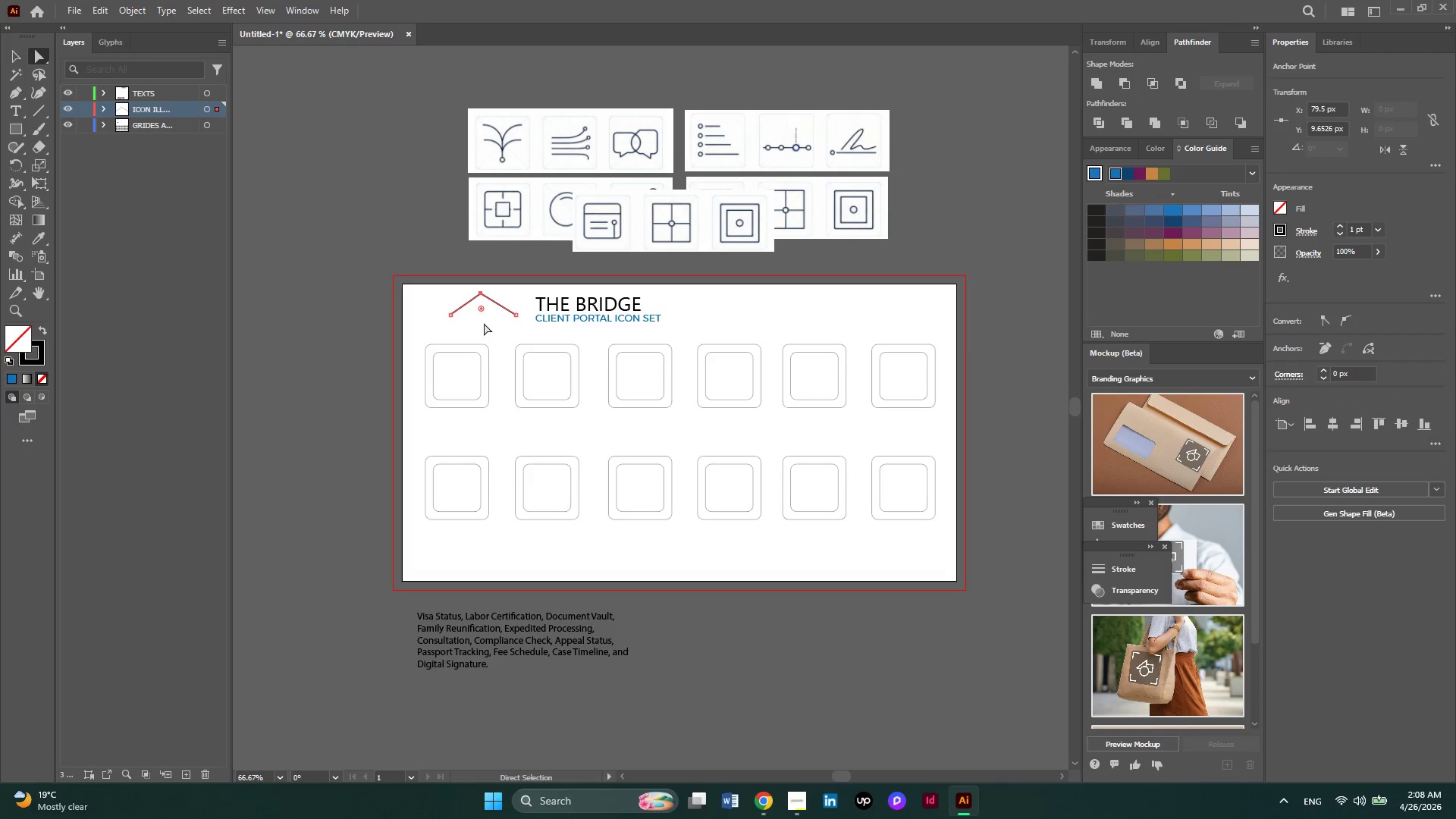 
hold_key(key=AltLeft, duration=0.33)
scroll: coordinate [478, 335], scroll_direction: none, amount: 0.0
 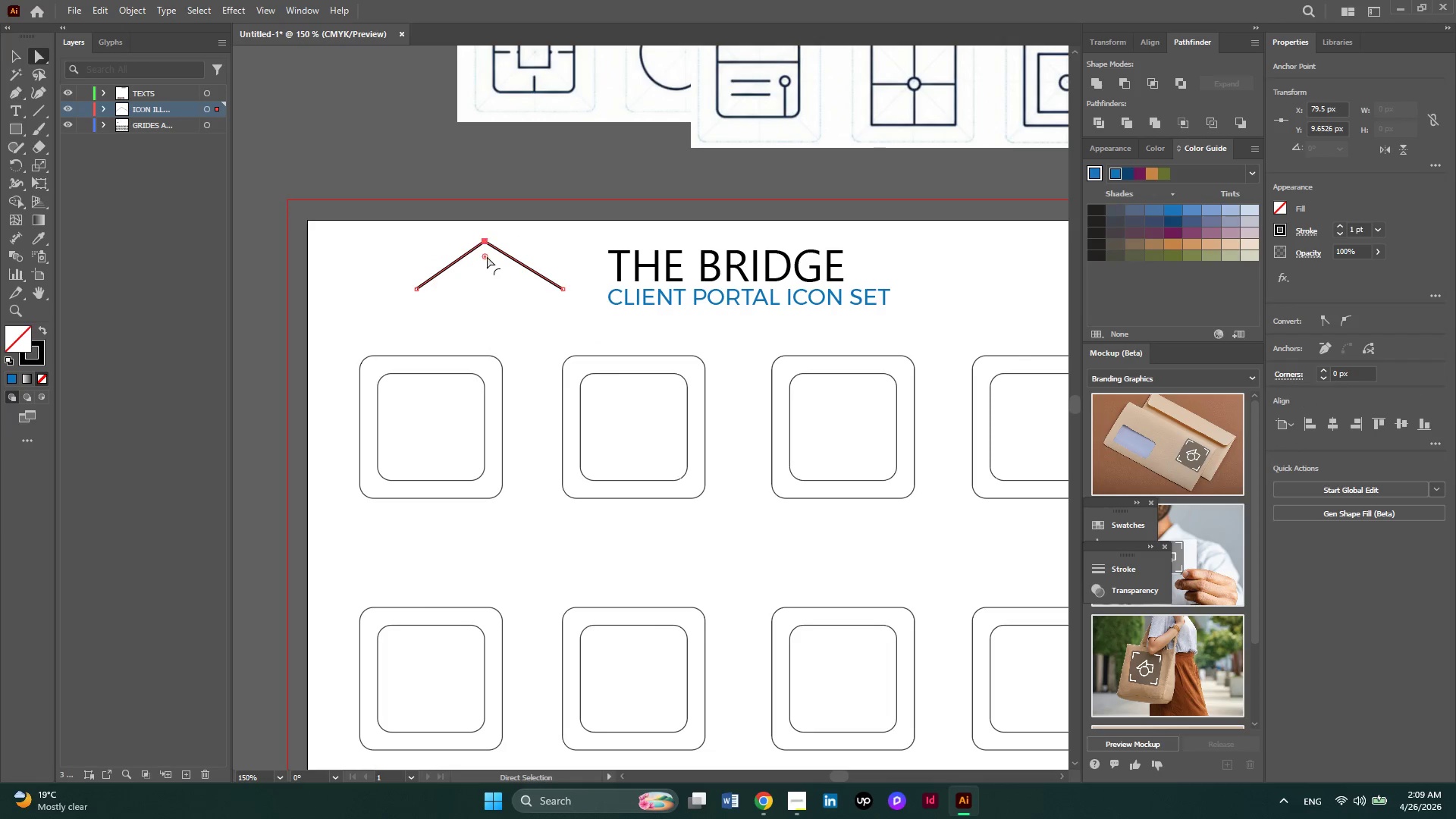 
left_click_drag(start_coordinate=[486, 257], to_coordinate=[486, 297])
 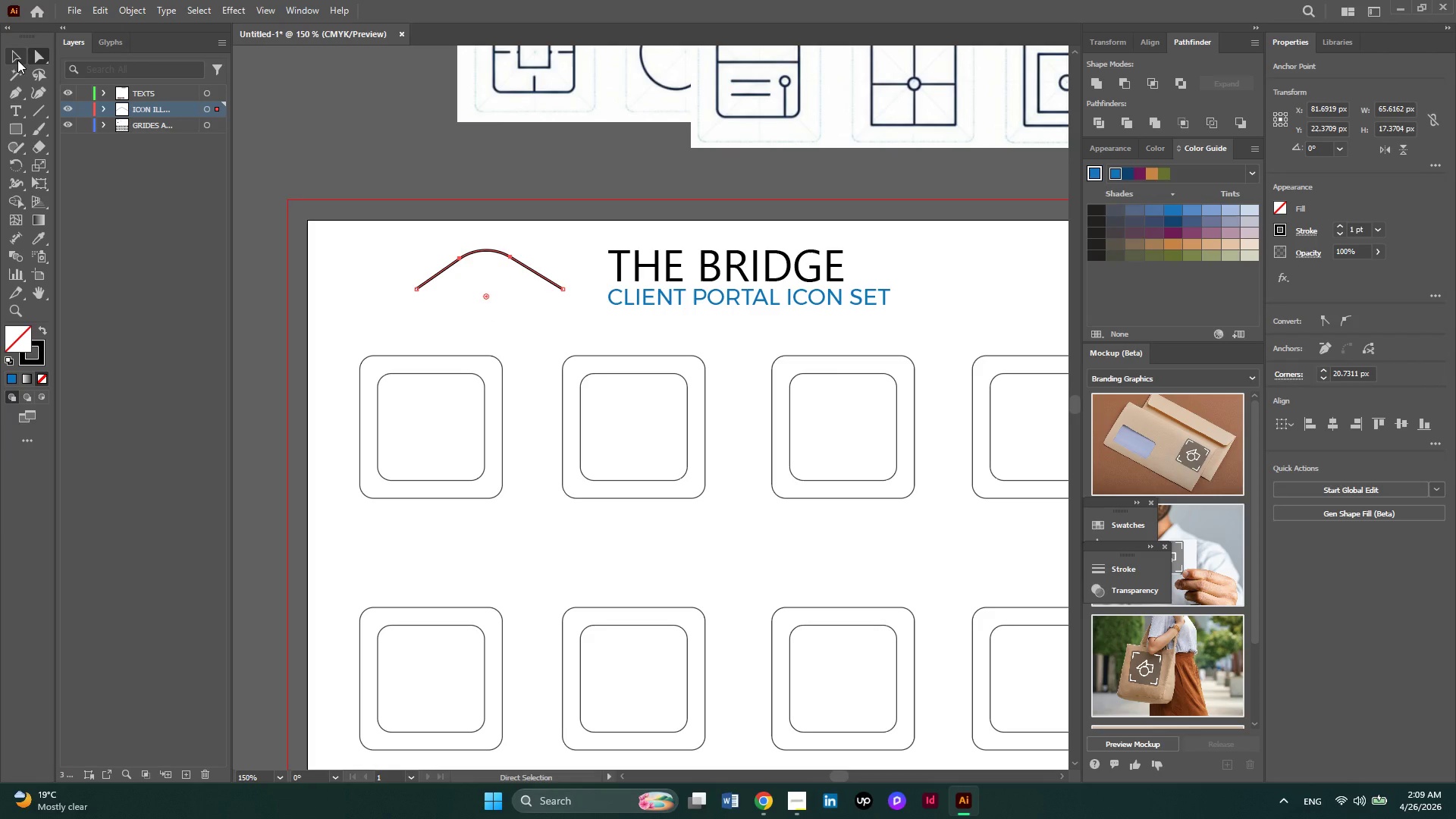 
left_click([17, 60])
 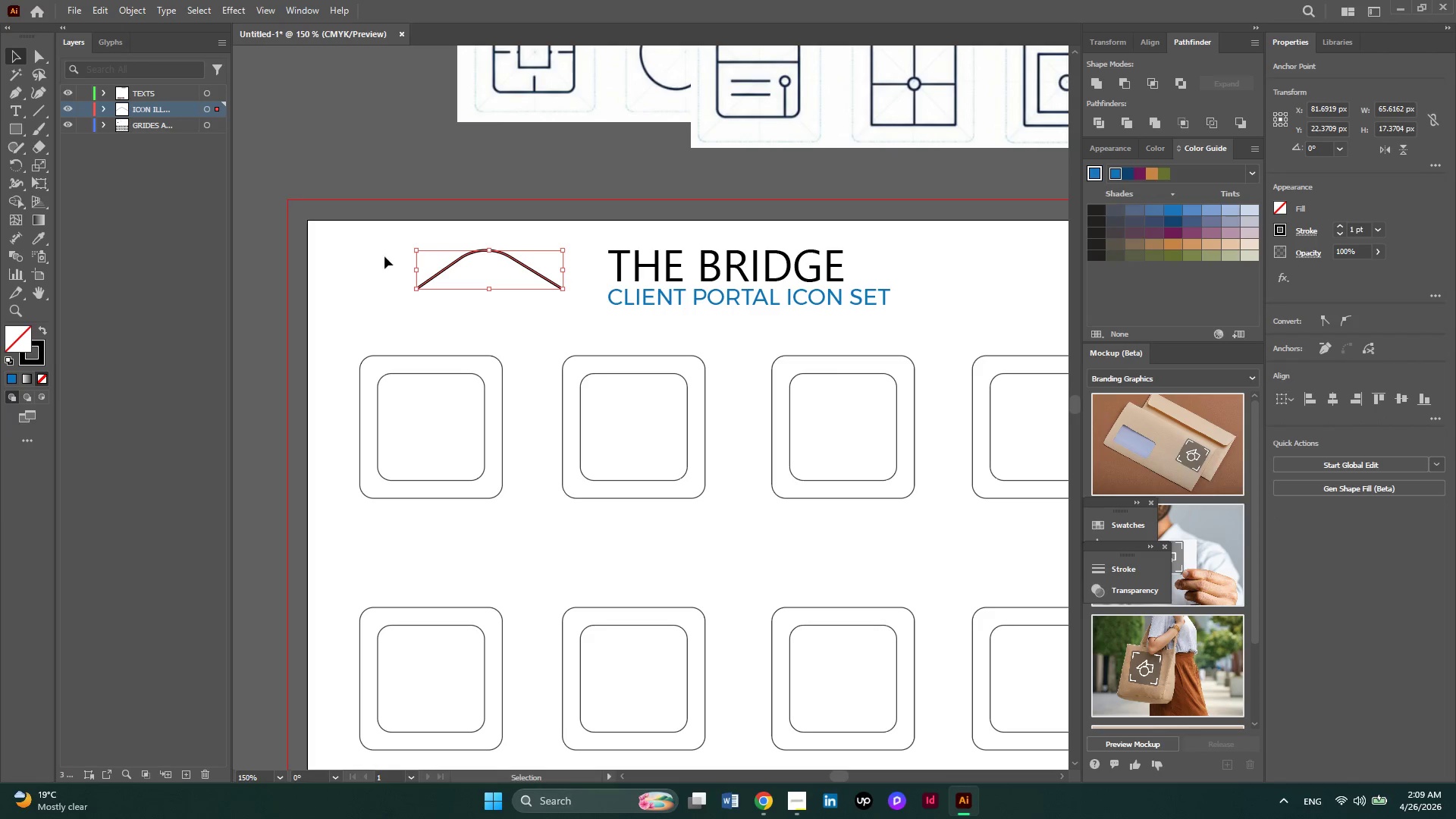 
left_click([350, 254])
 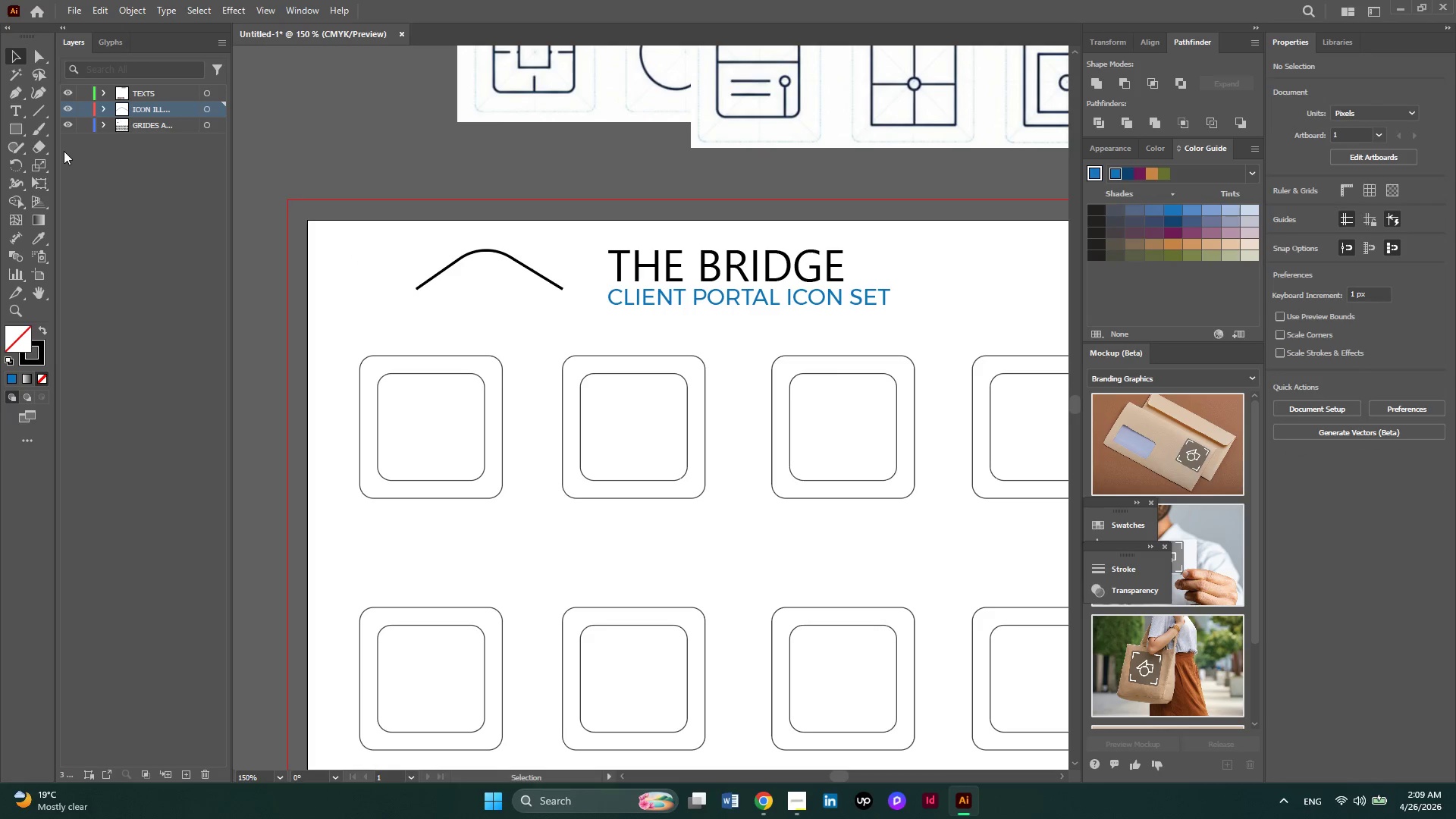 
left_click([16, 93])
 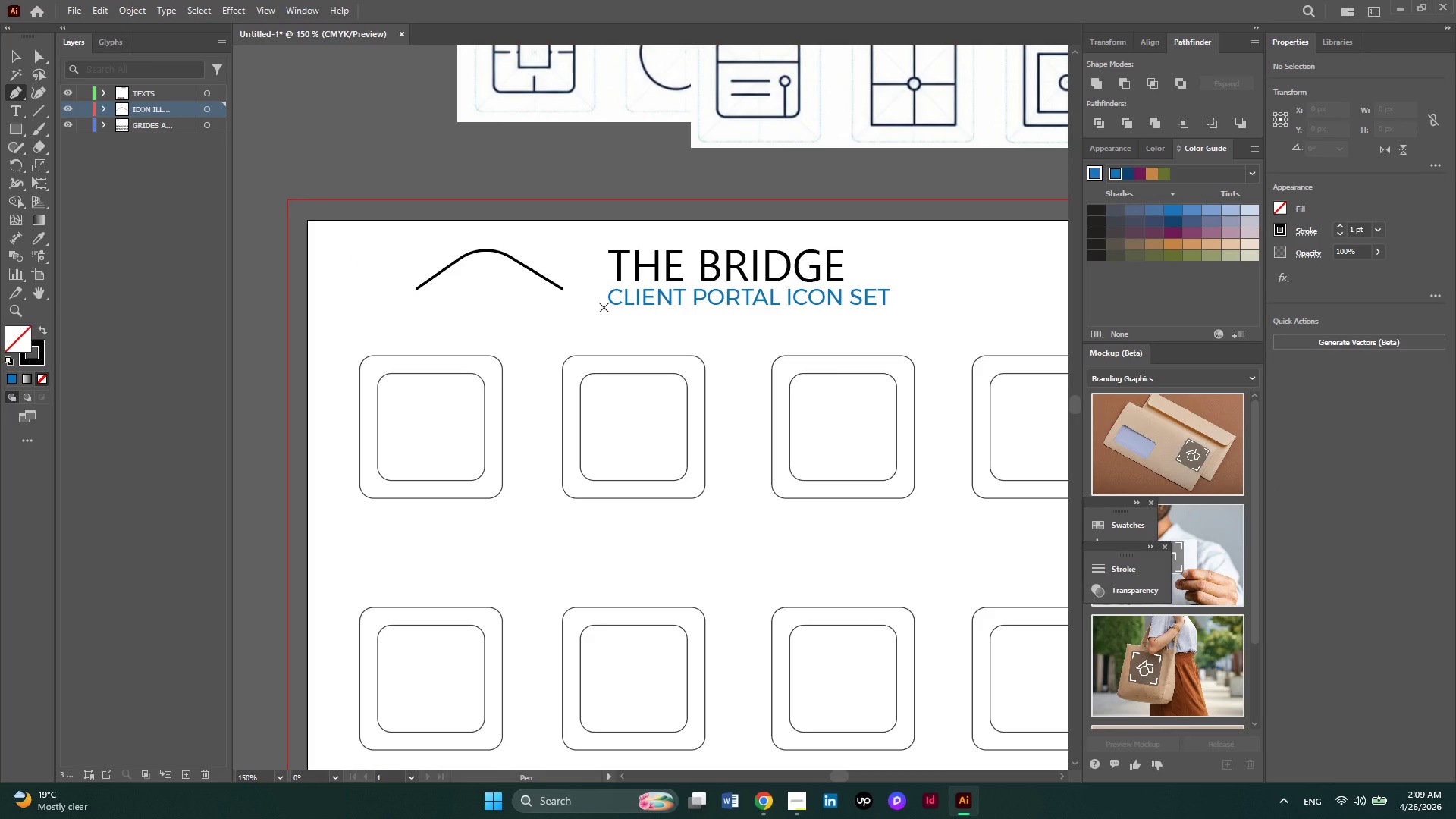 
wait(12.5)
 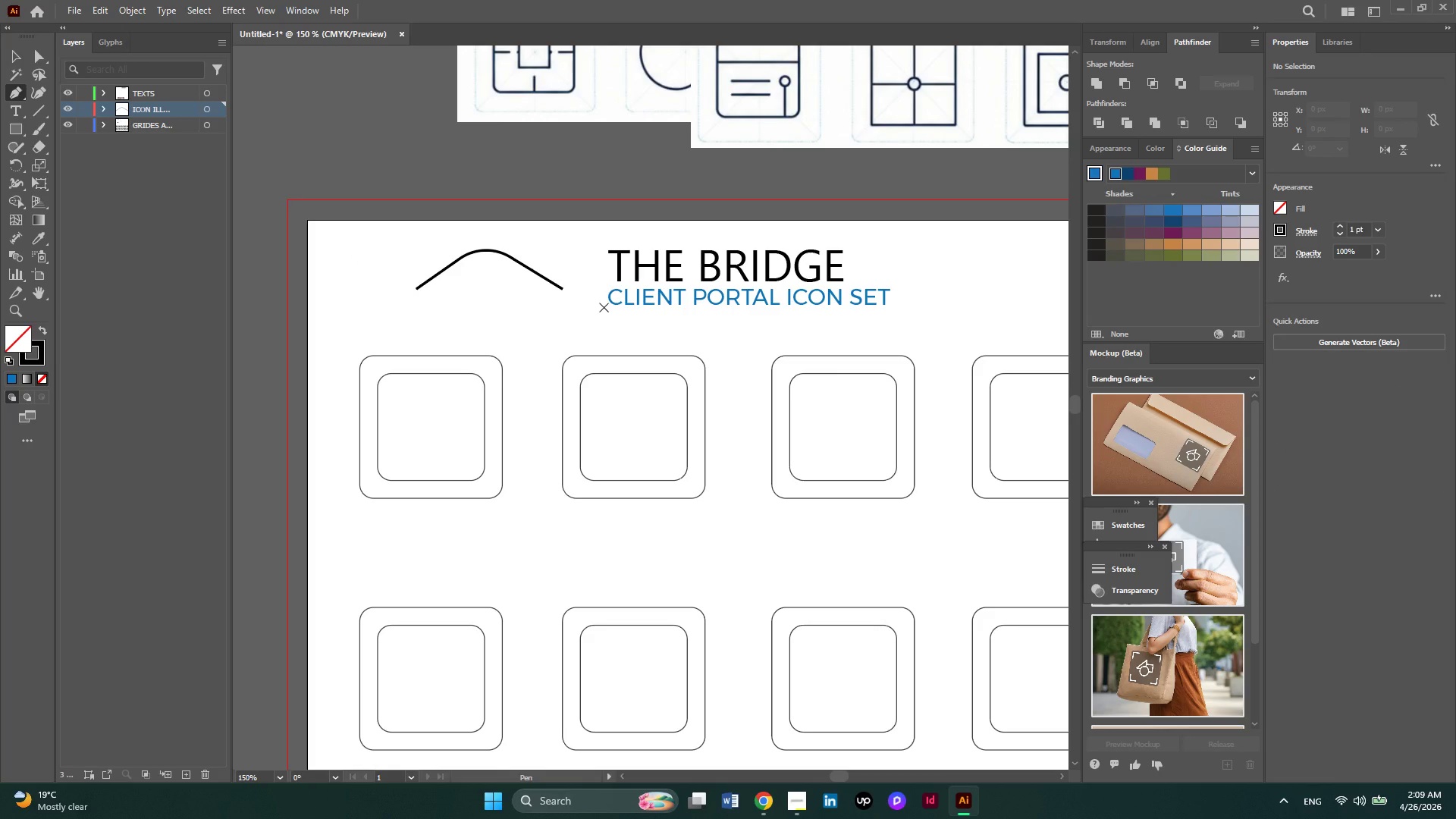 
scroll: coordinate [447, 288], scroll_direction: up, amount: 1.0
 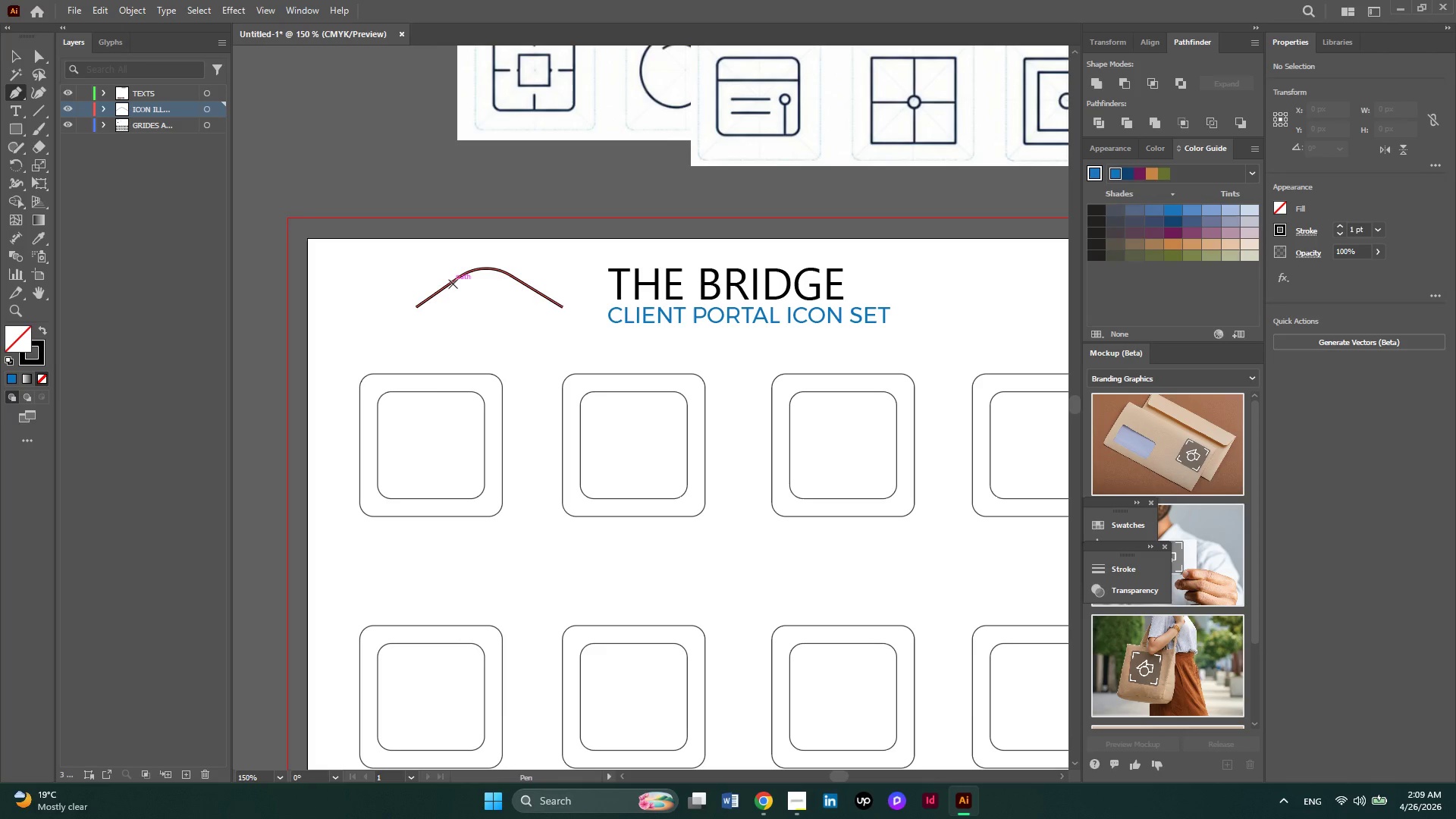 
left_click([453, 284])
 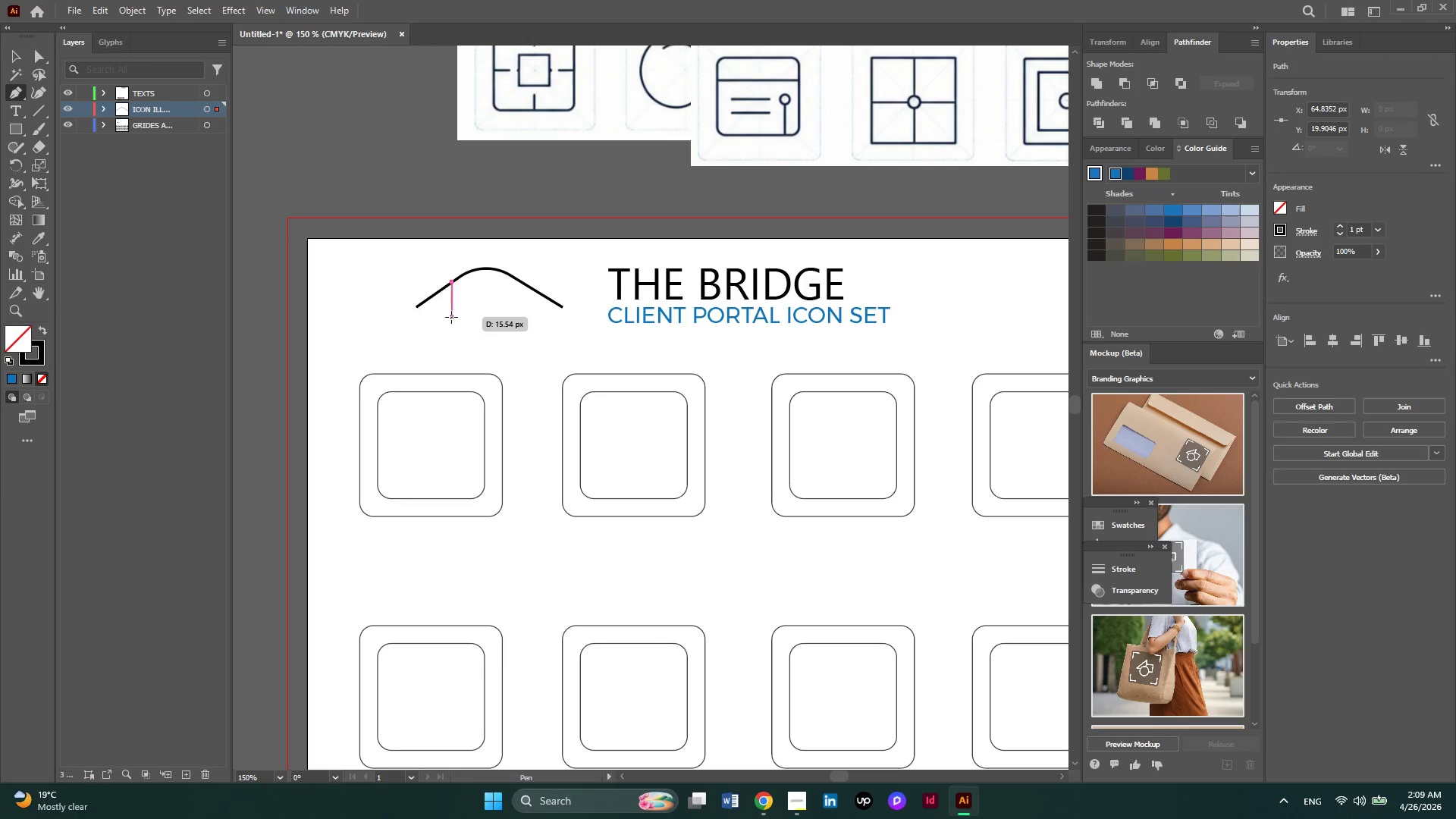 
left_click([451, 317])
 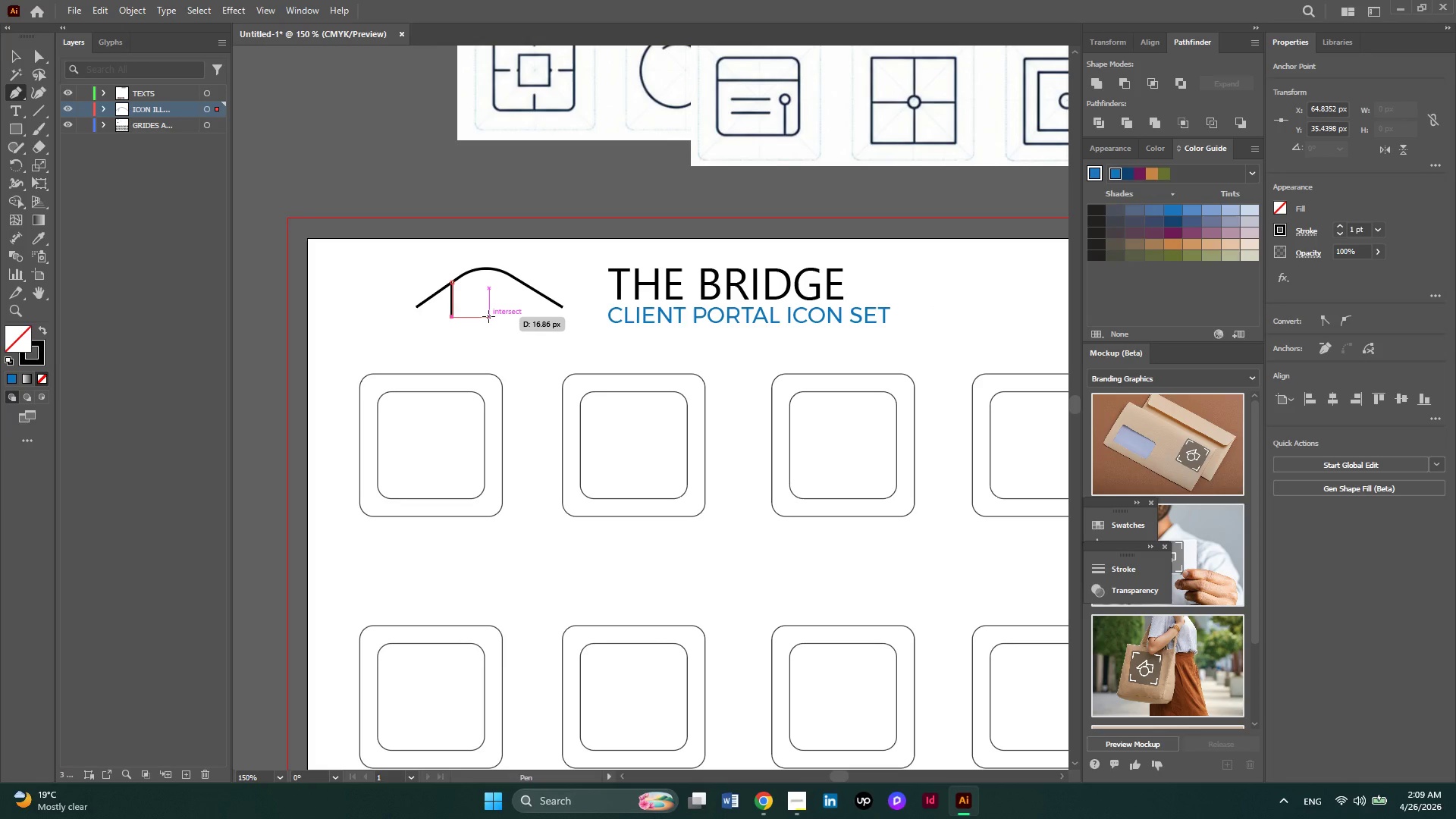 
key(Escape)
 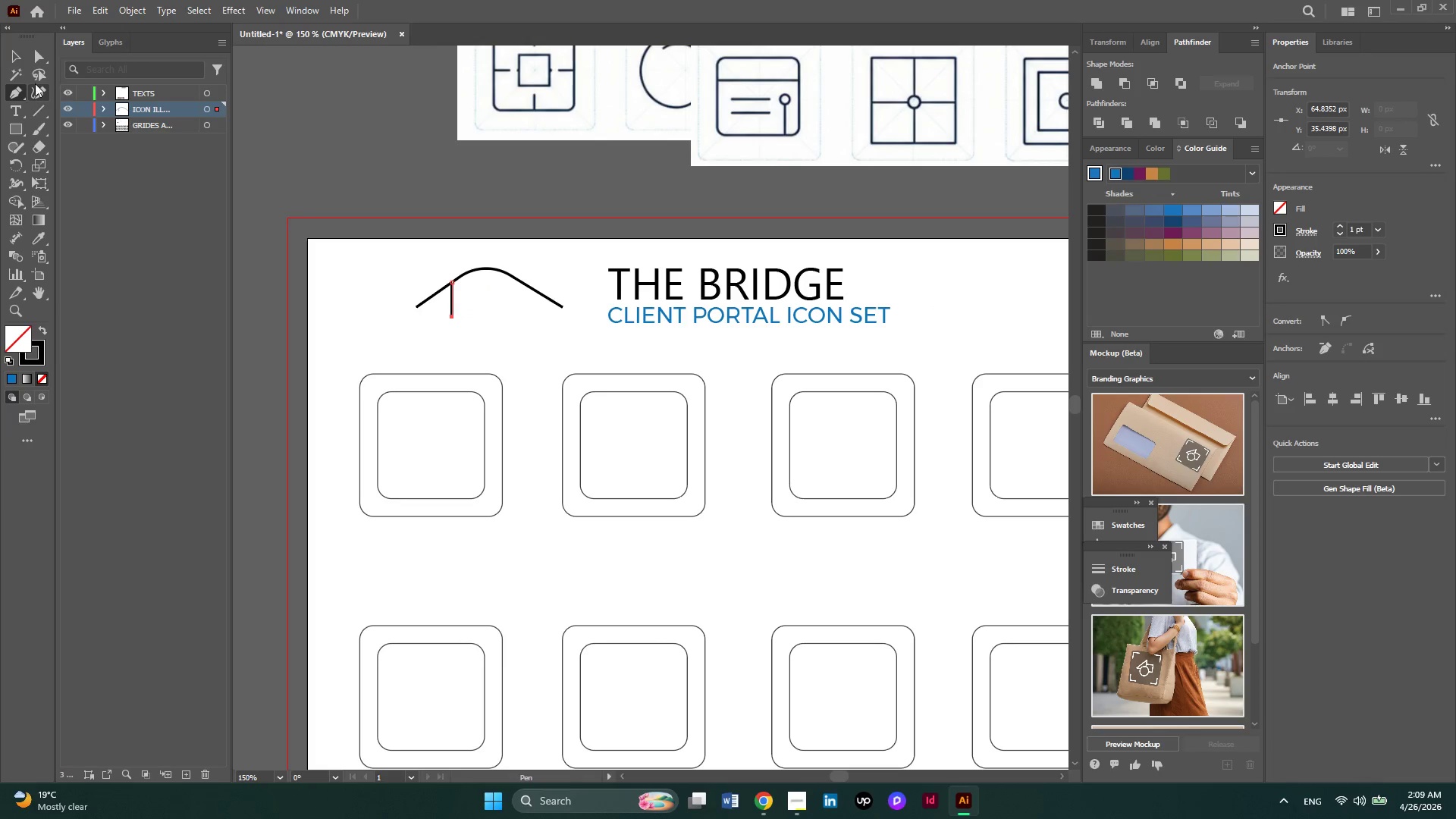 
left_click([20, 61])
 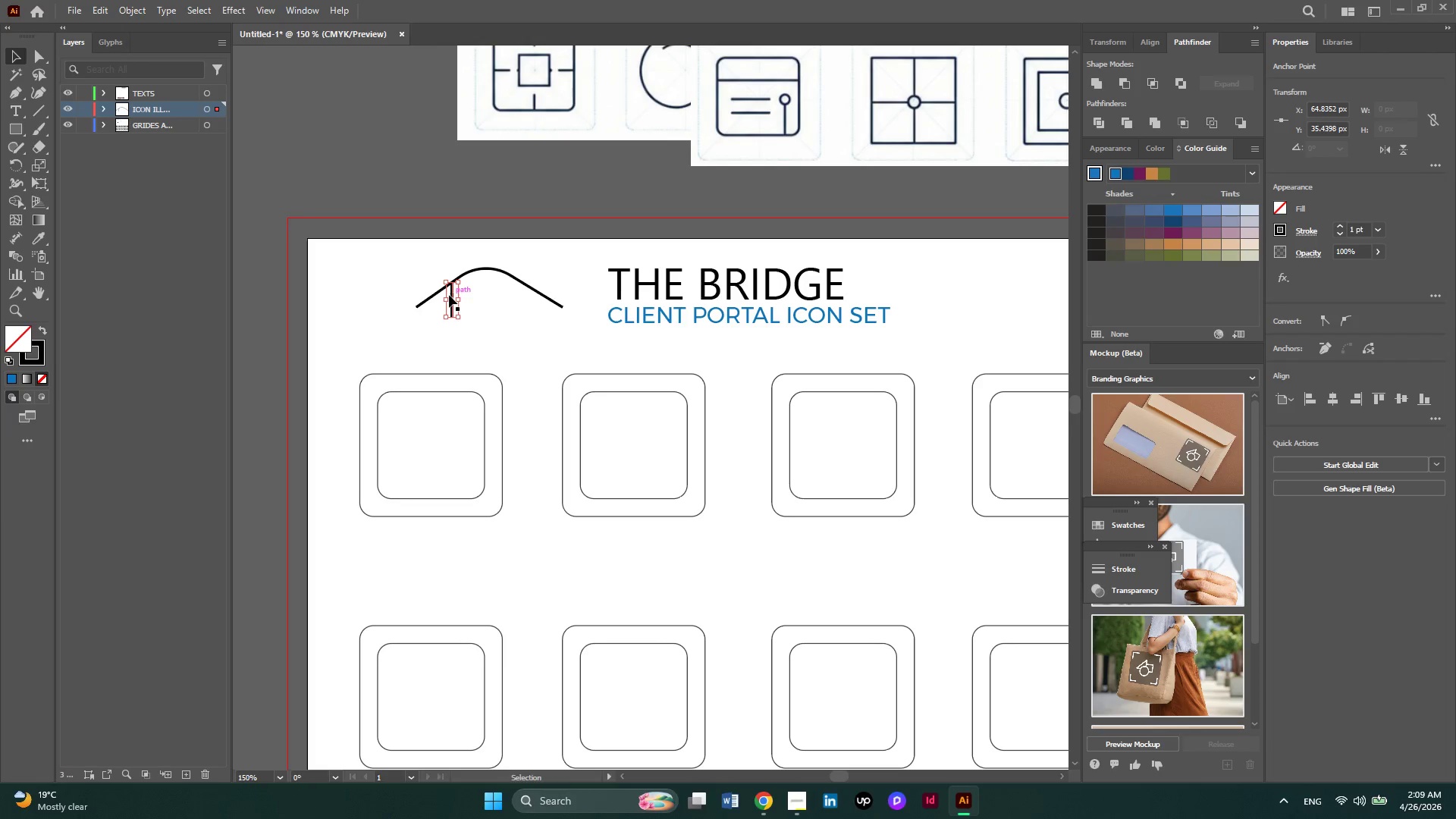 
wait(6.06)
 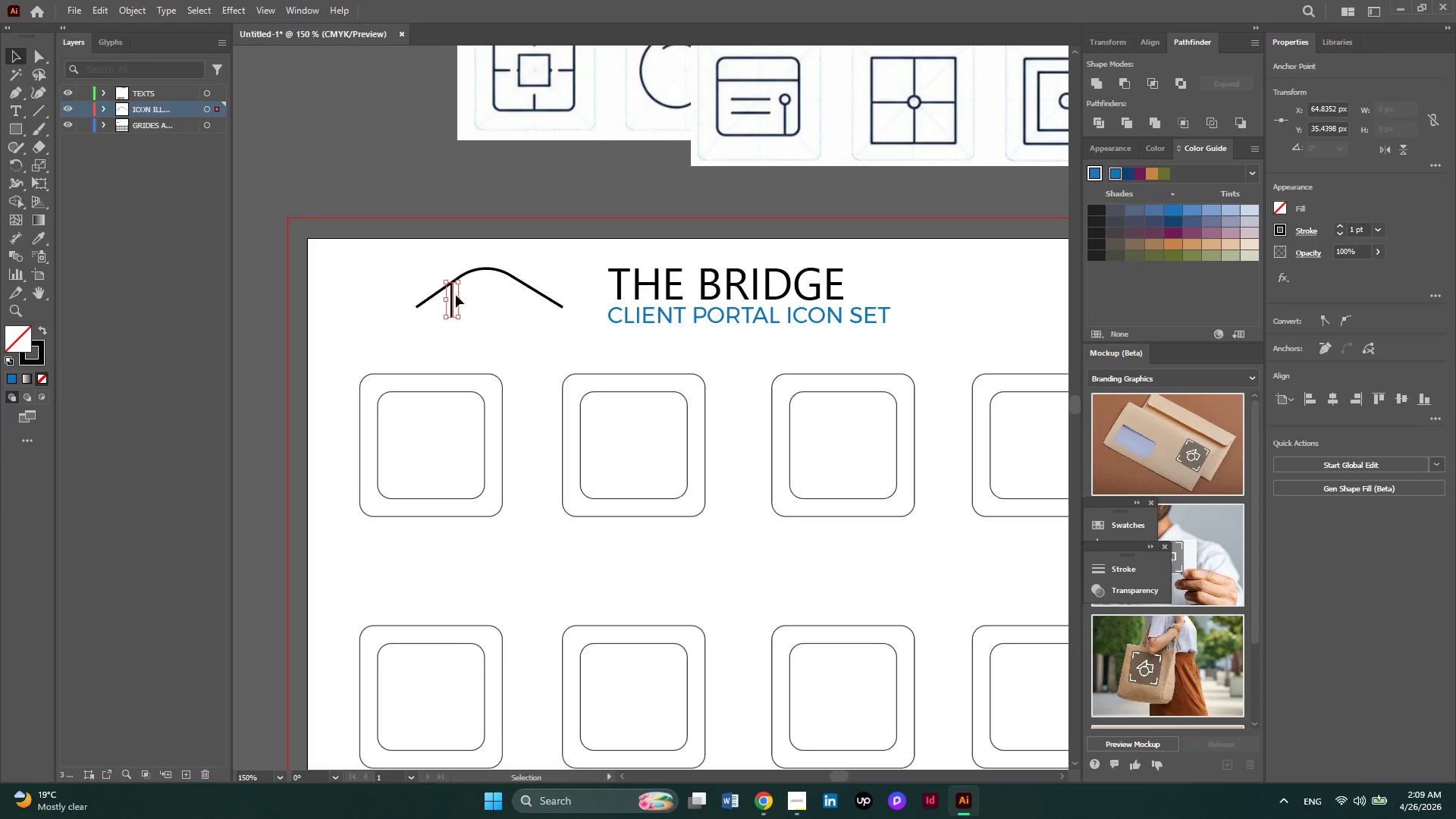 
hold_key(key=AltRight, duration=8.75)
left_click_drag(start_coordinate=[449, 295], to_coordinate=[473, 284])
 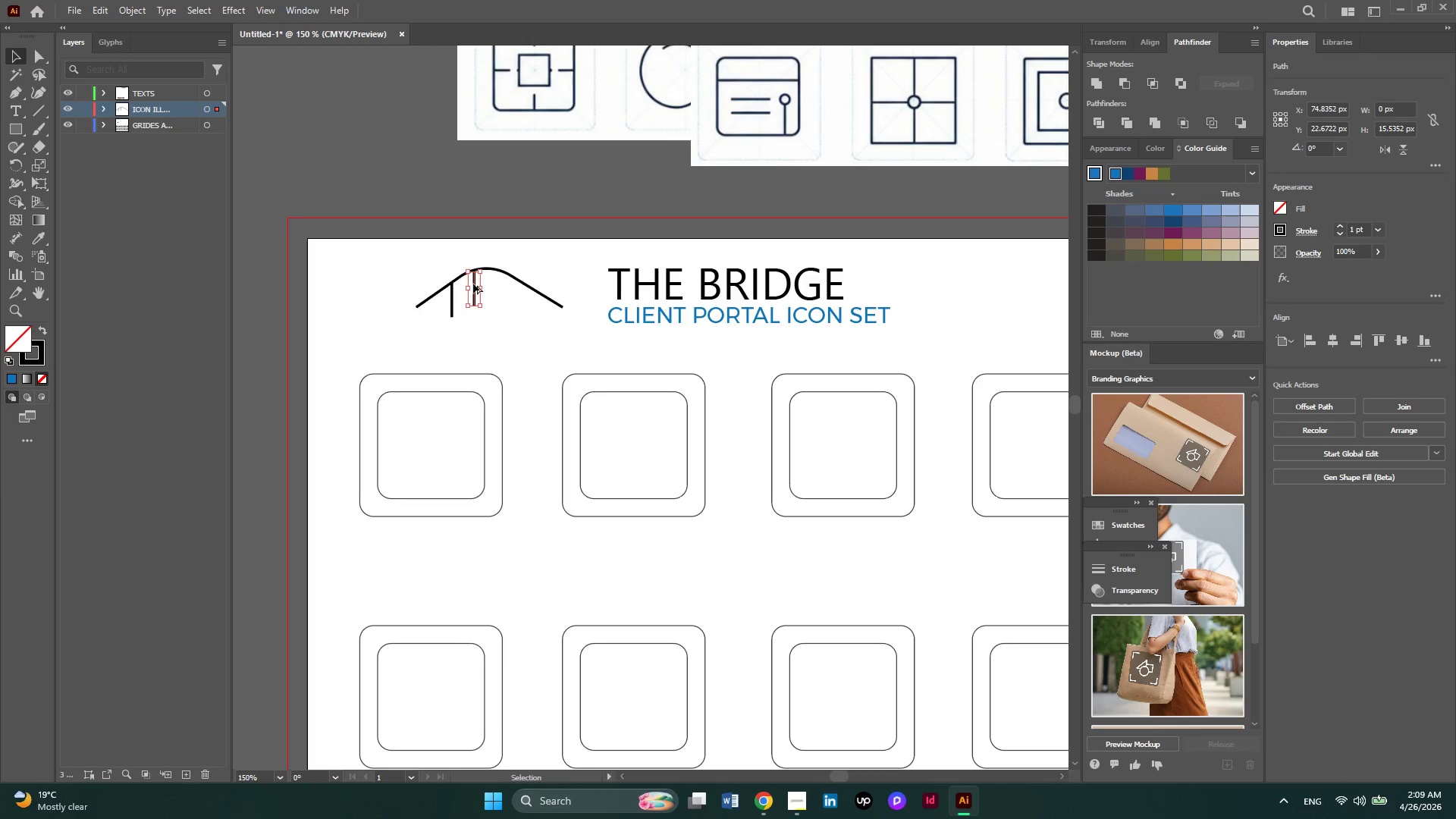 
left_click_drag(start_coordinate=[473, 284], to_coordinate=[499, 284])
 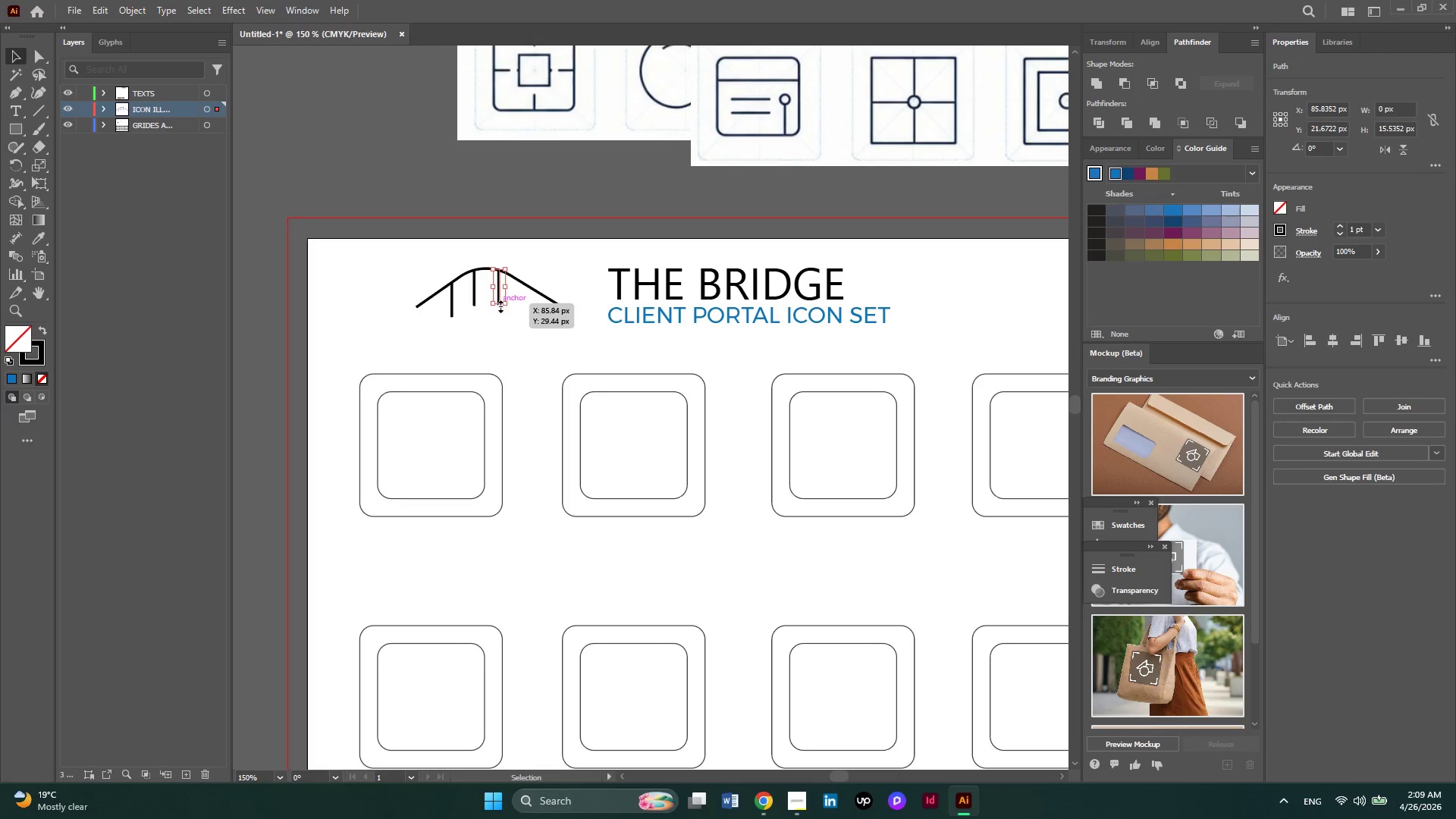 
left_click_drag(start_coordinate=[499, 305], to_coordinate=[498, 315])
 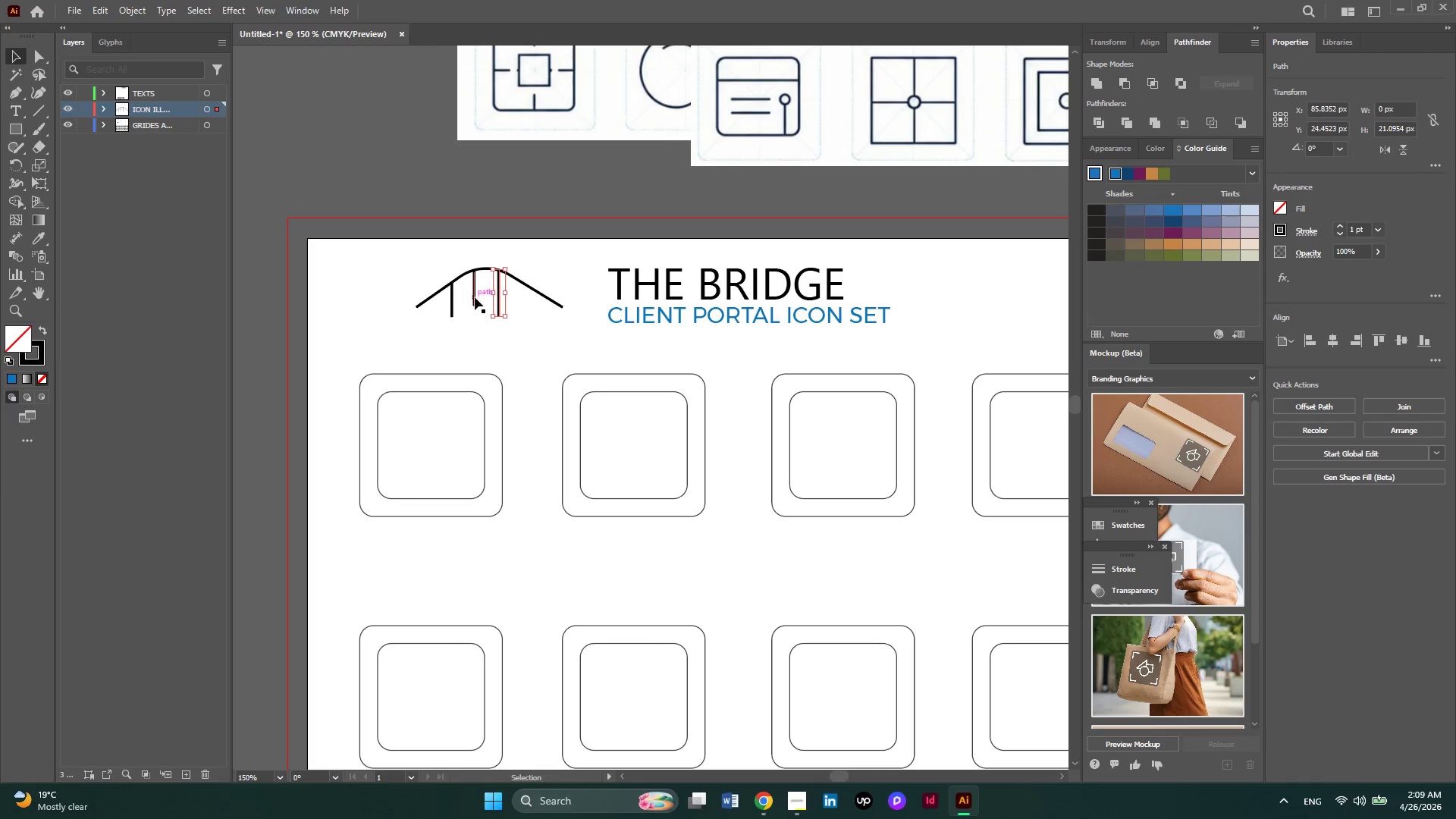 
left_click([475, 297])
 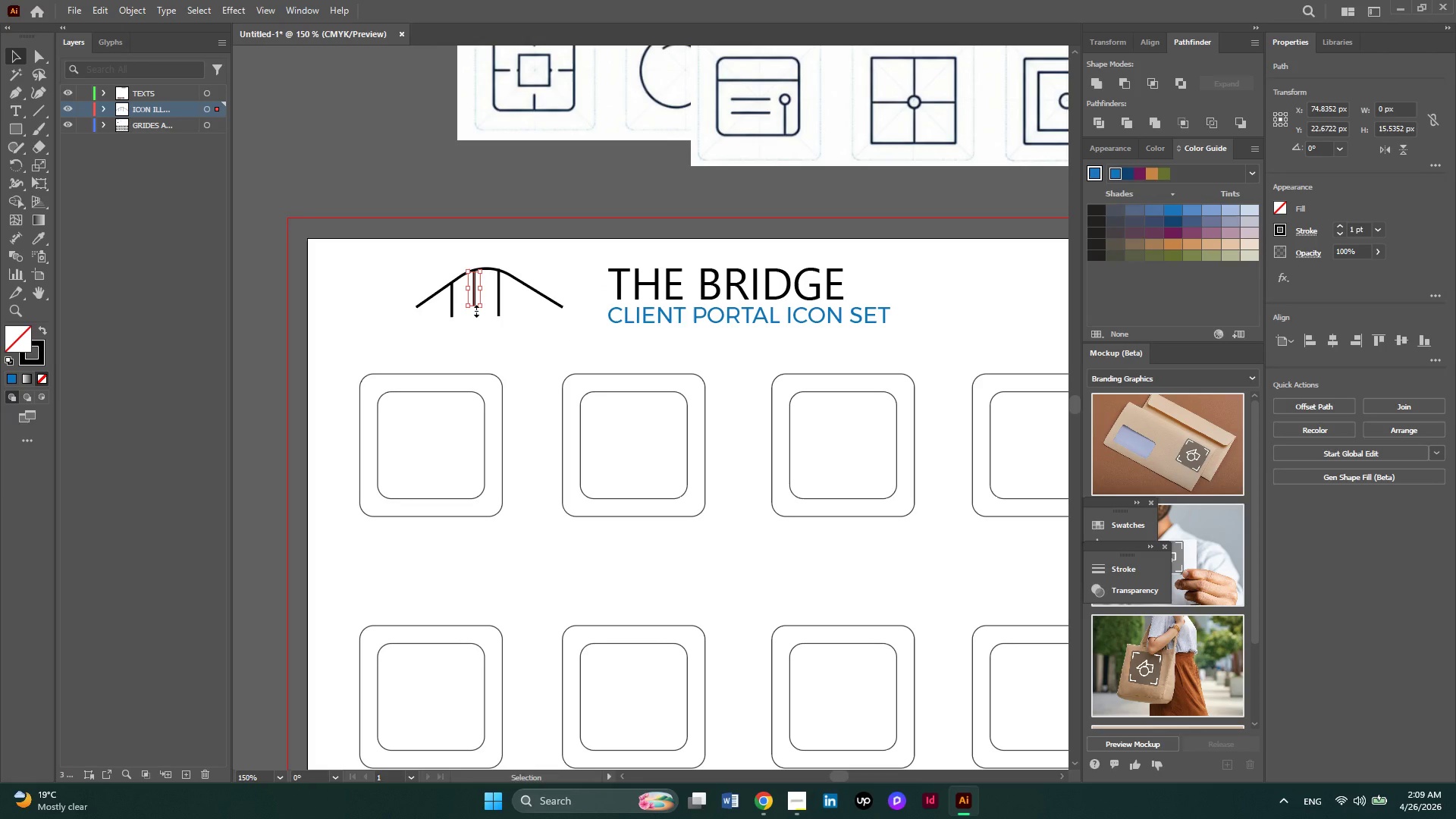 
left_click_drag(start_coordinate=[475, 309], to_coordinate=[472, 315])
 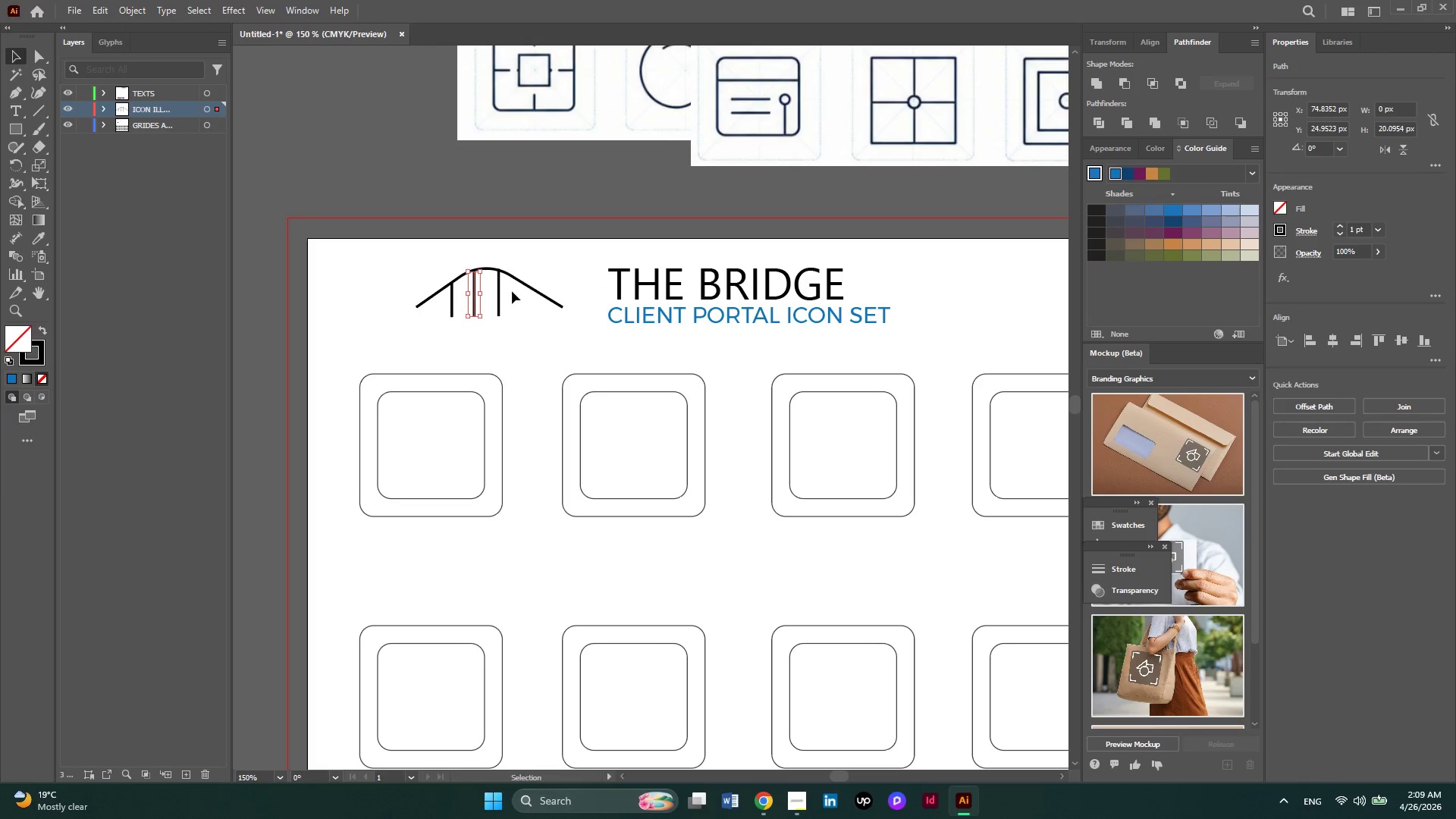 
left_click([512, 291])
 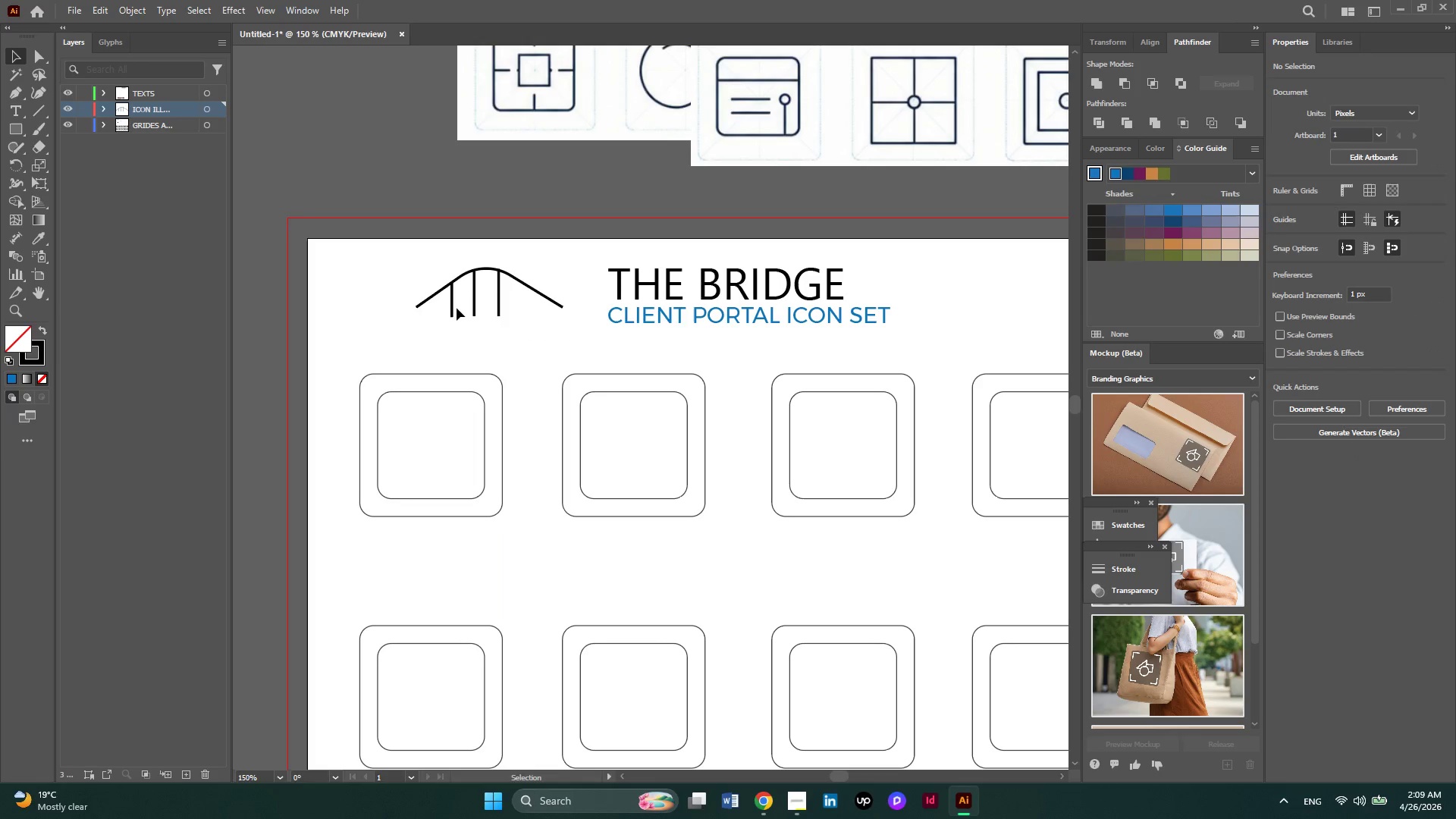 
left_click_drag(start_coordinate=[450, 309], to_coordinate=[521, 306])
 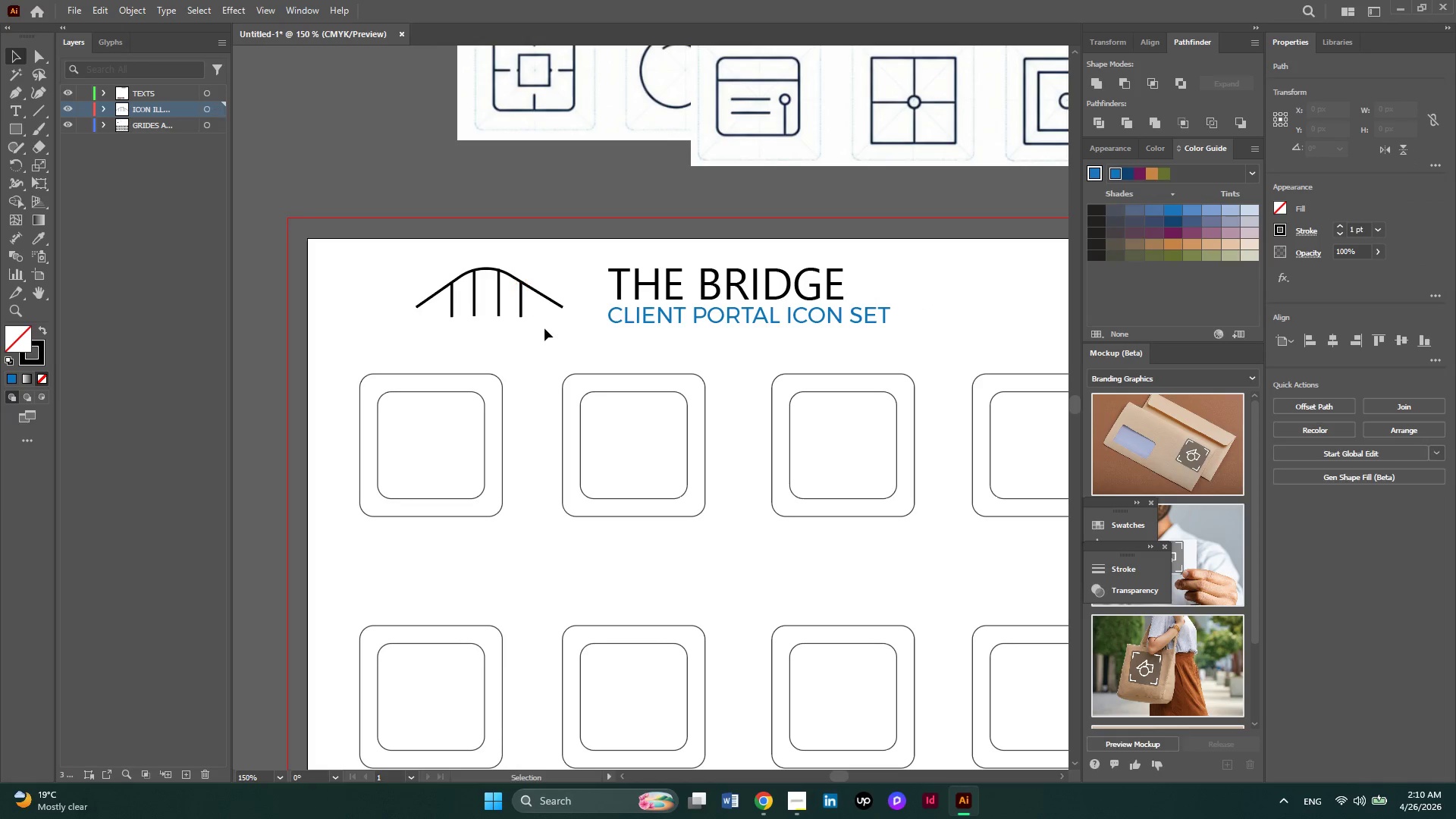 
hold_key(key=AltRight, duration=3.3)
 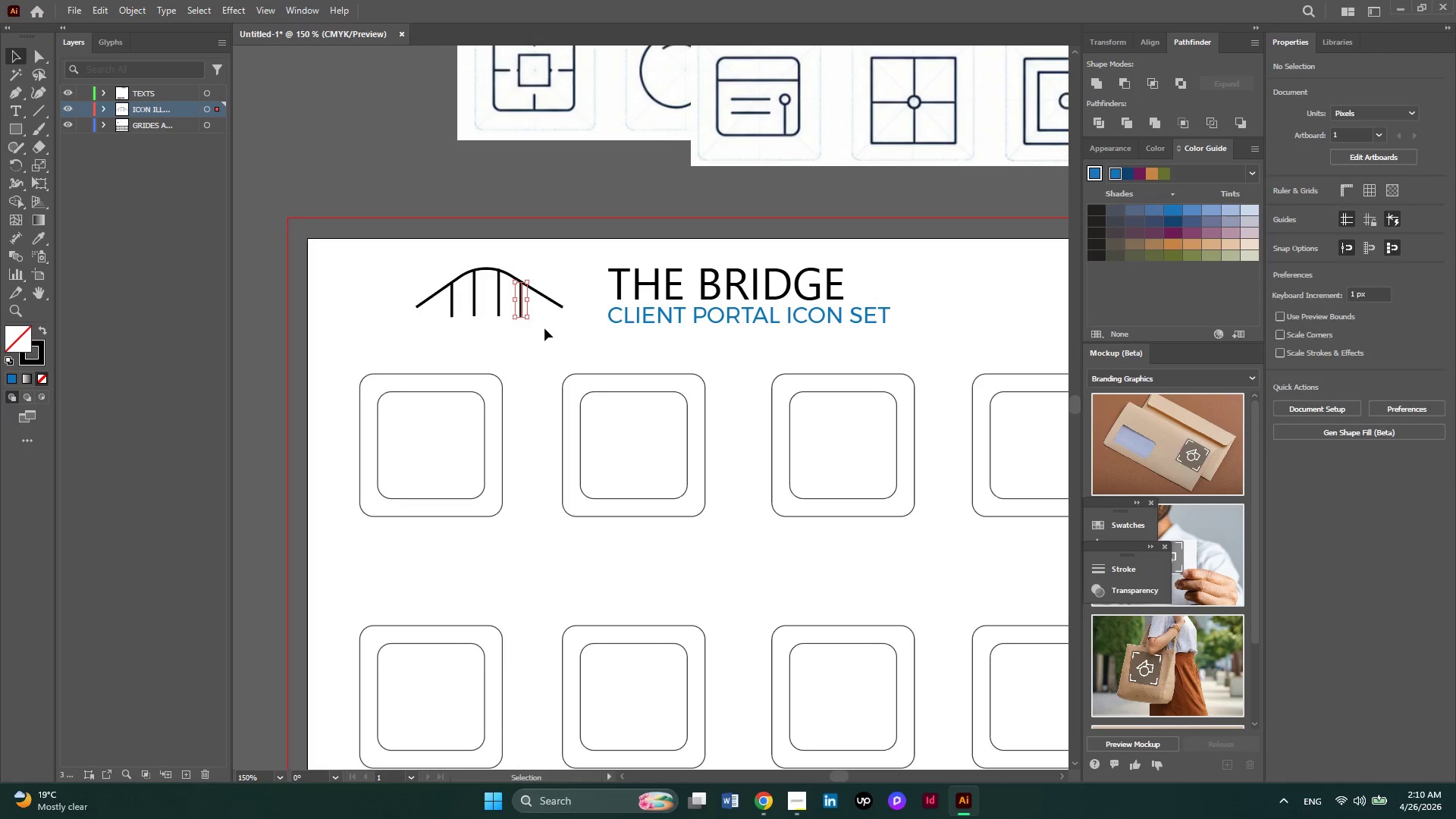 
left_click([544, 328])
 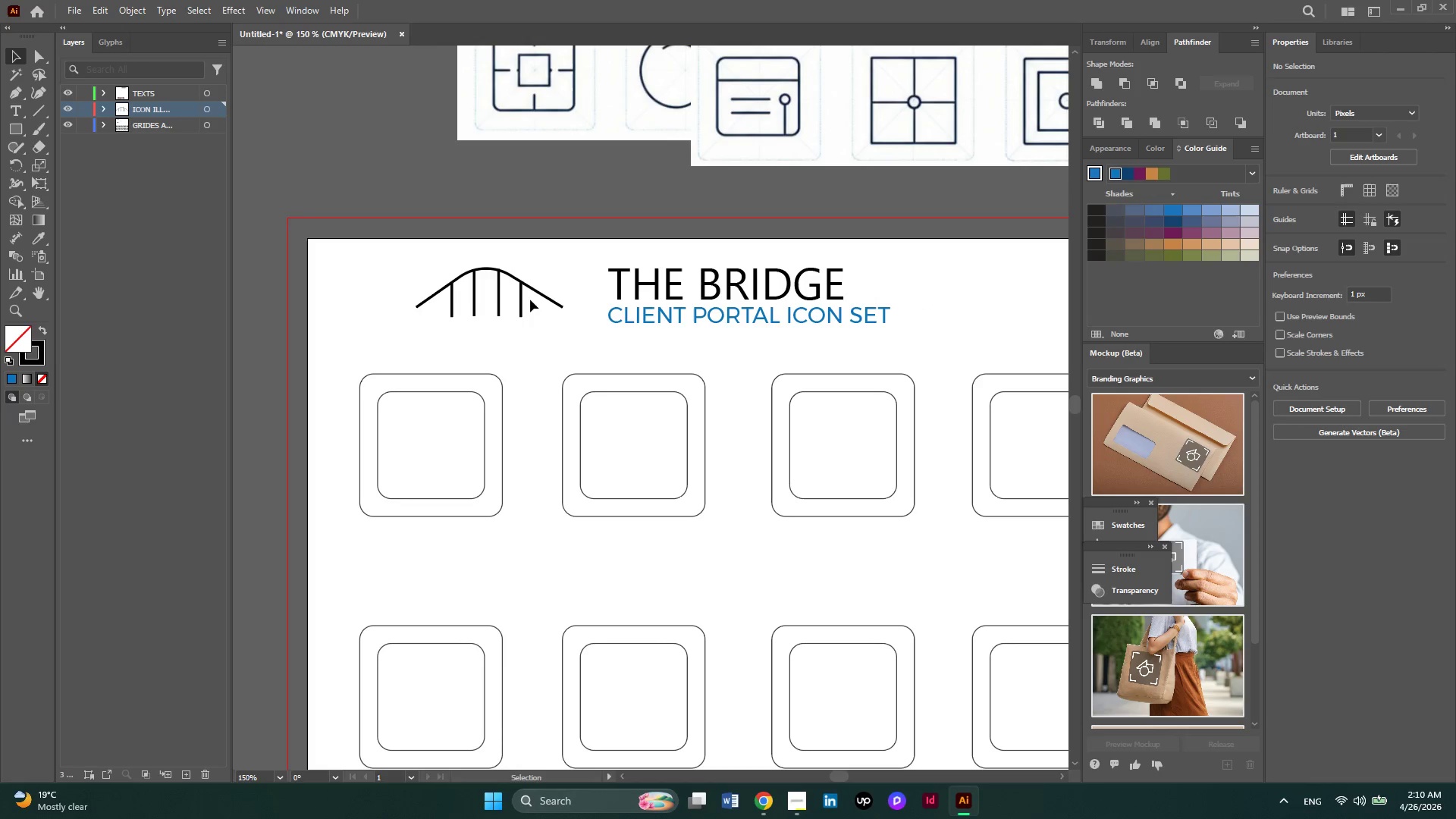 
wait(5.66)
 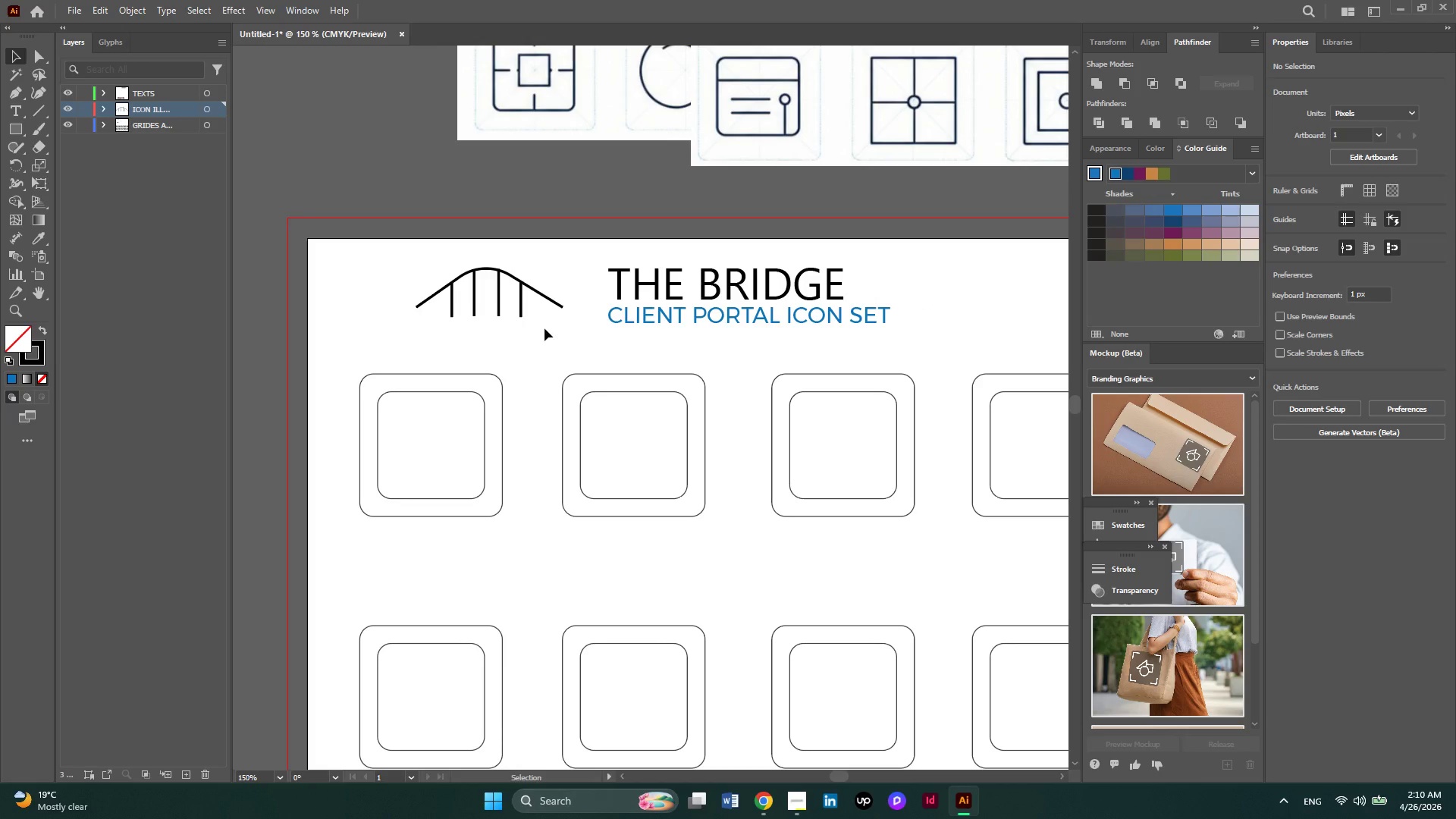 
hold_key(key=AltRight, duration=4.75)
left_click_drag(start_coordinate=[522, 300], to_coordinate=[541, 313])
 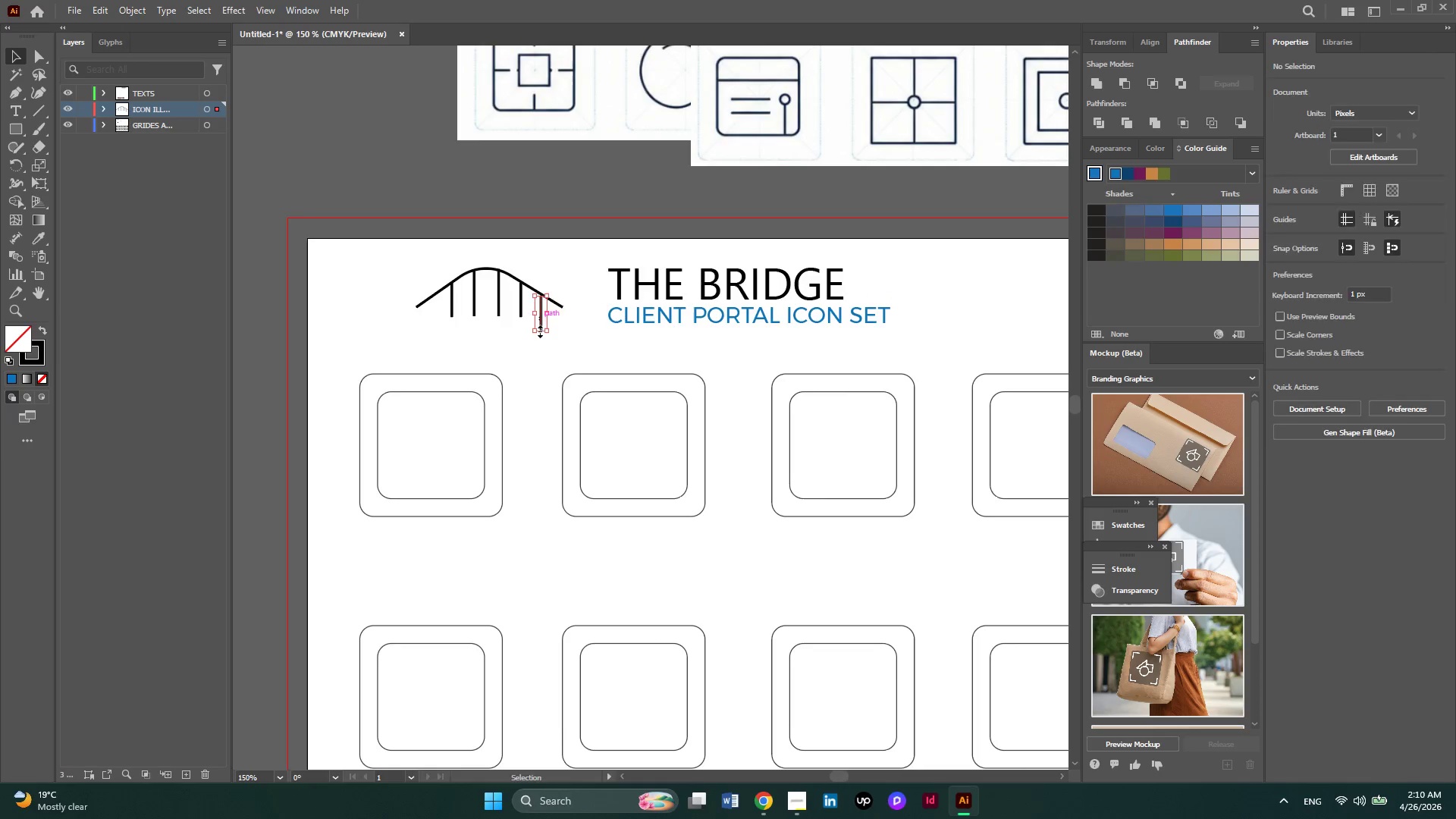 
hold_key(key=AltRight, duration=0.39)
scroll: coordinate [538, 330], scroll_direction: up, amount: 3.0
 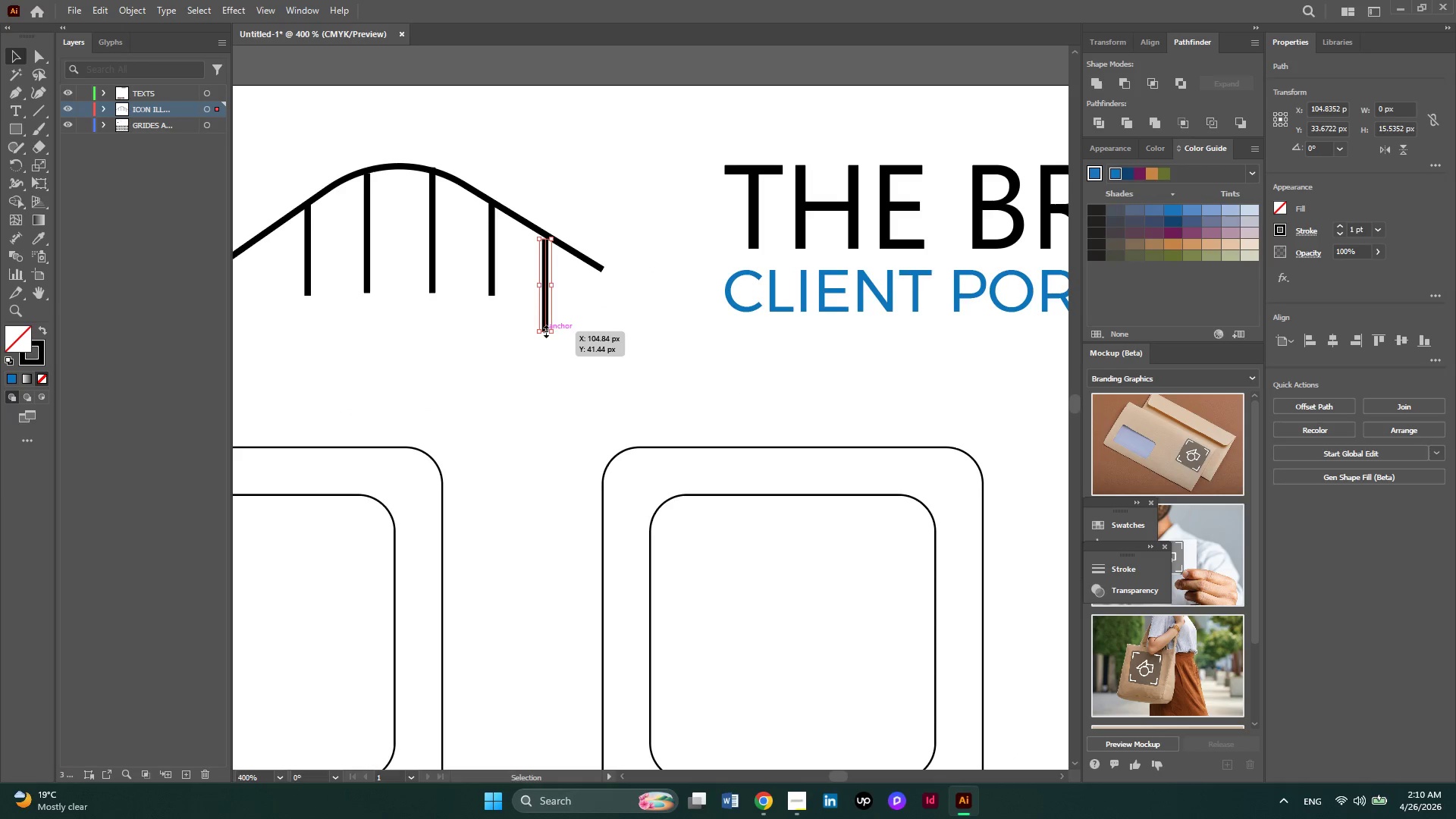 
left_click_drag(start_coordinate=[544, 330], to_coordinate=[546, 294])
 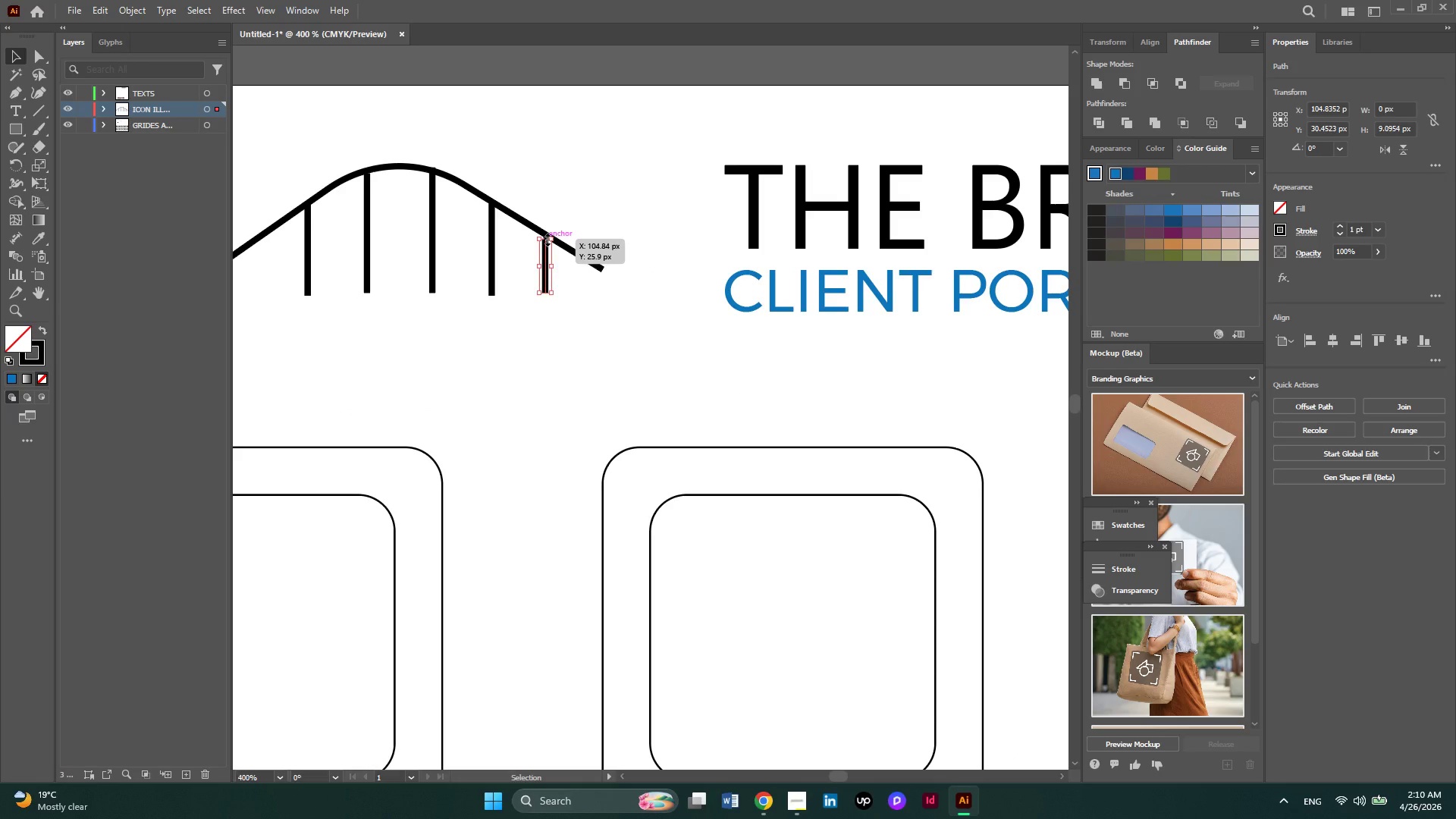 
hold_key(key=AltRight, duration=0.36)
scroll: coordinate [546, 238], scroll_direction: up, amount: 3.0
 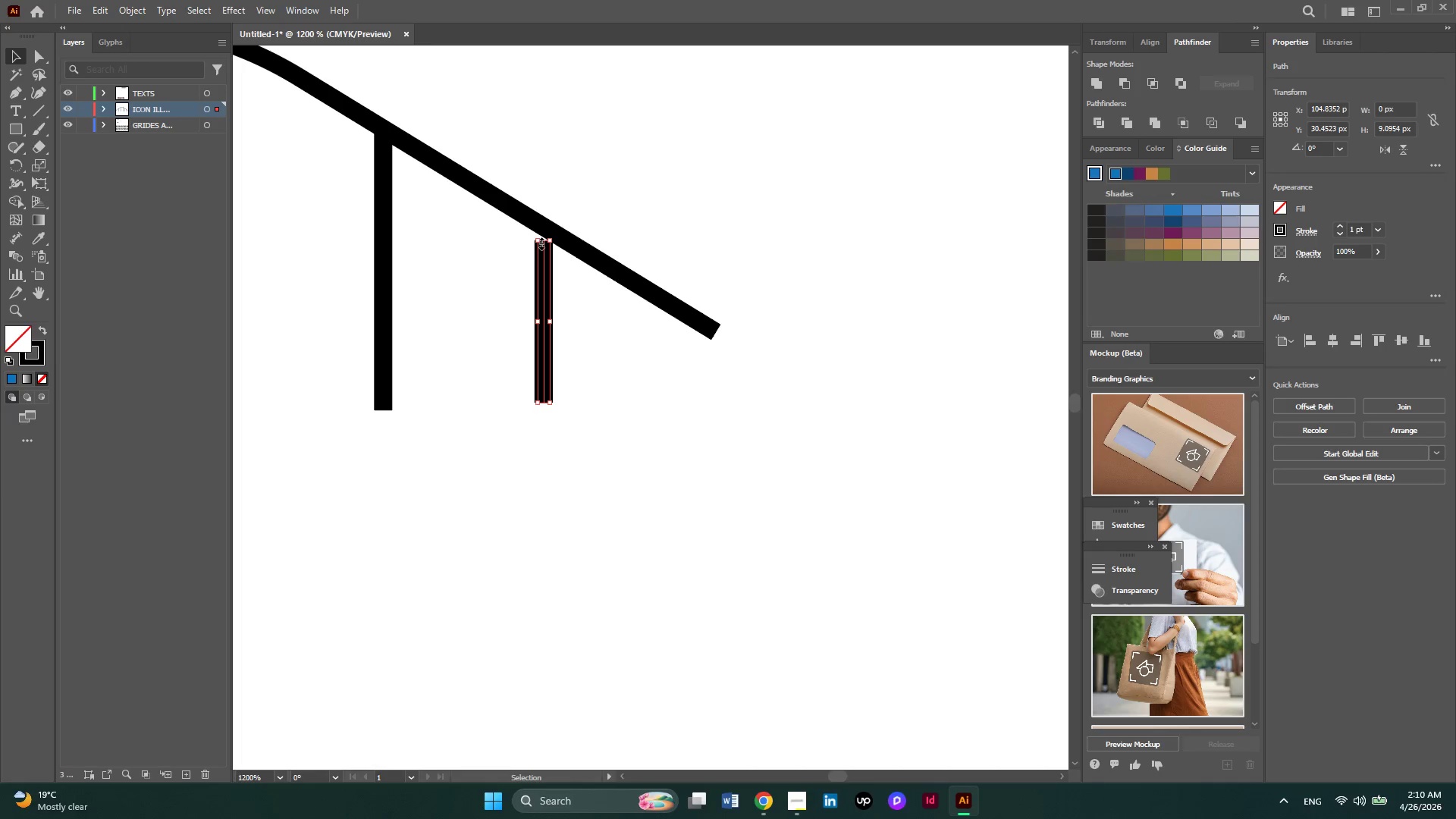 
left_click_drag(start_coordinate=[540, 242], to_coordinate=[540, 228])
 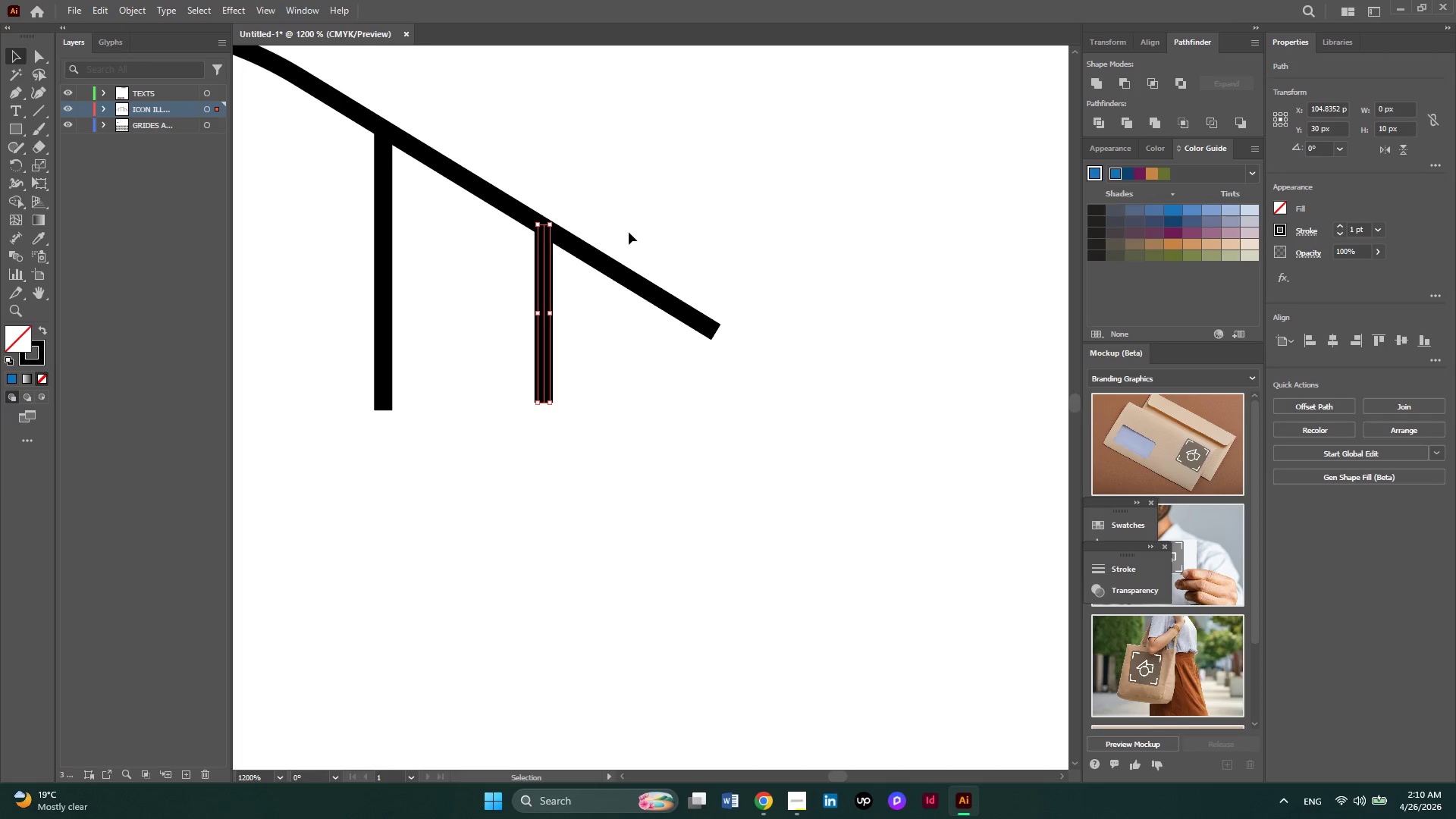 
left_click([629, 232])
 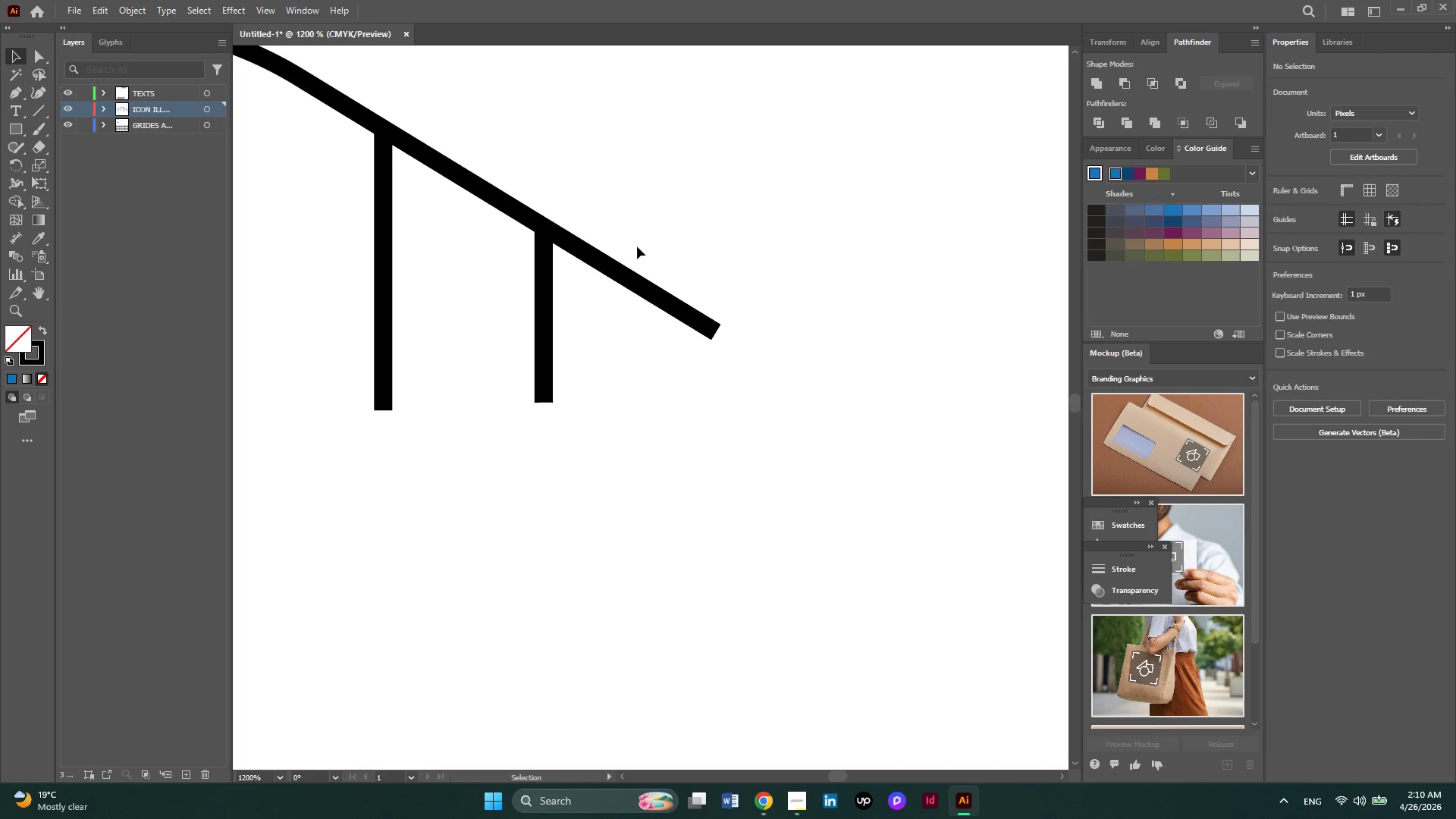 
hold_key(key=AltRight, duration=0.55)
hold_key(key=AltRight, duration=0.31)
scroll: coordinate [637, 246], scroll_direction: down, amount: 2.0
 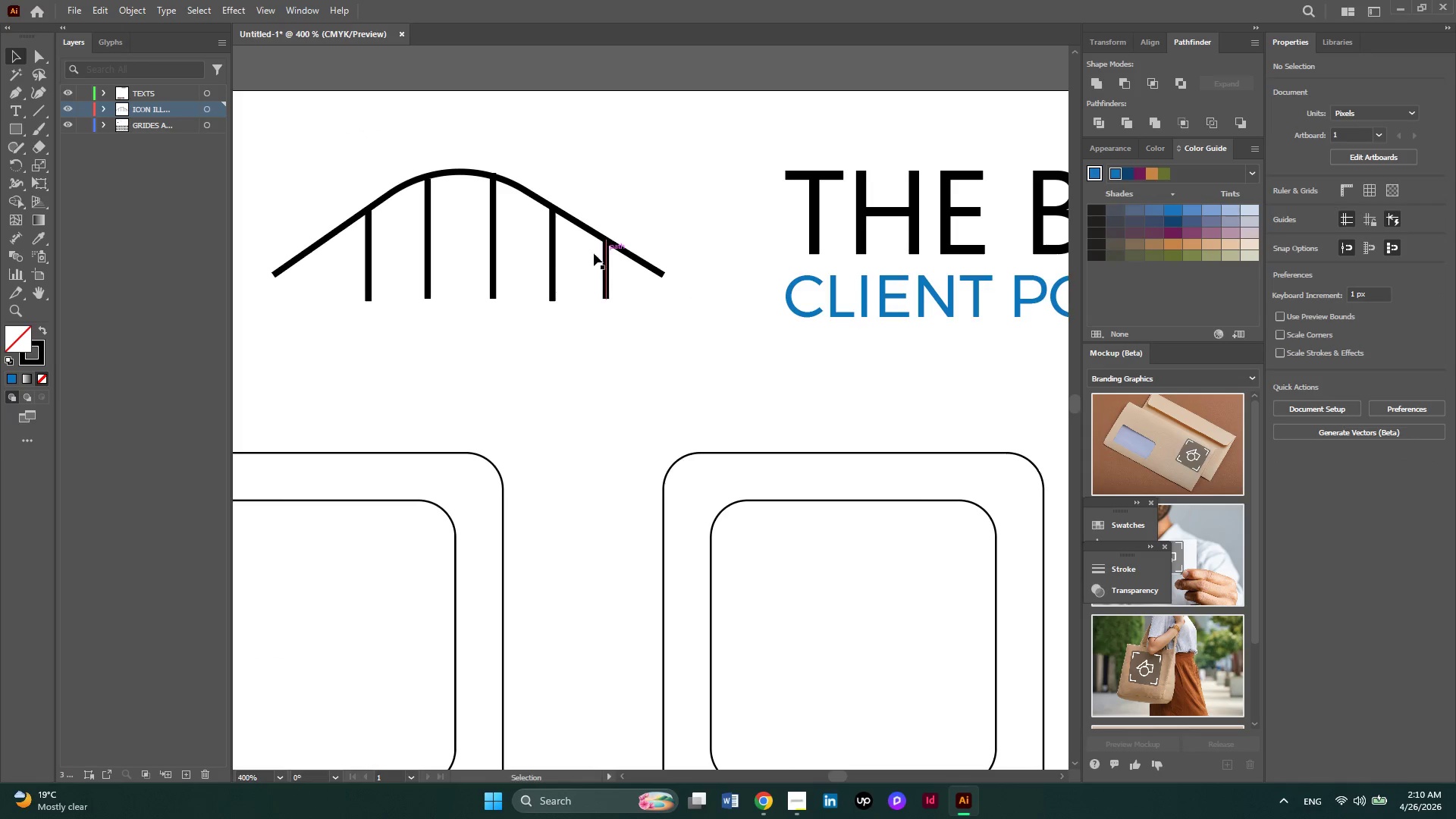 
left_click([555, 292])
 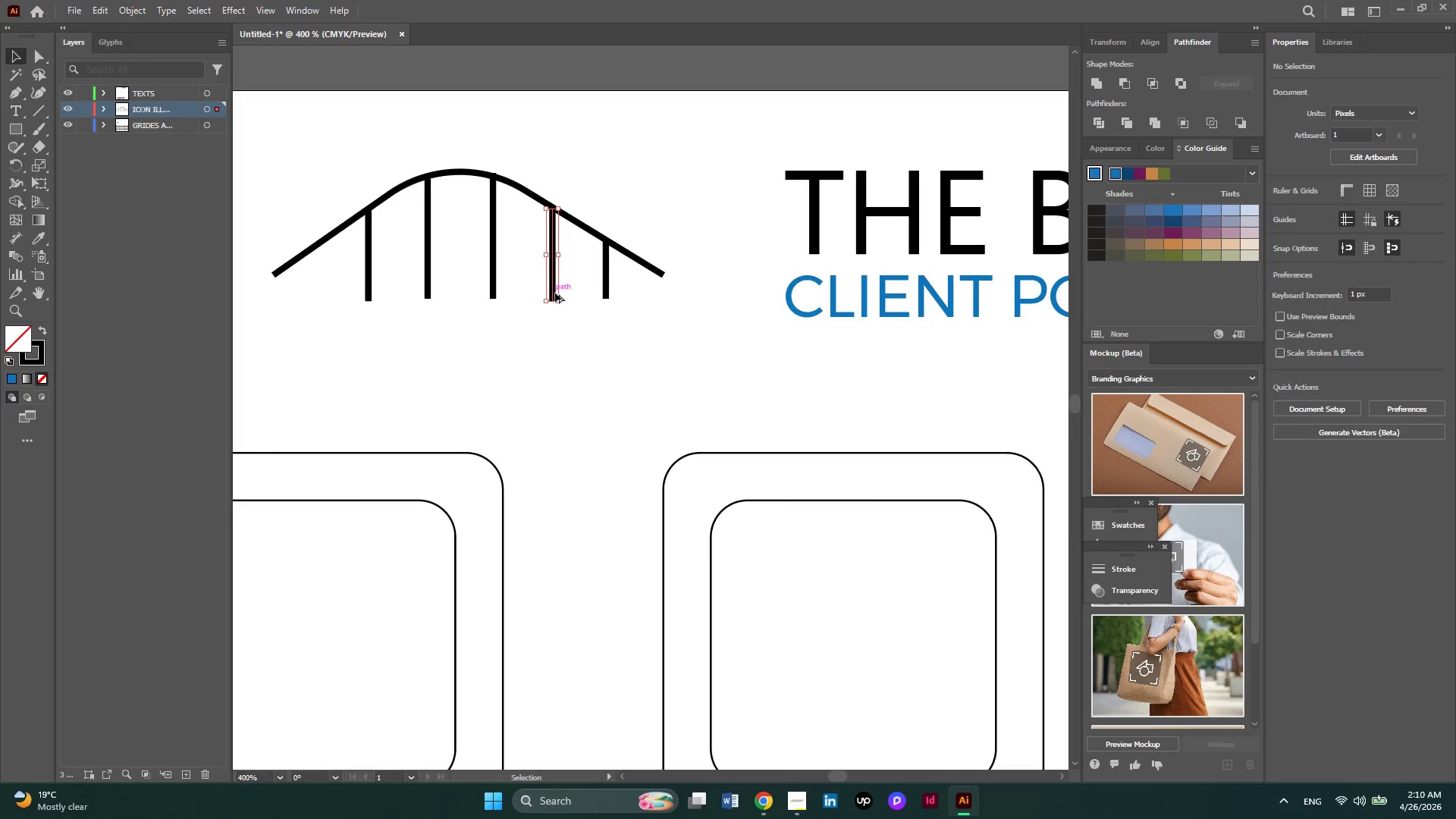 
hold_key(key=AltRight, duration=0.41)
scroll: coordinate [555, 293], scroll_direction: up, amount: 2.0
 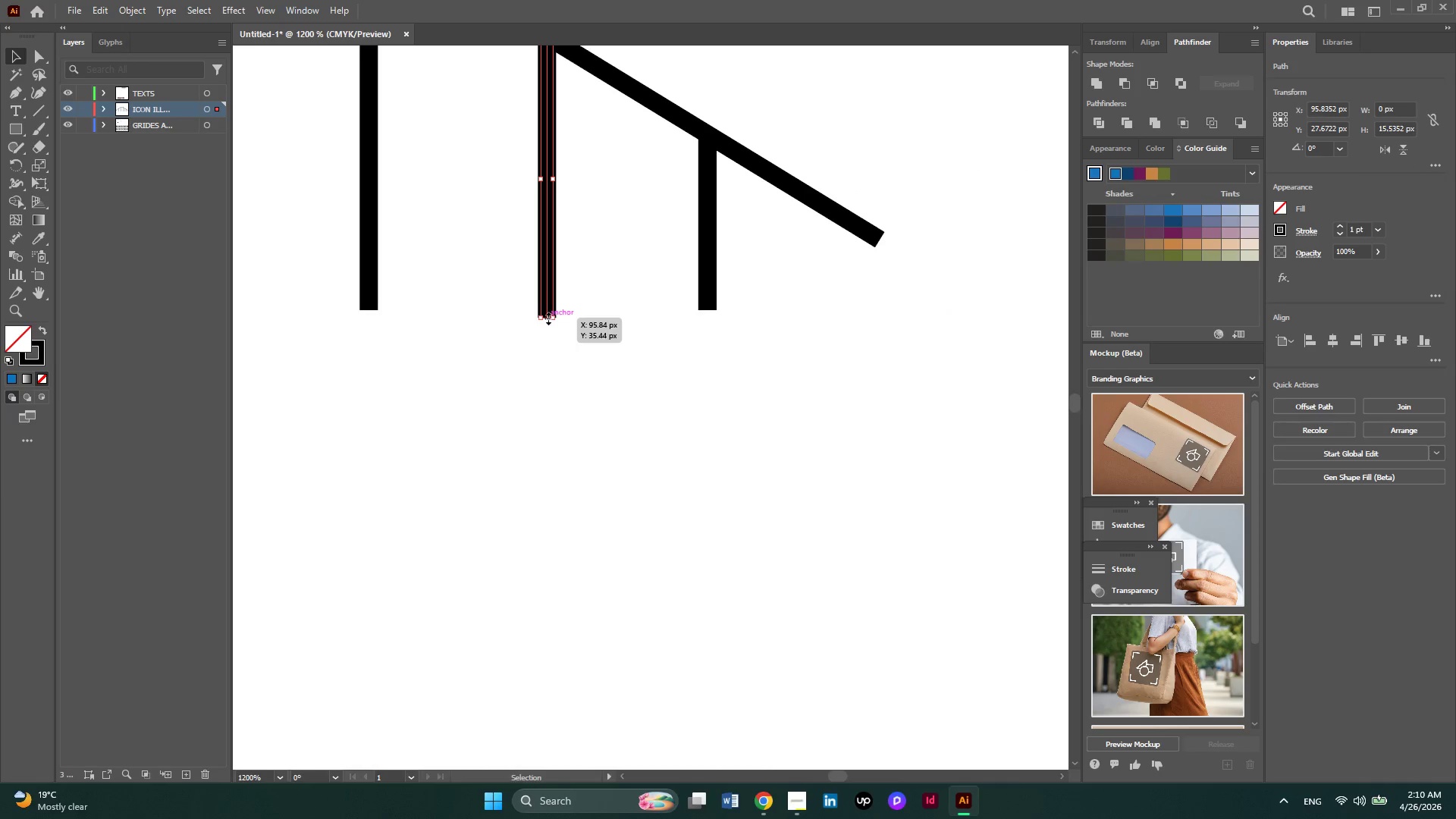 
left_click_drag(start_coordinate=[547, 317], to_coordinate=[548, 312])
 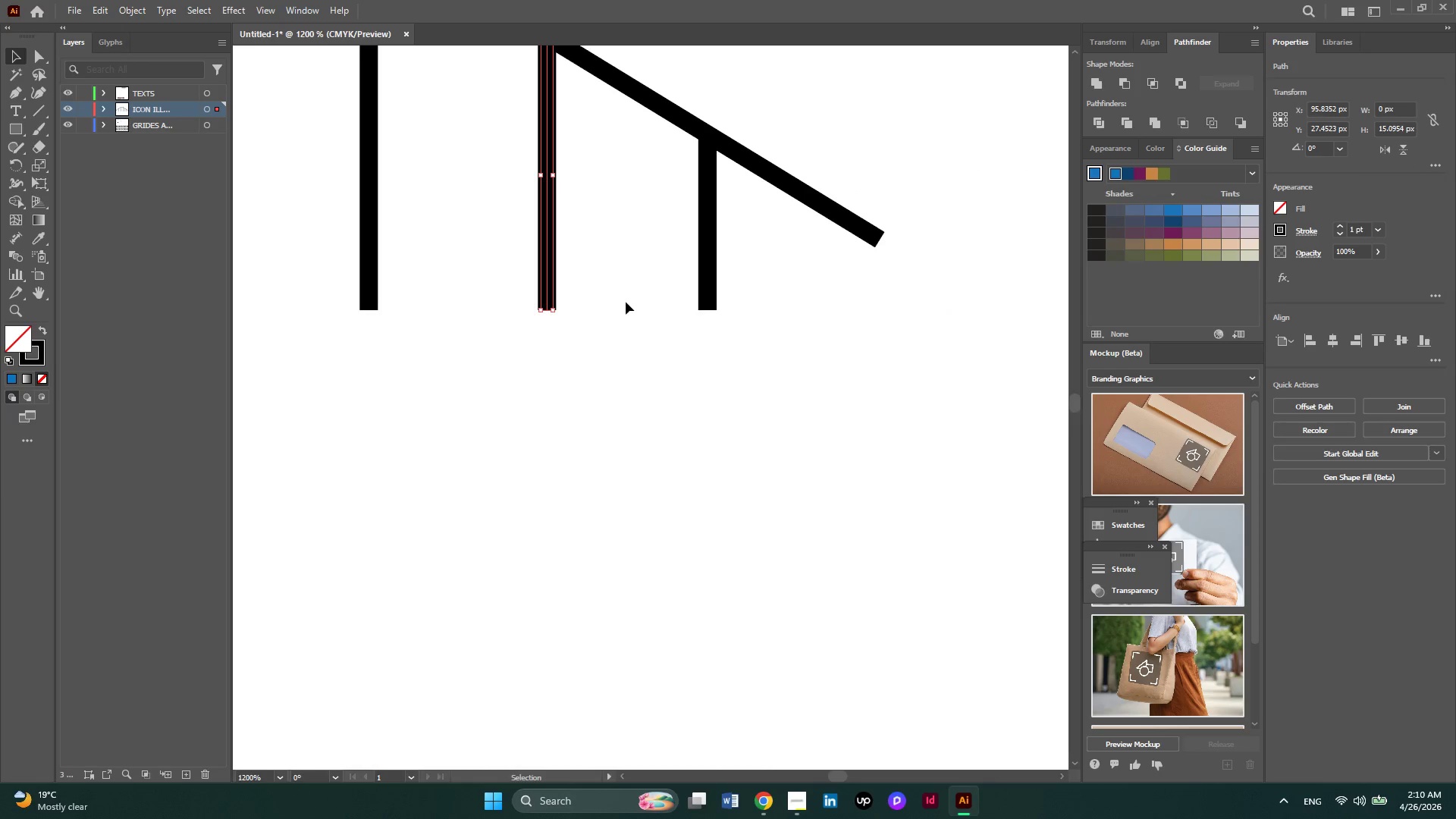 
left_click([626, 302])
 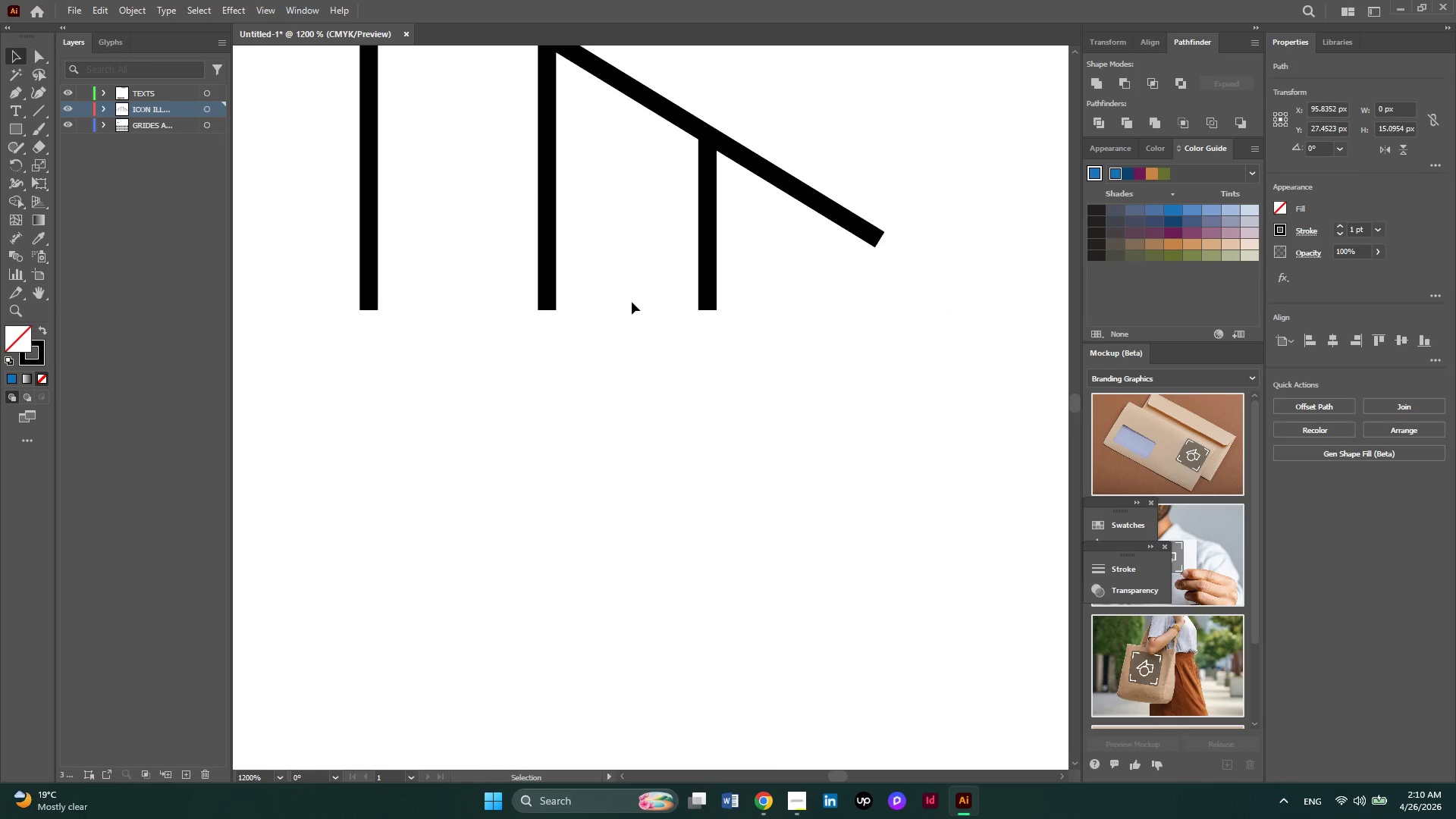 
key(Alt+AltRight)
 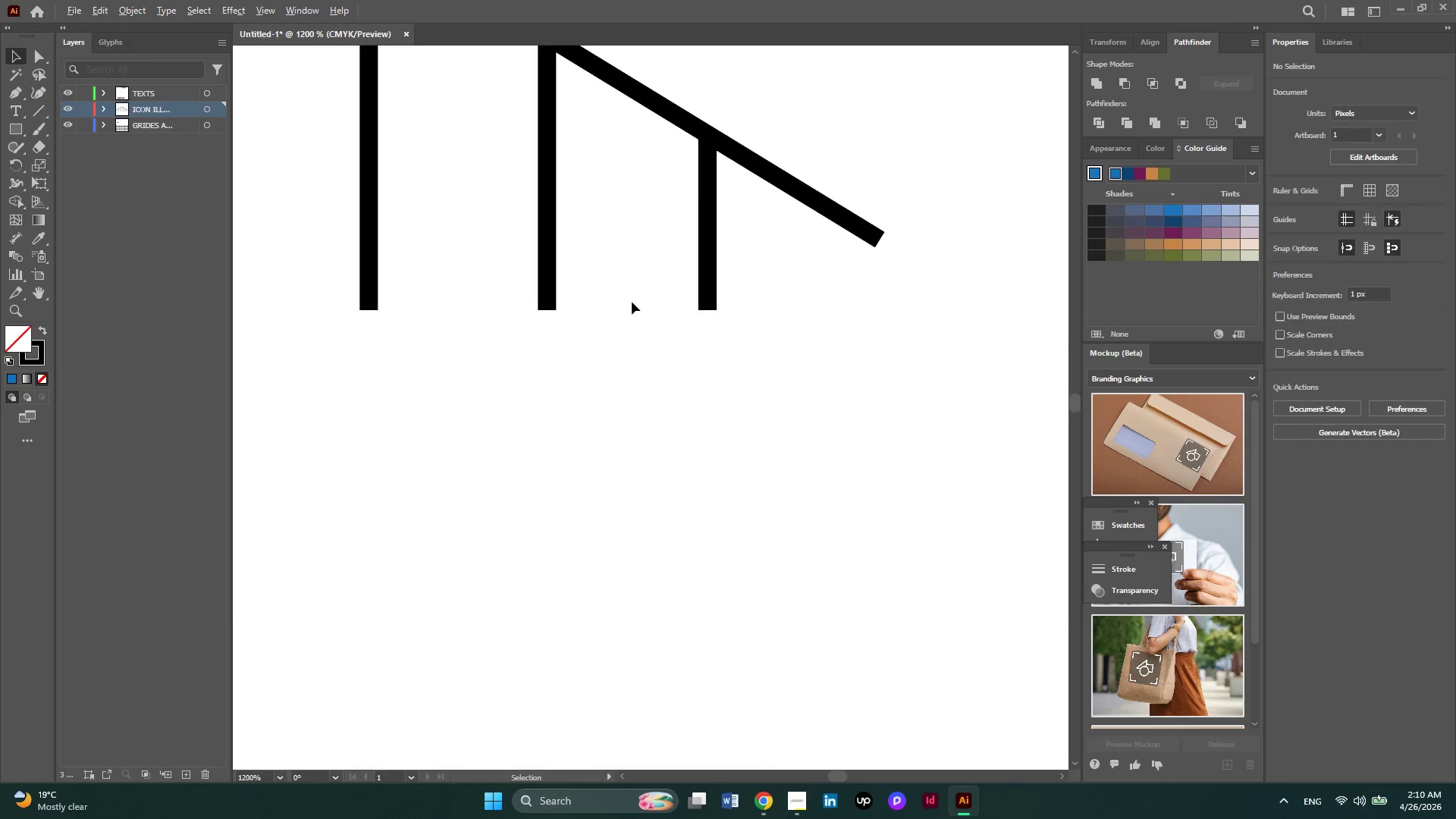 
key(Alt+AltRight)
 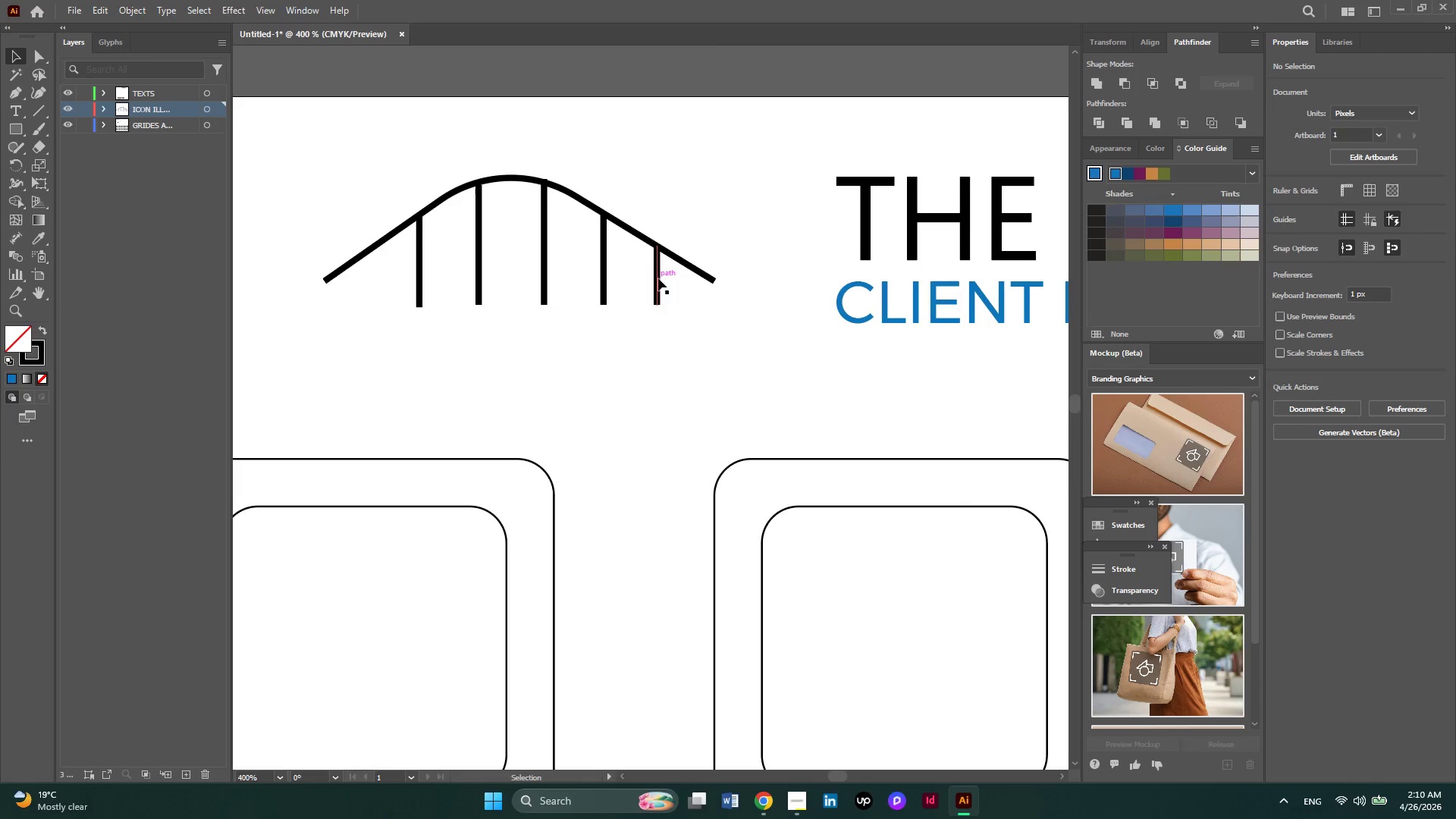 
scroll: coordinate [632, 302], scroll_direction: down, amount: 2.0
 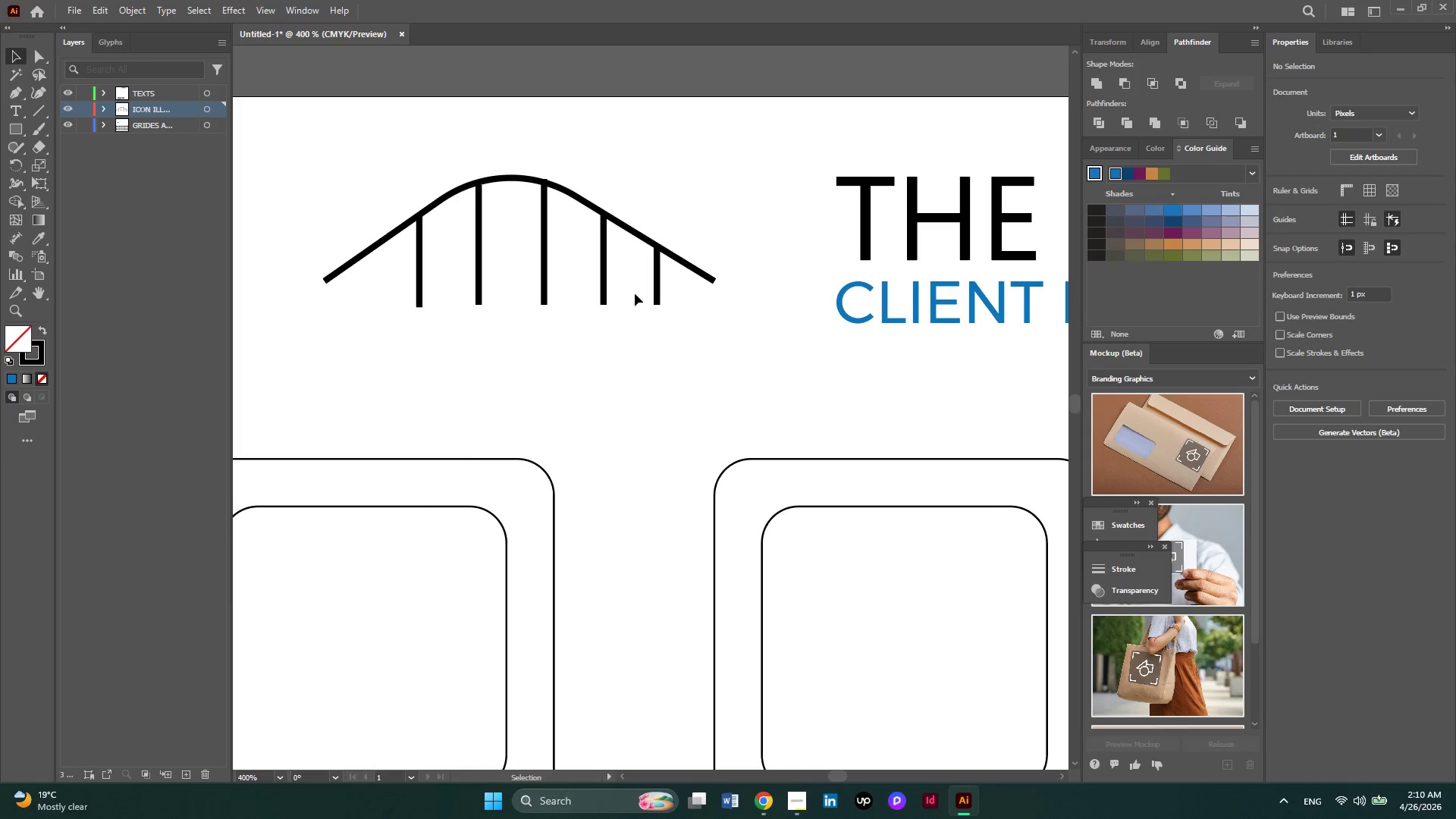 
hold_key(key=AltRight, duration=4.89)
left_click_drag(start_coordinate=[658, 278], to_coordinate=[369, 281])
 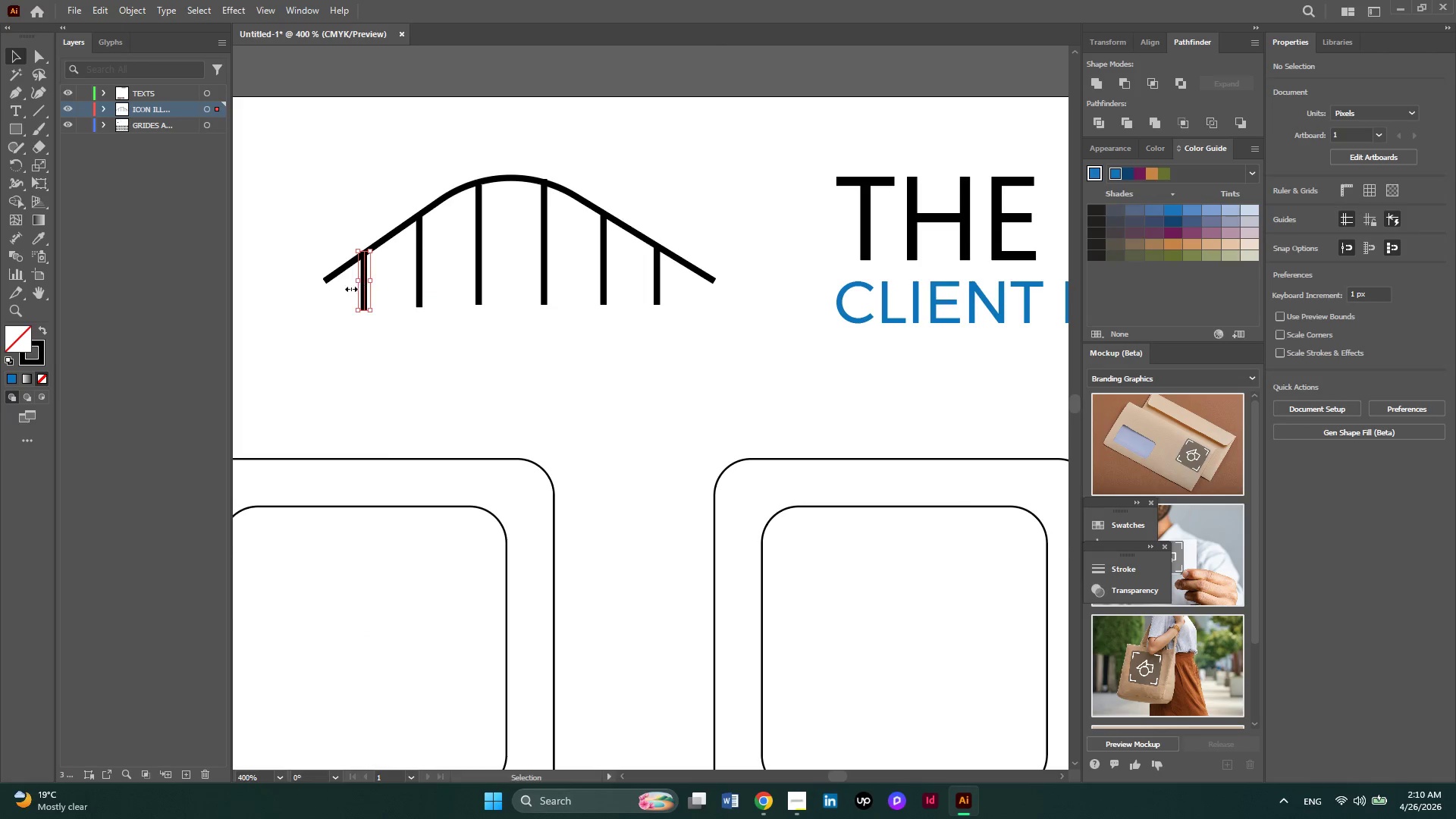 
hold_key(key=AltRight, duration=0.41)
scroll: coordinate [350, 287], scroll_direction: up, amount: 2.0
 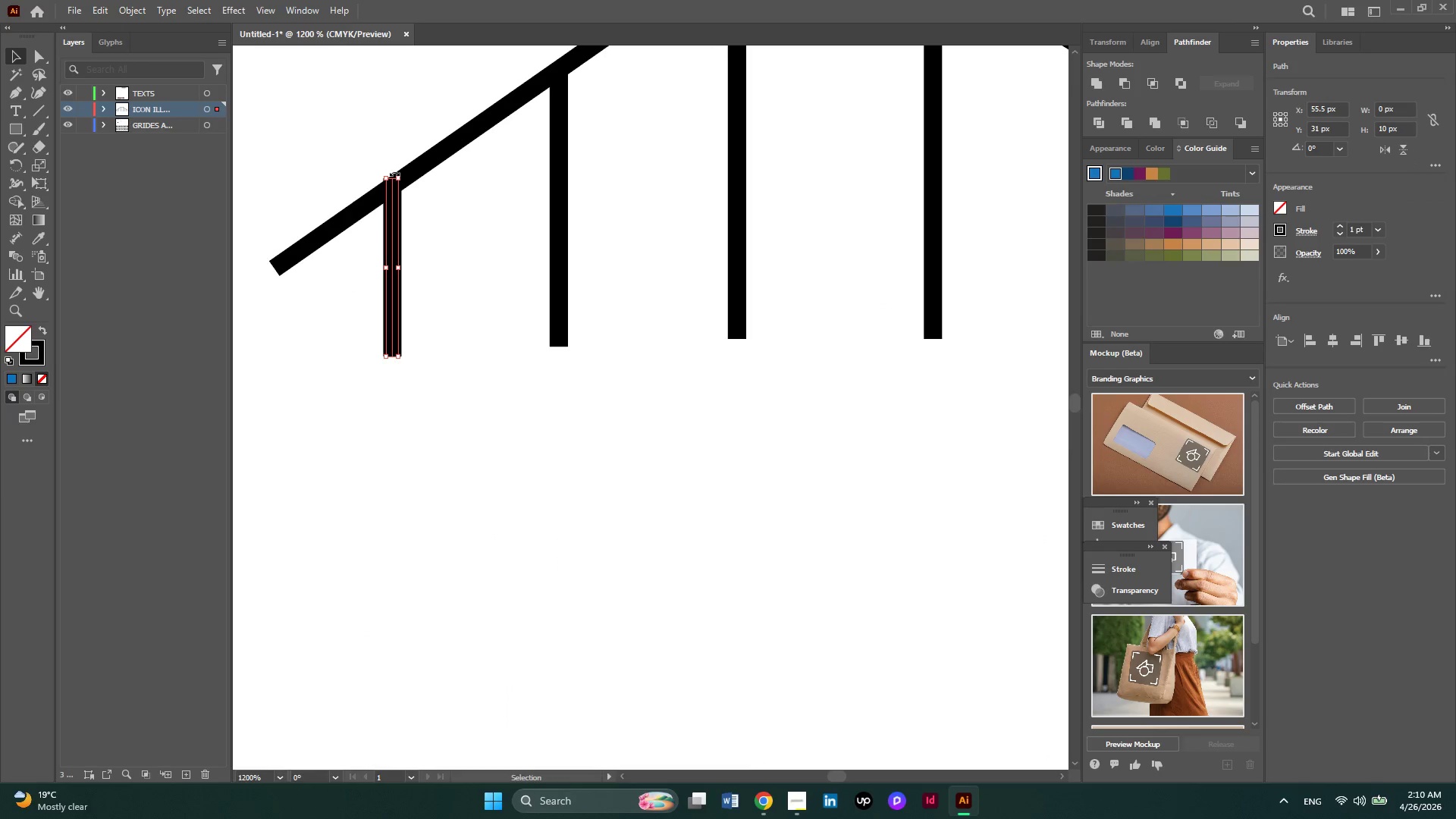 
left_click_drag(start_coordinate=[394, 180], to_coordinate=[394, 187])
 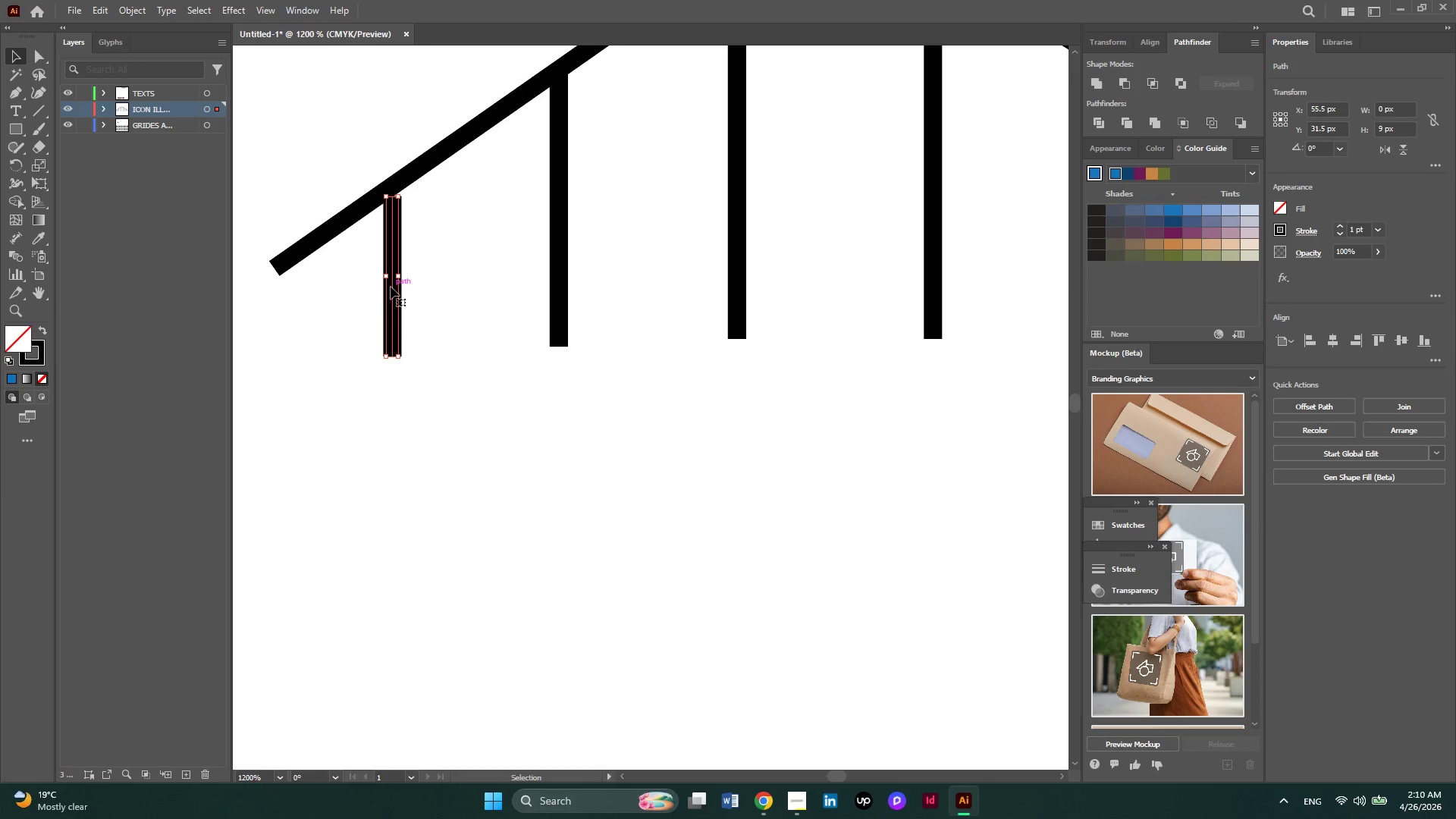 
left_click_drag(start_coordinate=[391, 287], to_coordinate=[392, 269])
 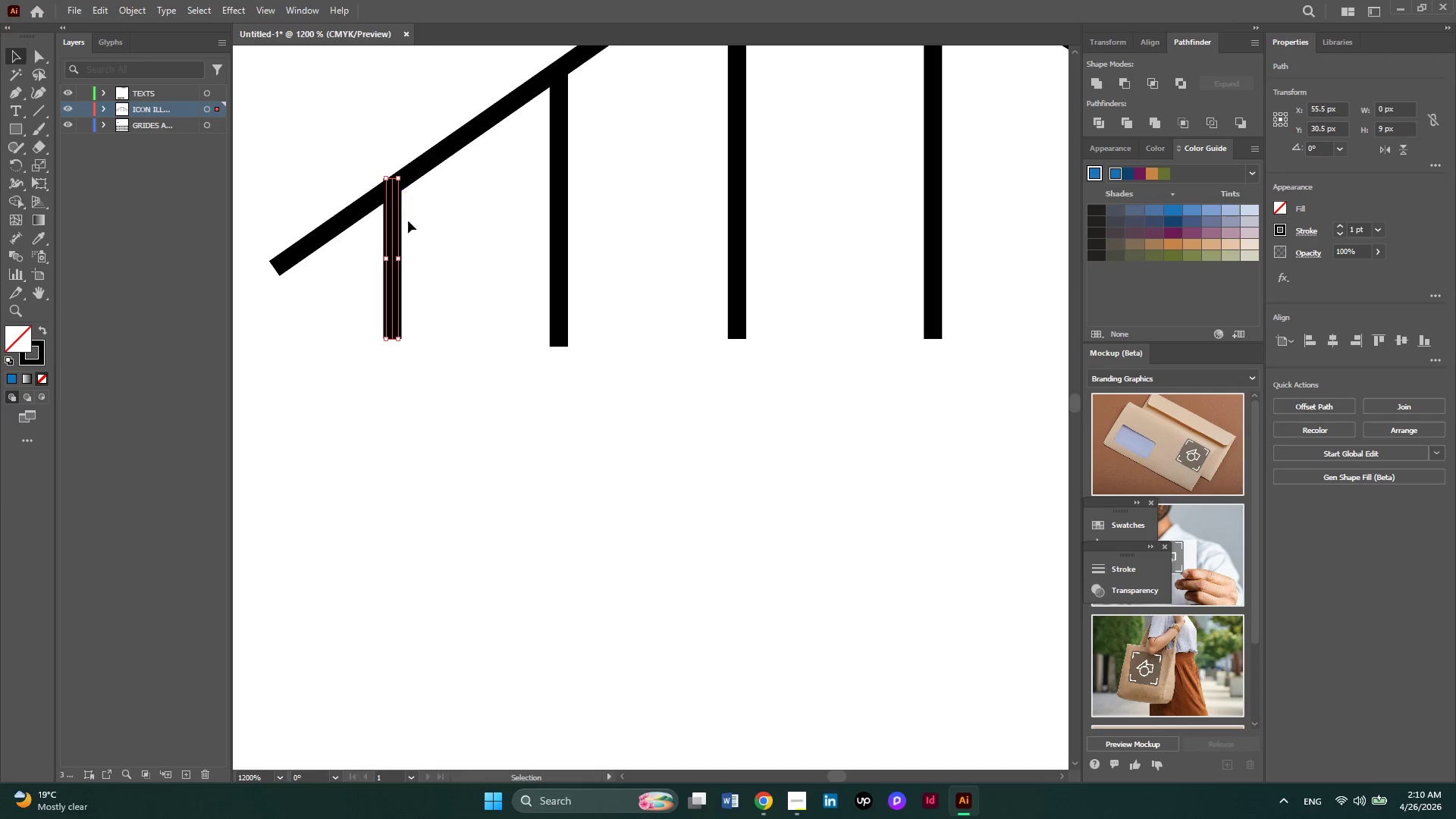 
left_click([477, 295])
 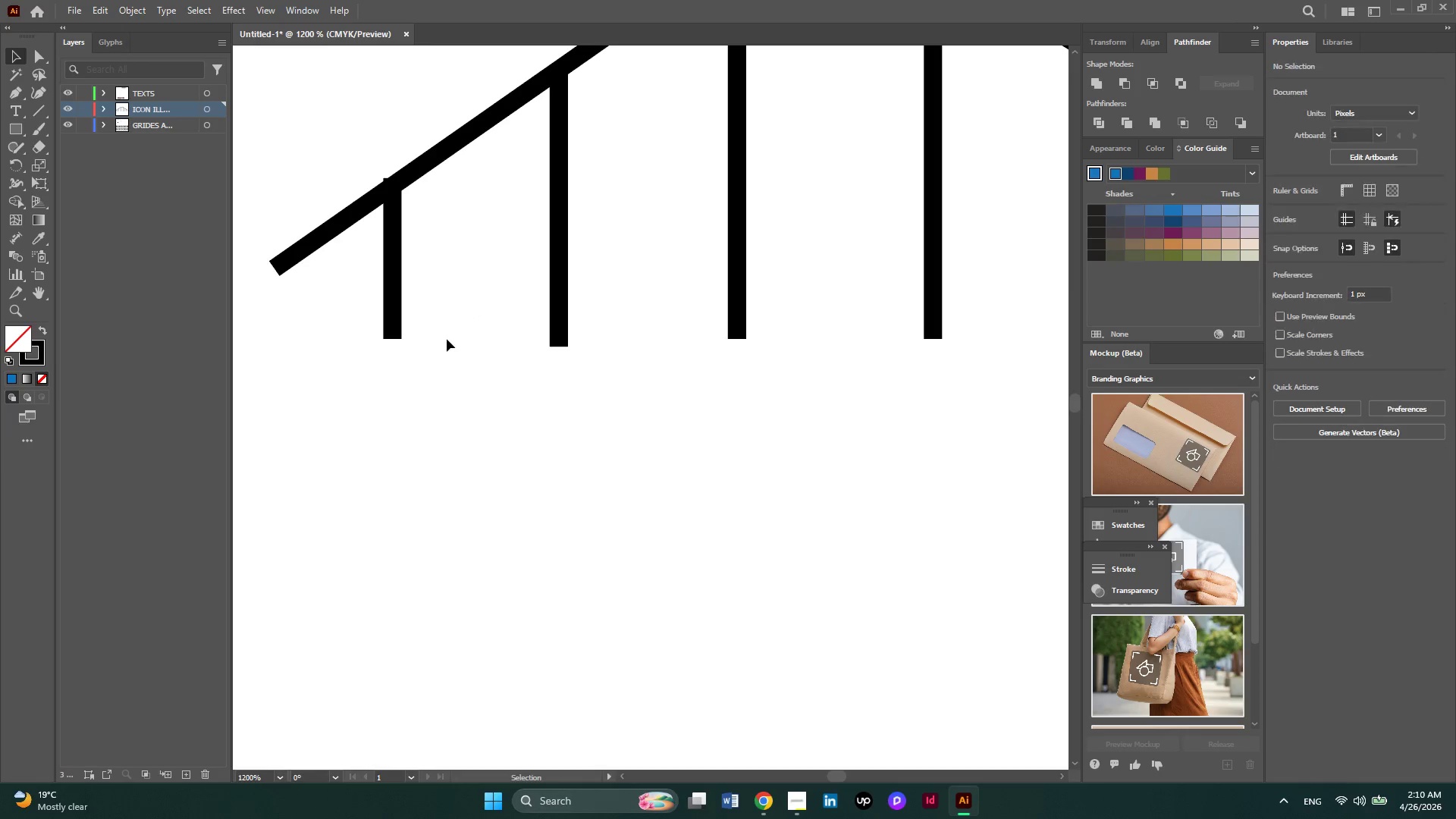 
hold_key(key=AltRight, duration=0.39)
scroll: coordinate [446, 340], scroll_direction: down, amount: 1.0
 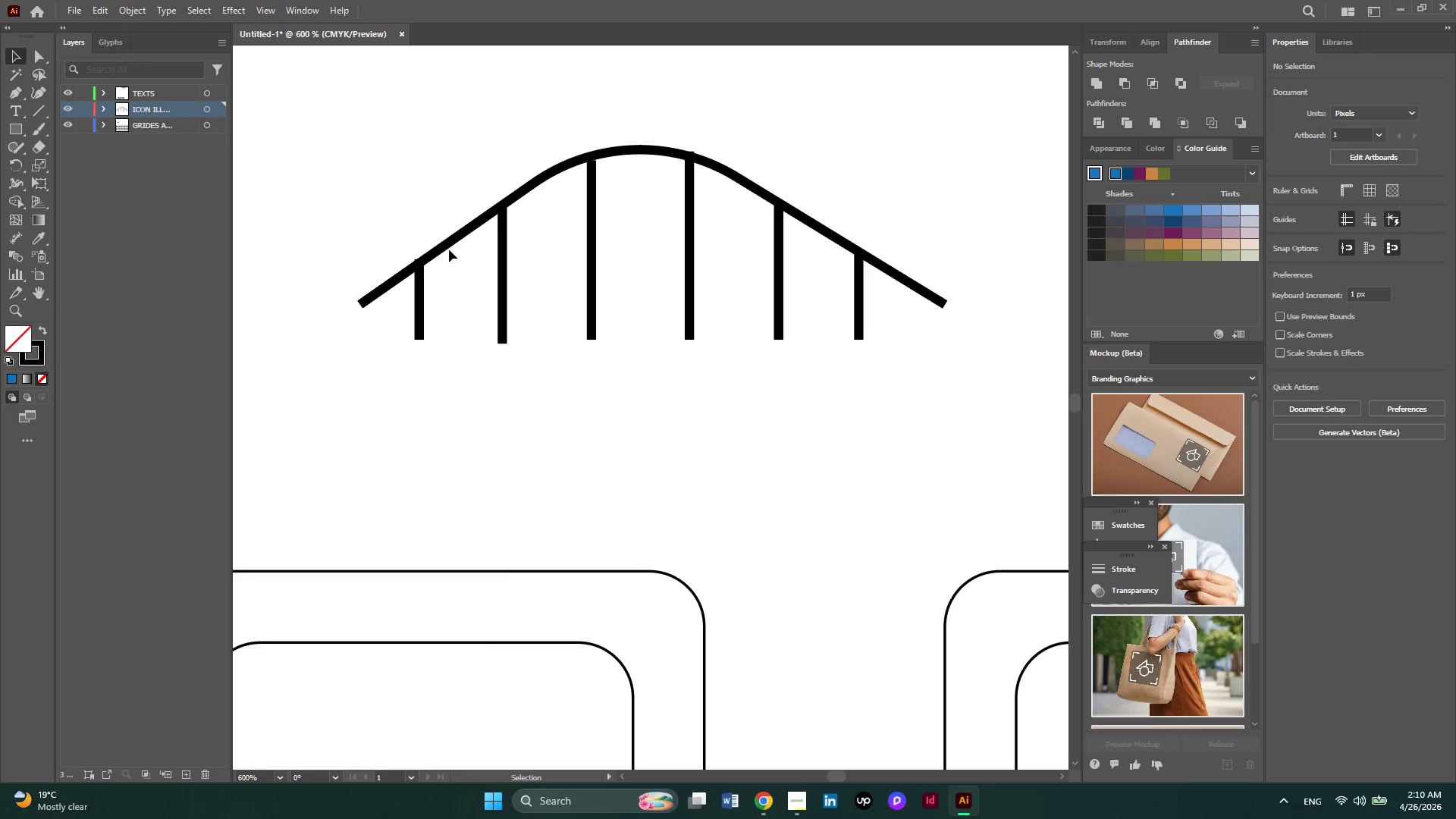 
left_click([449, 246])
 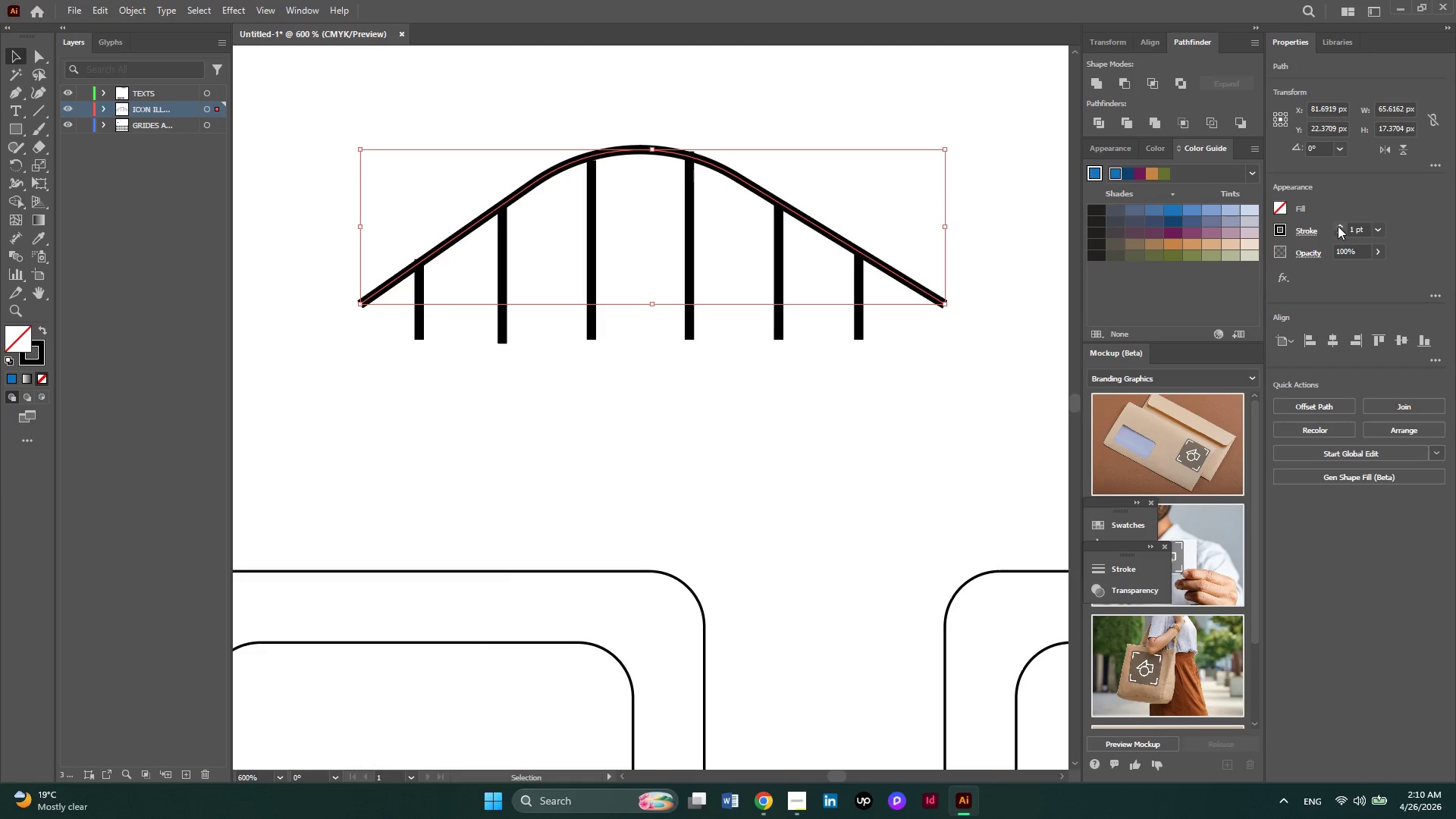 
left_click([1338, 226])
 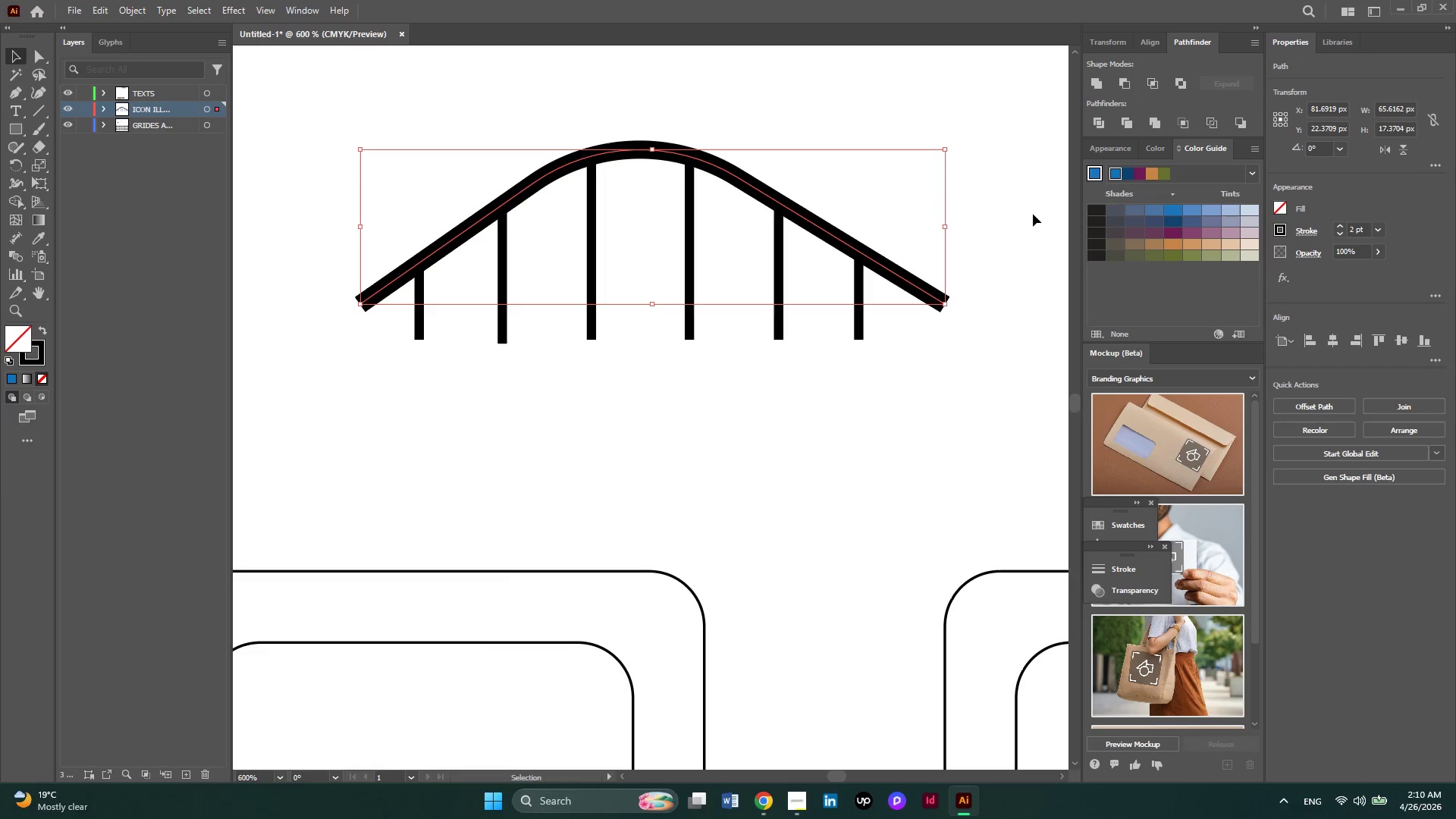 
left_click([1033, 214])
 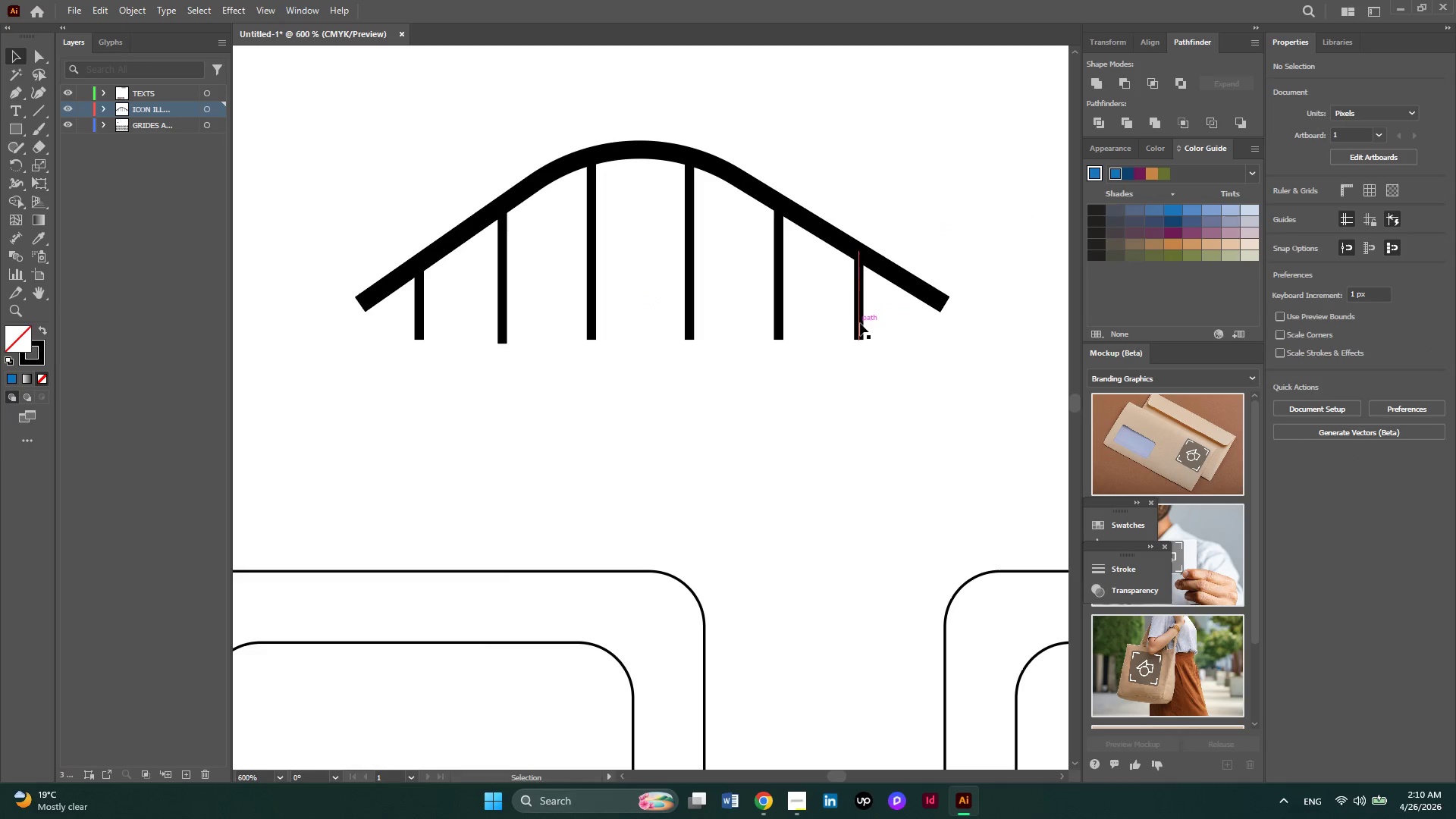 
hold_key(key=AltRight, duration=0.39)
scroll: coordinate [859, 324], scroll_direction: down, amount: 2.0
 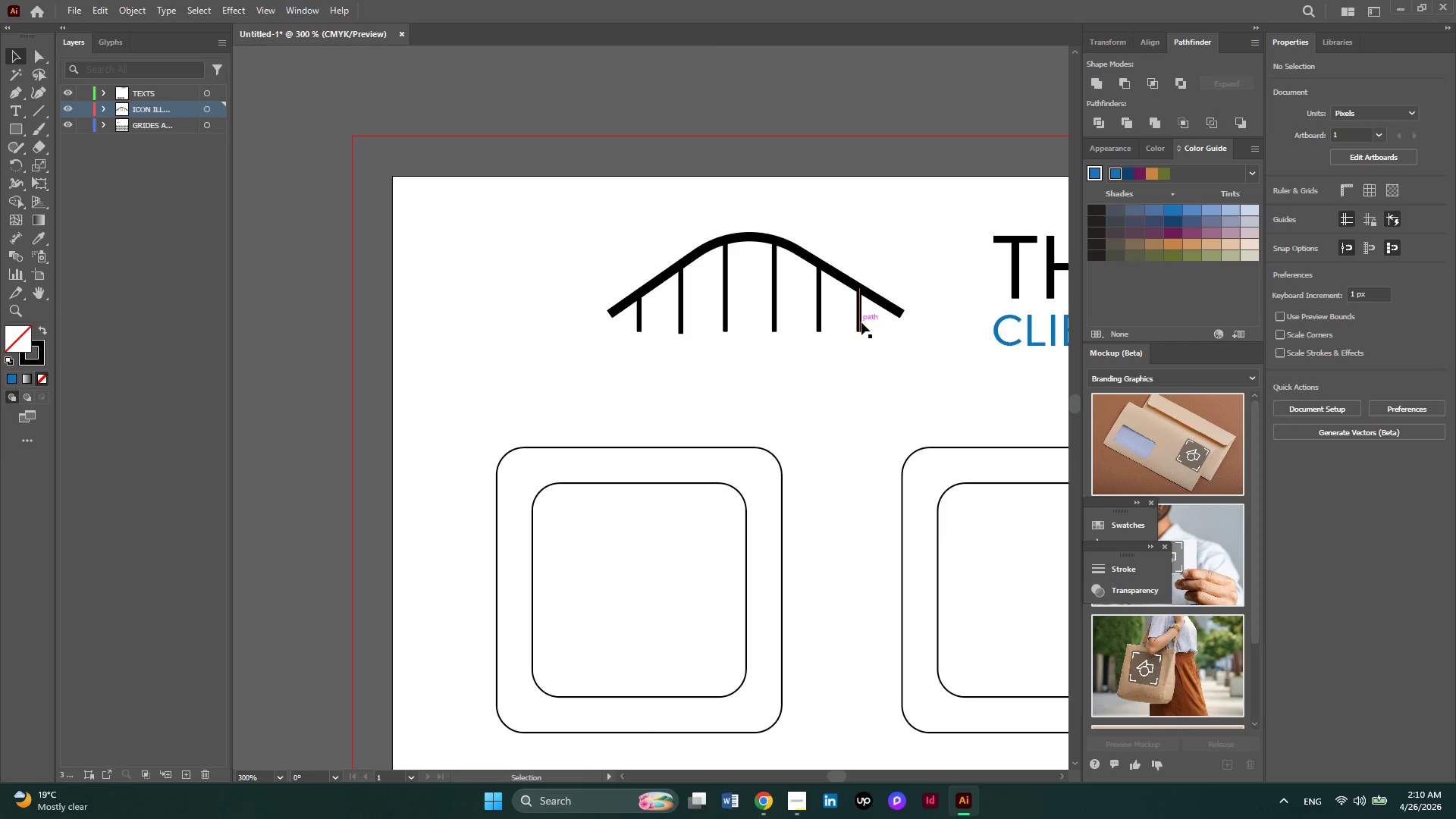 
left_click([861, 322])
 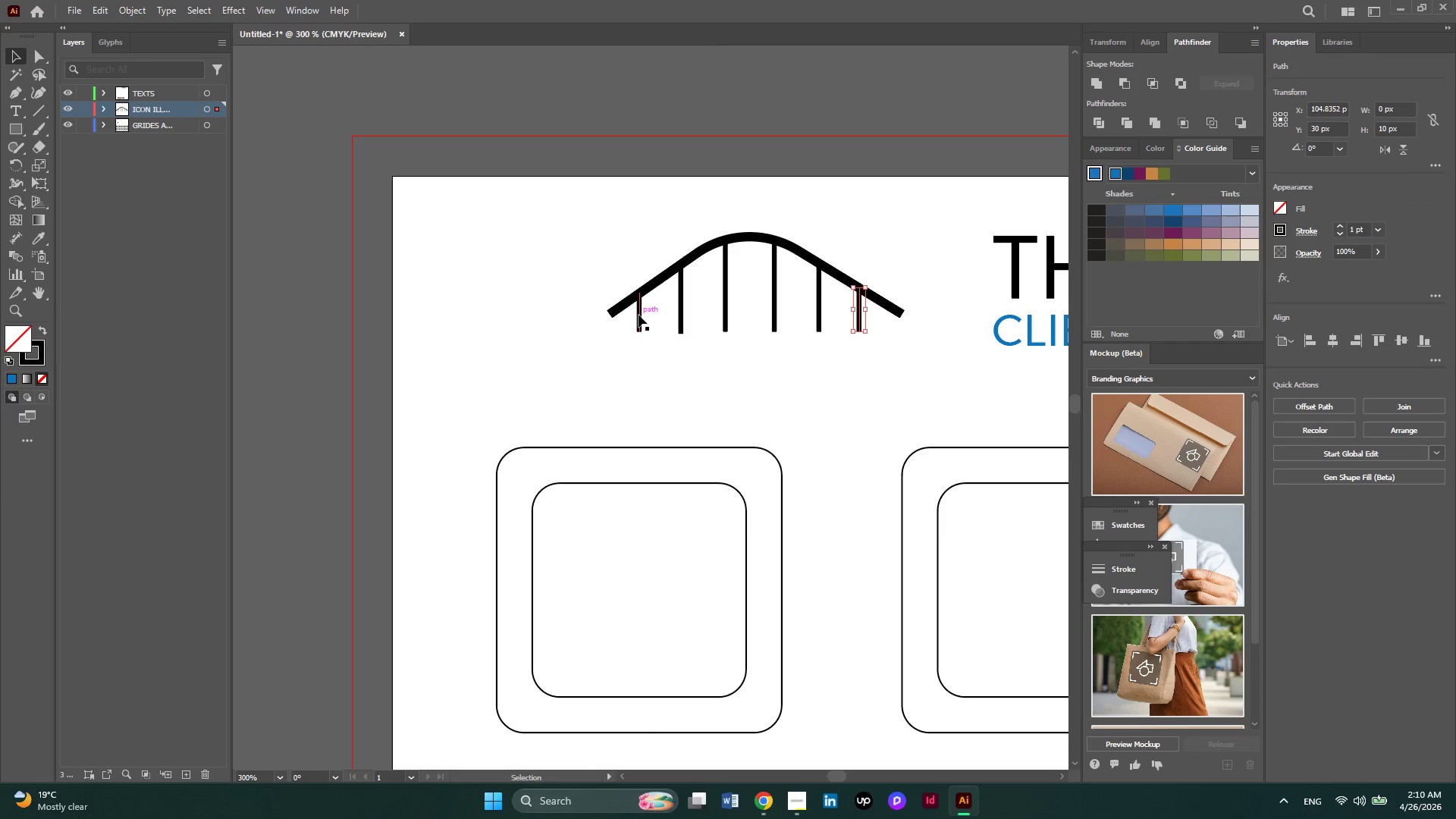 
hold_key(key=ShiftRight, duration=0.75)
left_click([639, 315])
 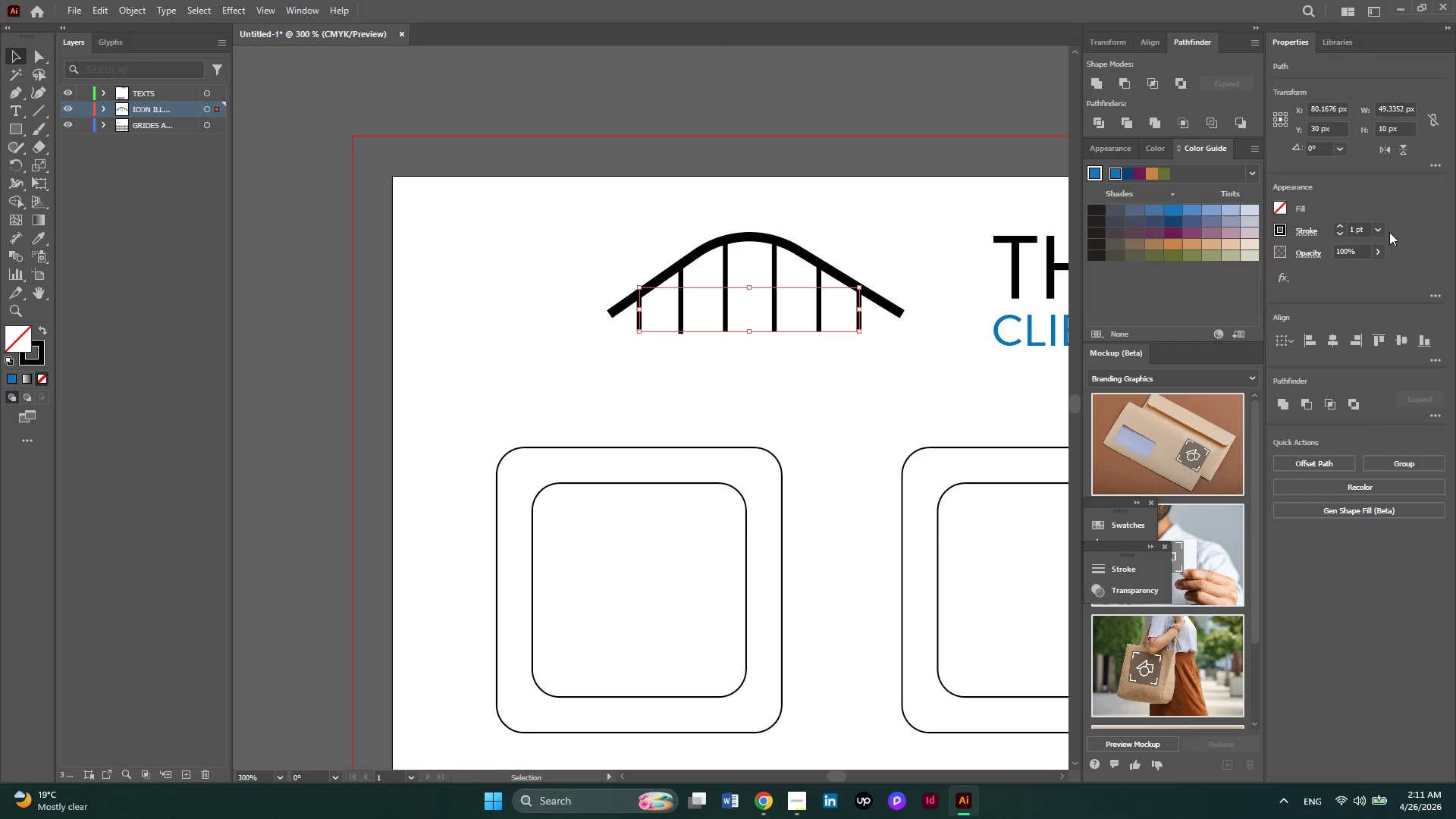 
left_click([1383, 230])
 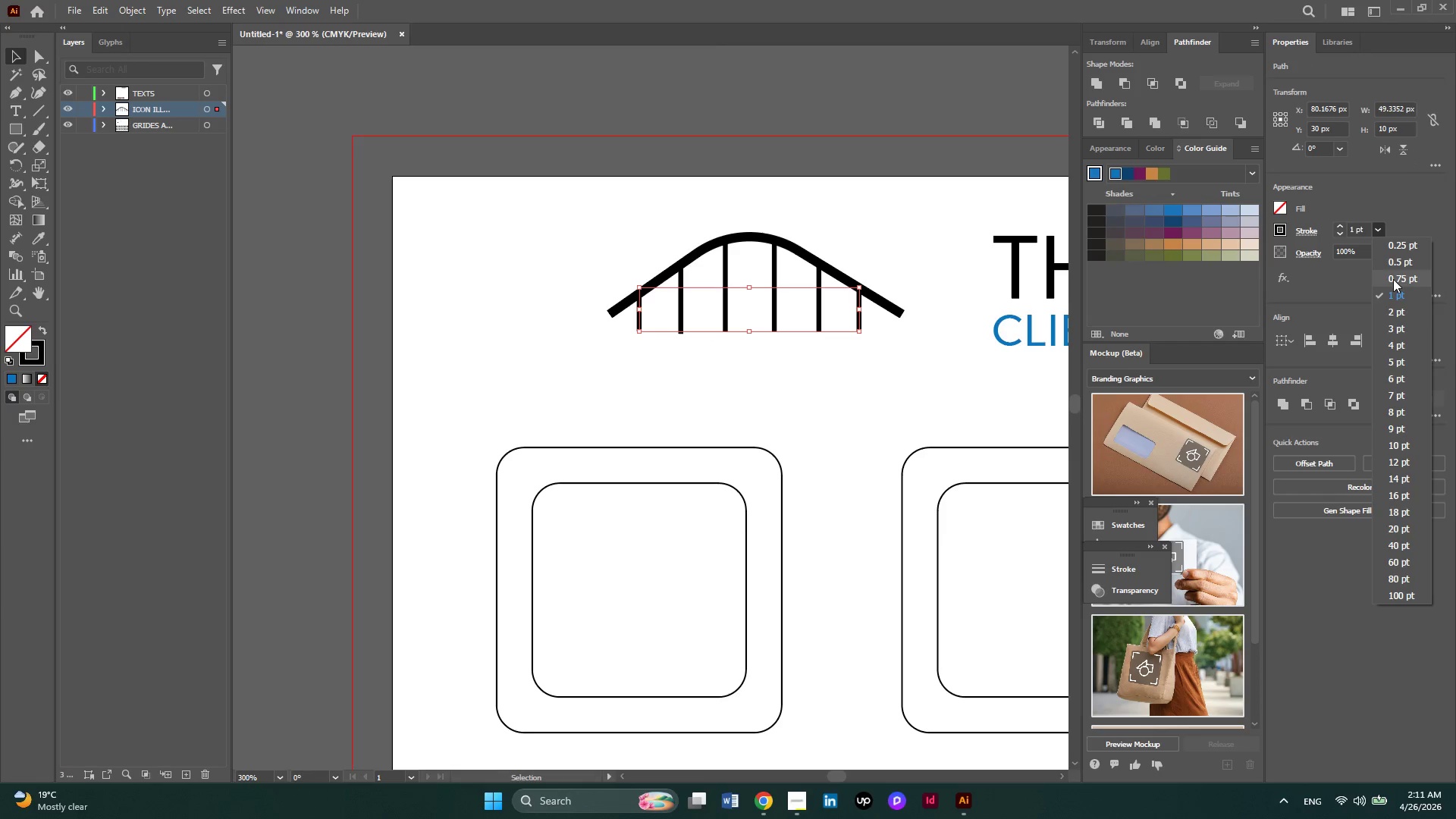 
left_click([1393, 279])
 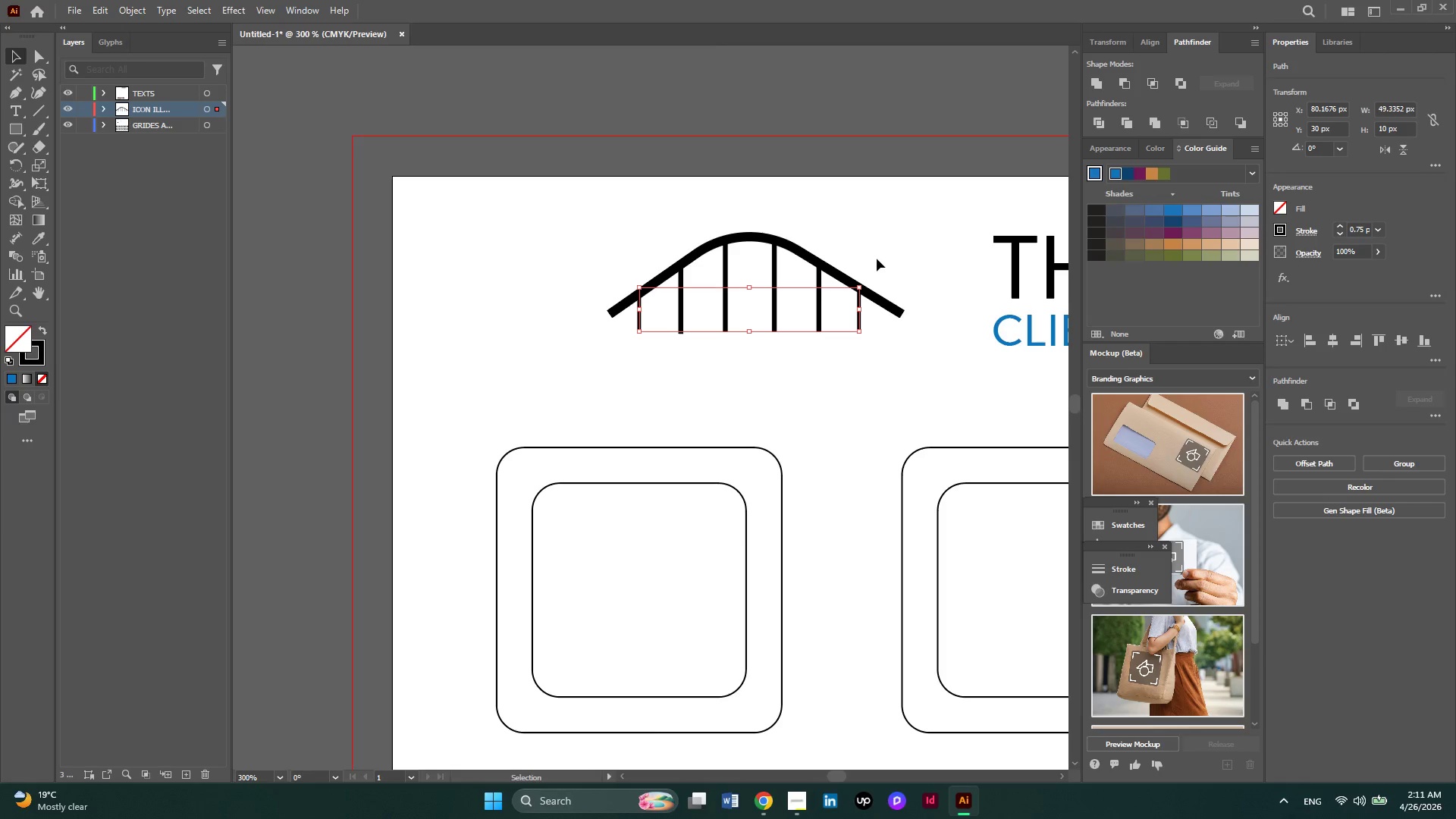 
left_click([884, 259])
 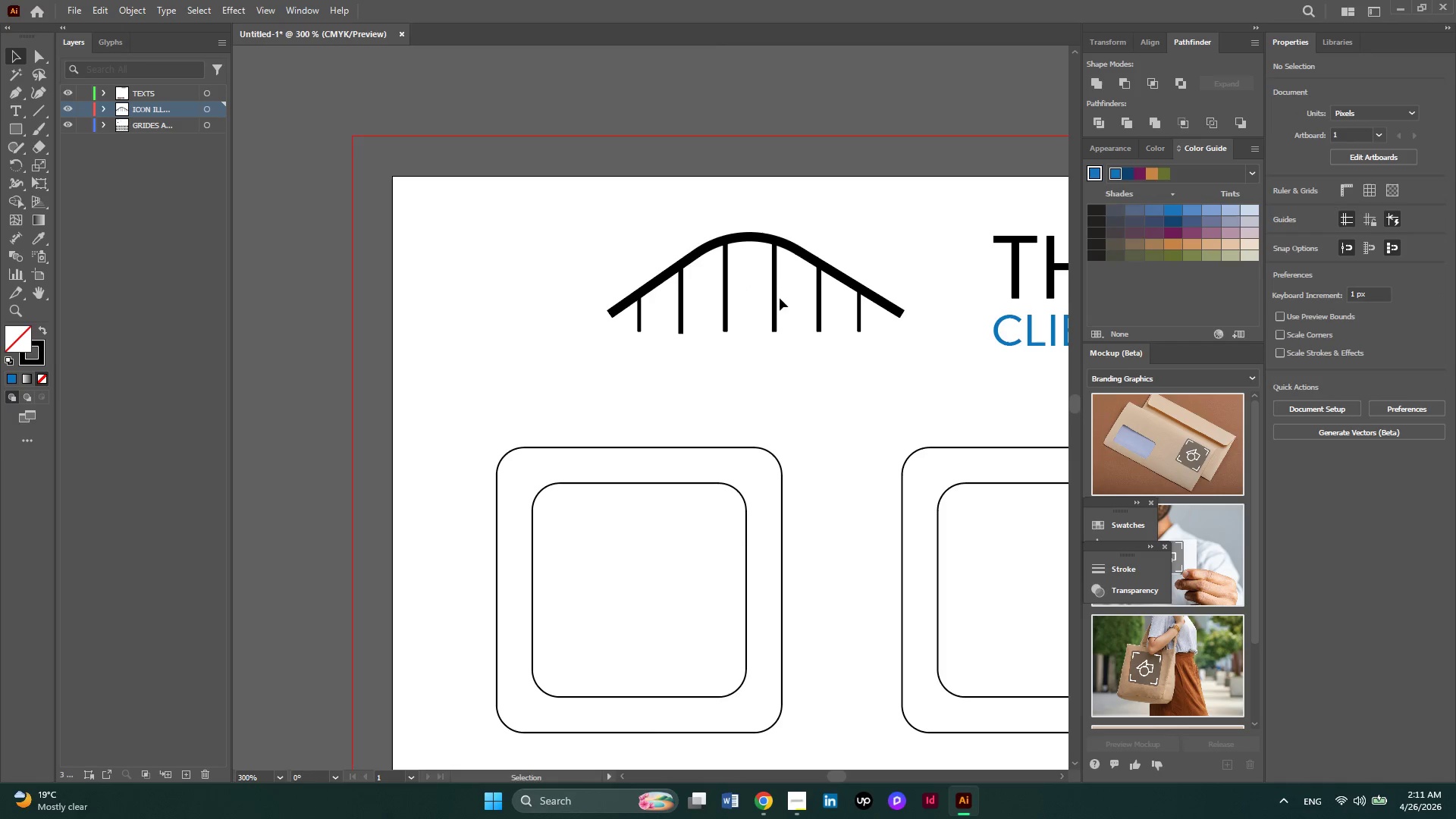 
hold_key(key=ShiftRight, duration=0.59)
scroll: coordinate [755, 302], scroll_direction: down, amount: 2.0
 